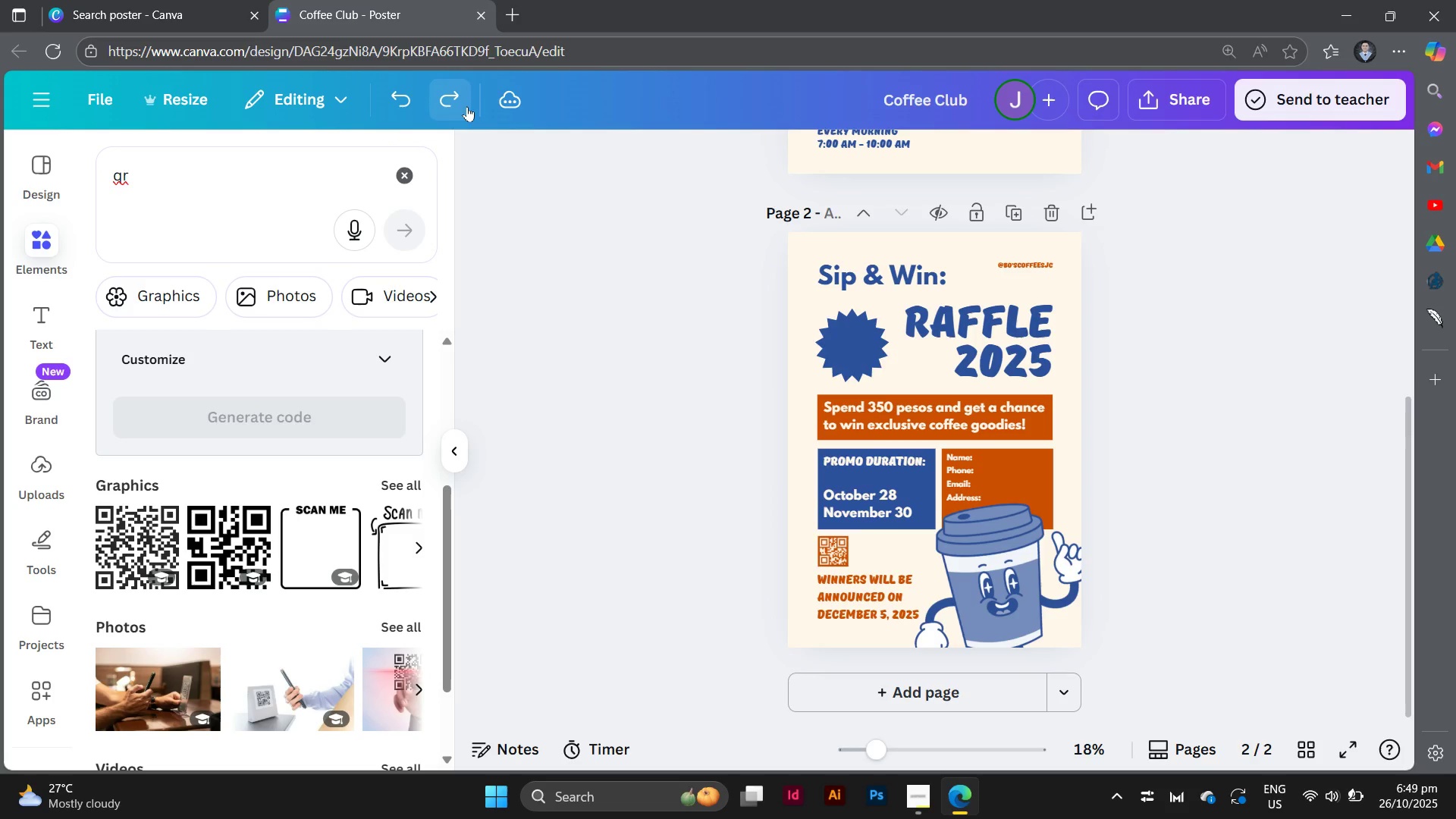 
triple_click([467, 106])
 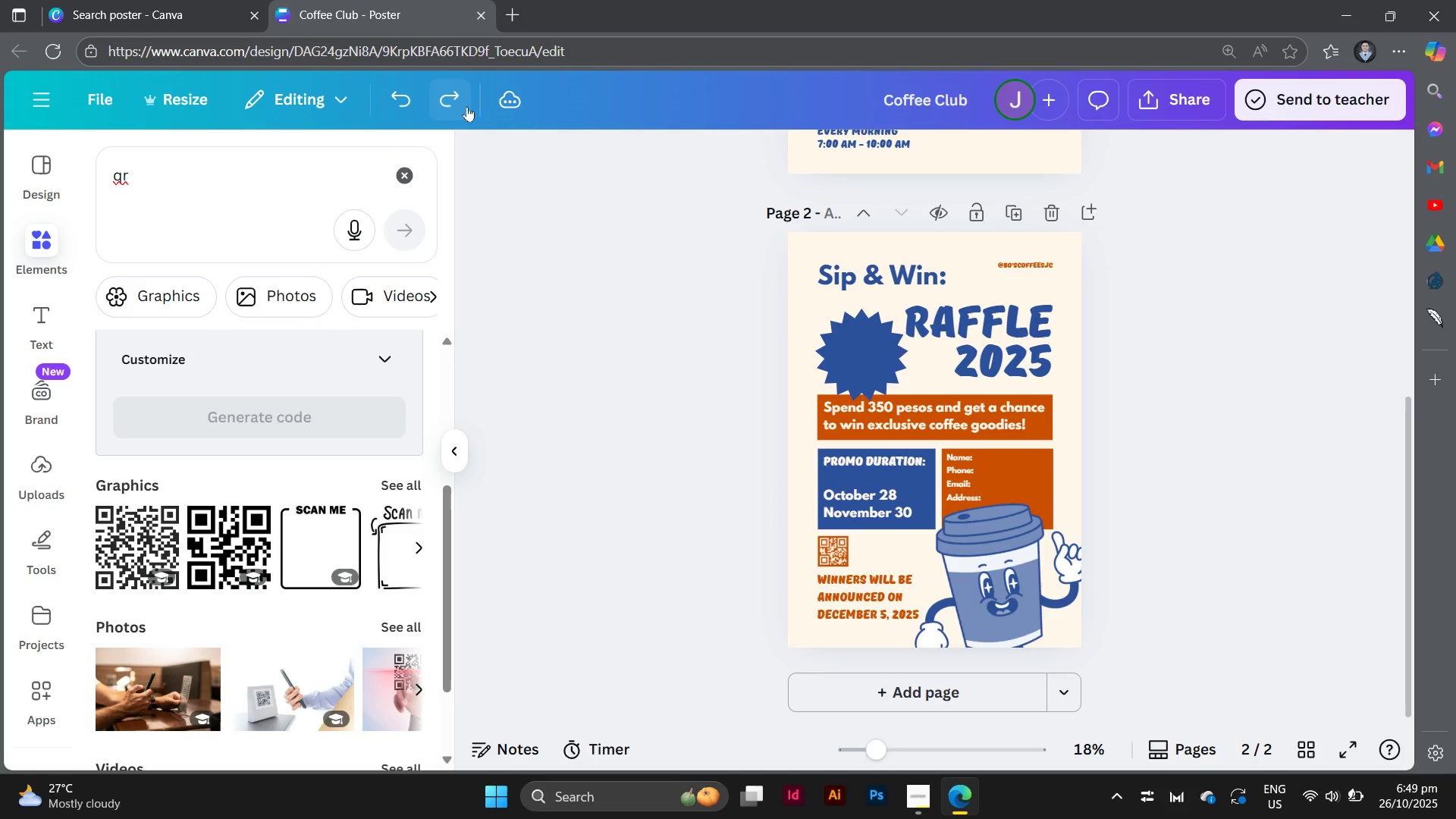 
left_click([467, 106])
 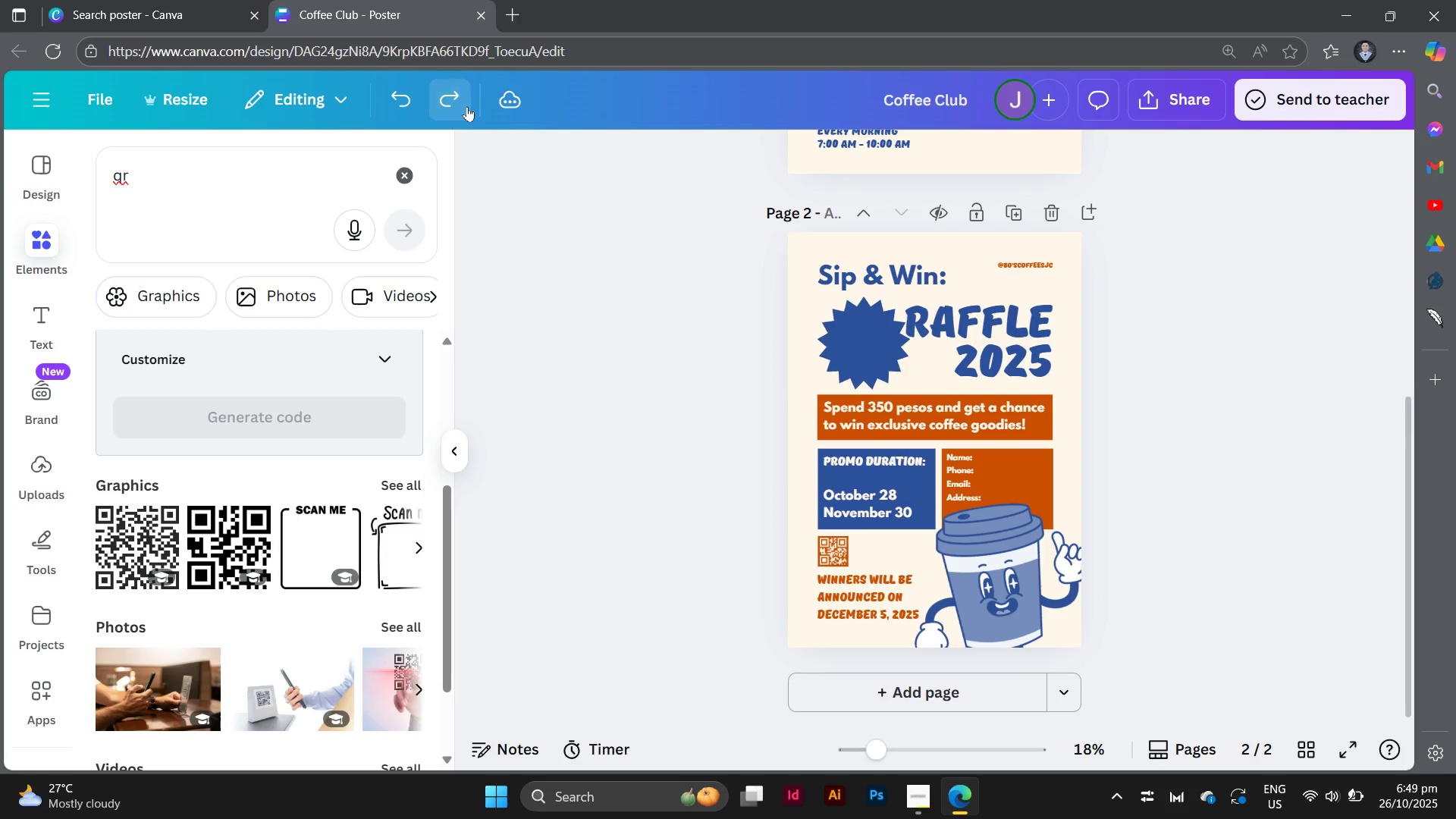 
double_click([467, 106])
 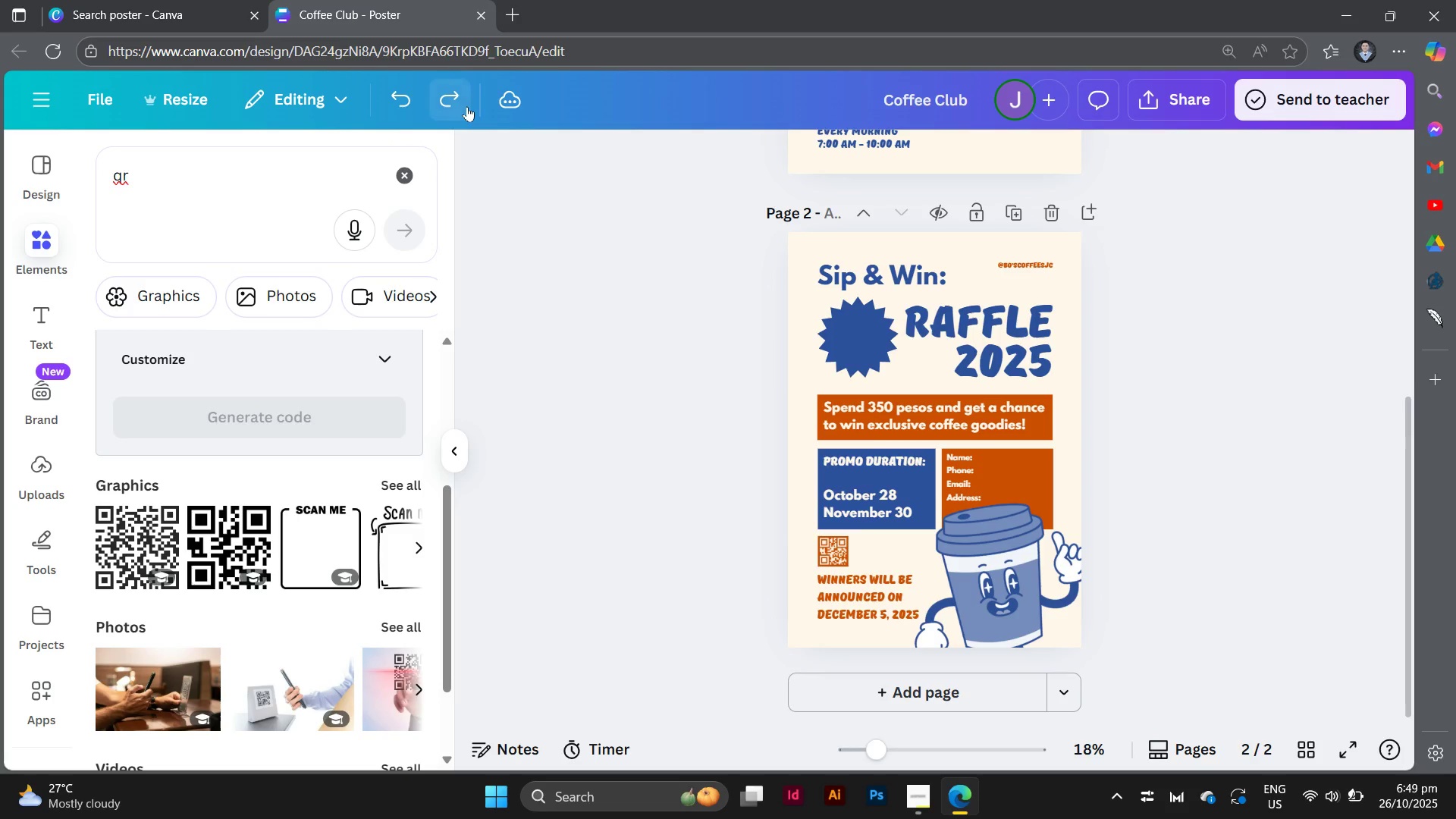 
triple_click([467, 106])
 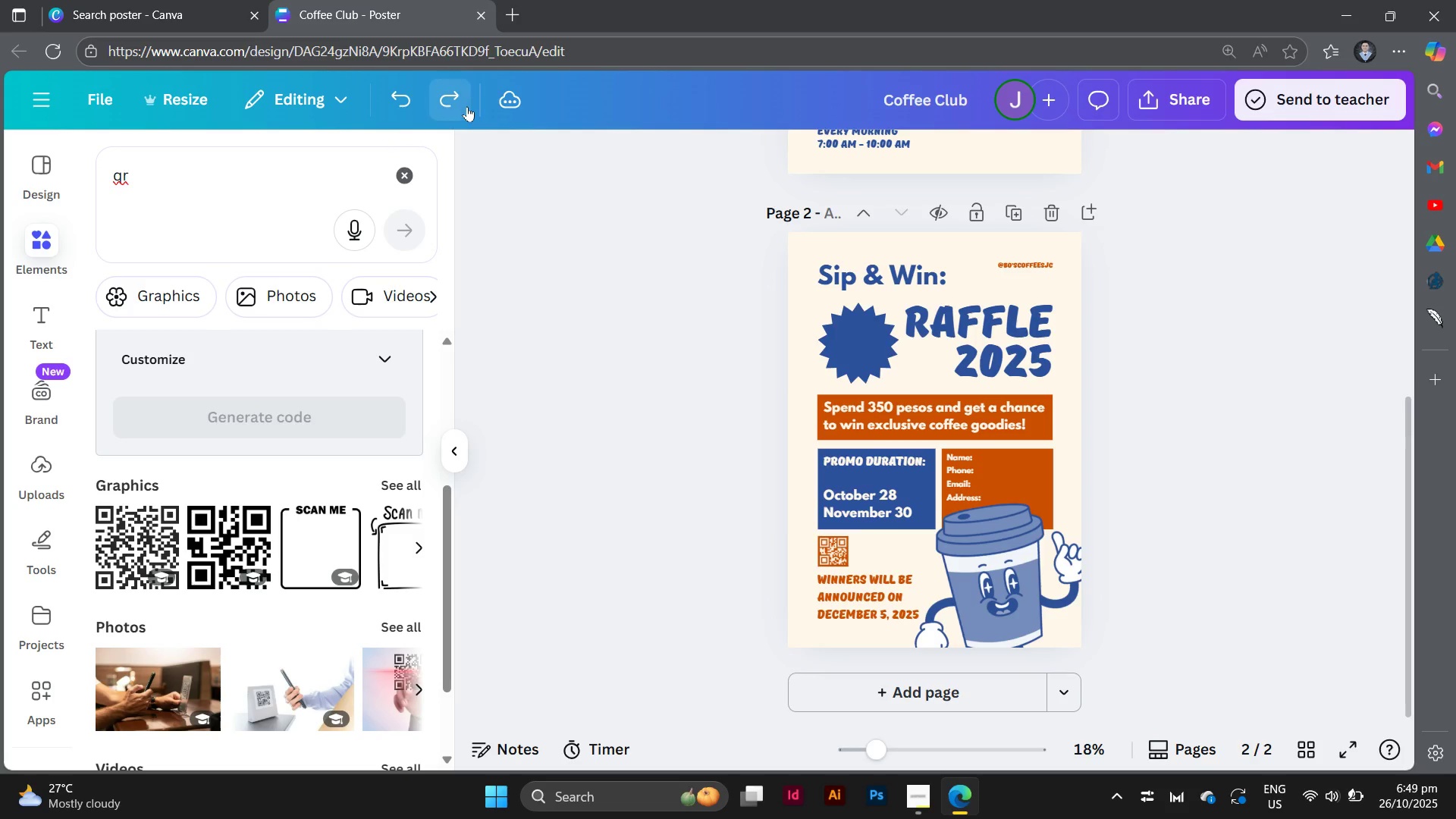 
triple_click([467, 106])
 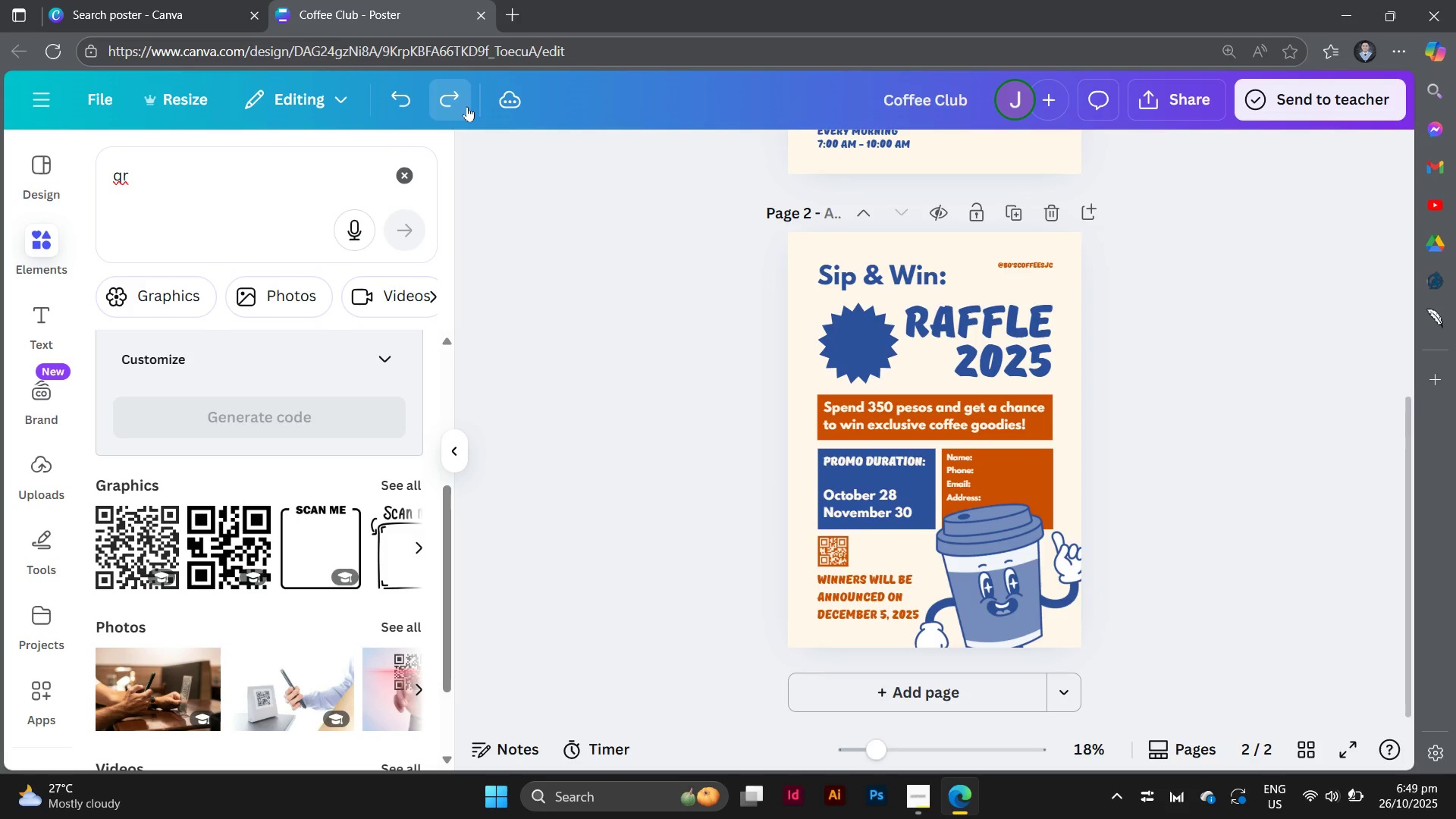 
triple_click([467, 106])
 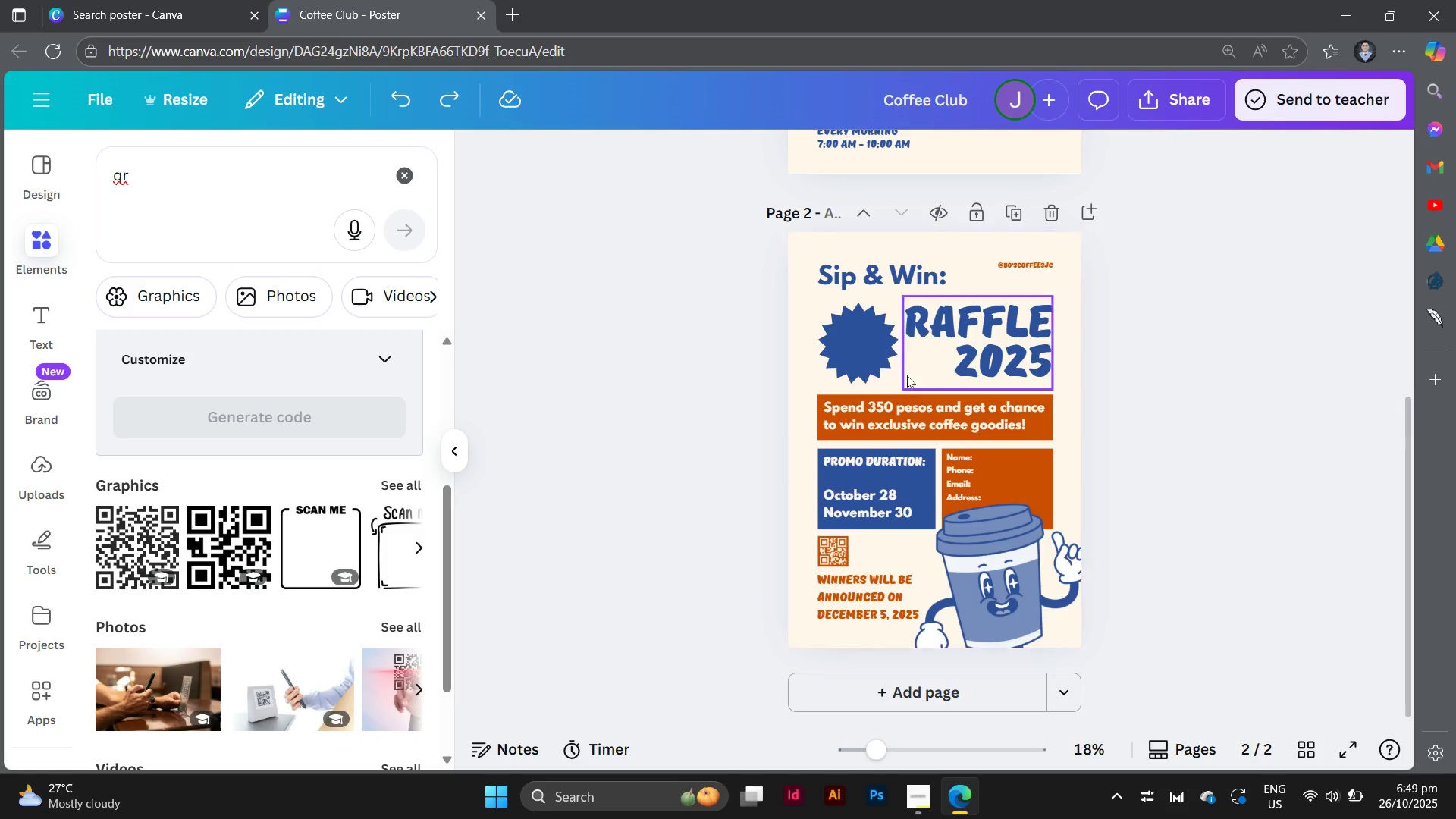 
left_click_drag(start_coordinate=[853, 351], to_coordinate=[624, 416])
 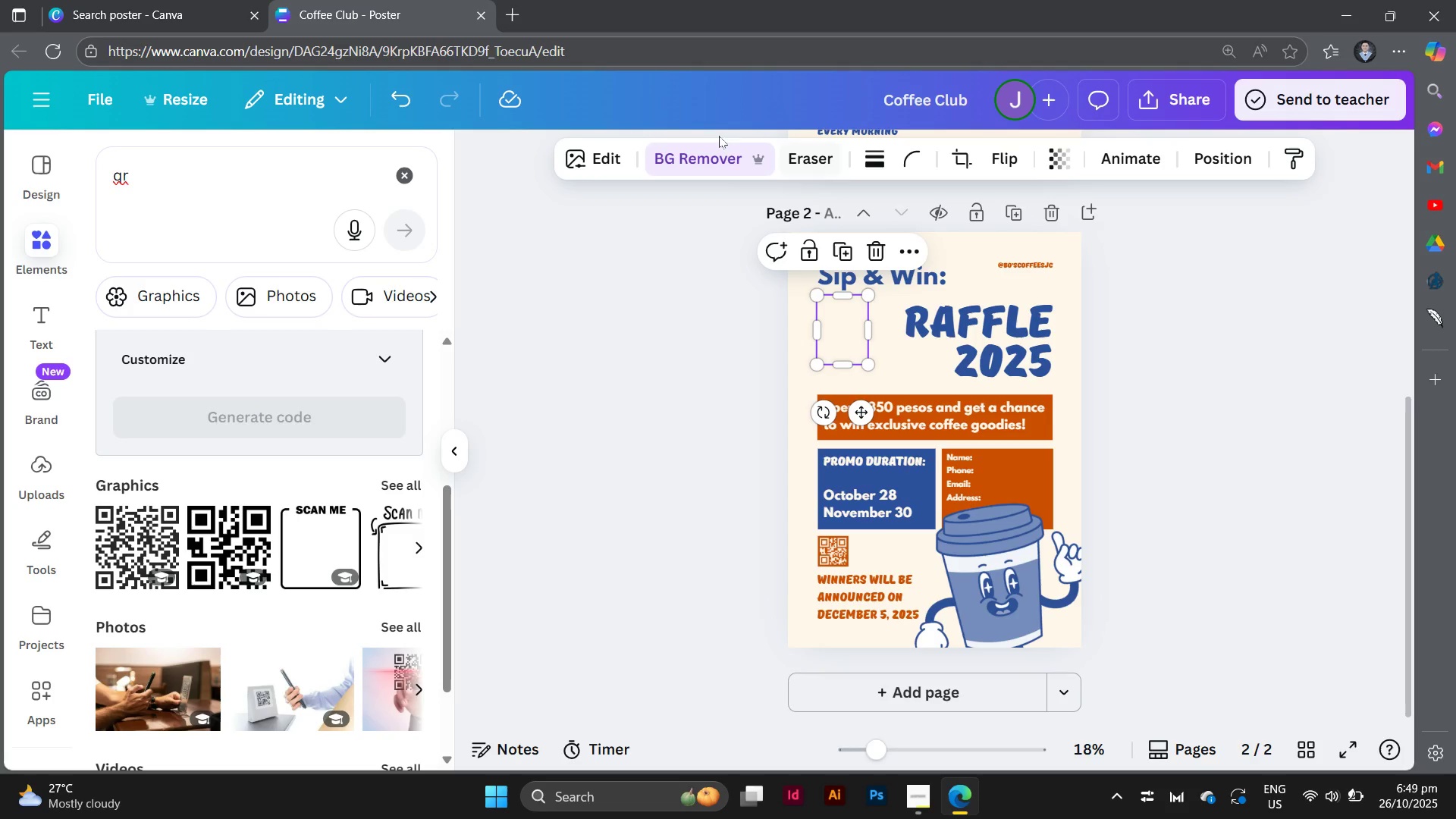 
left_click([611, 162])
 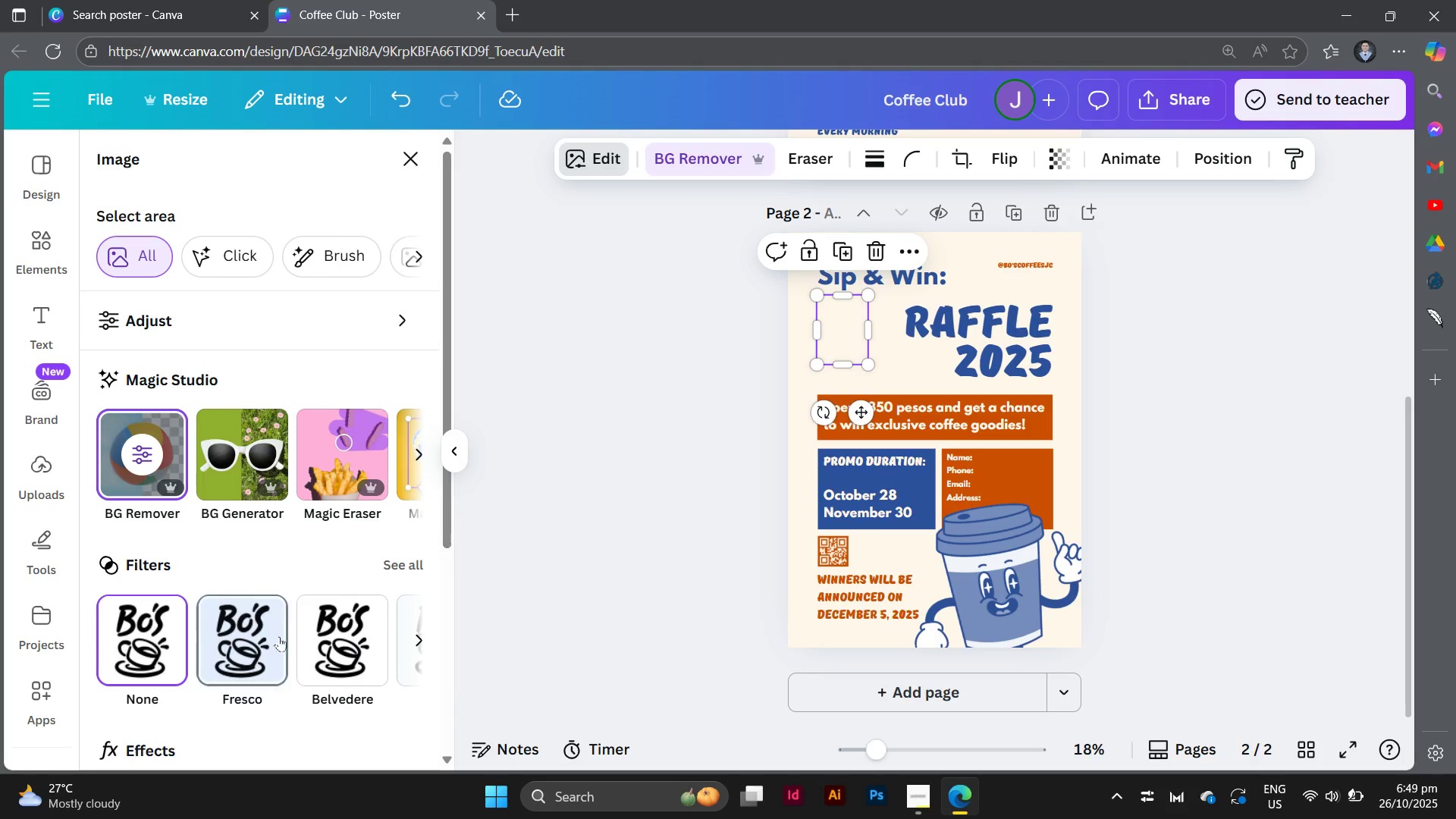 
scroll: coordinate [262, 594], scroll_direction: down, amount: 5.0
 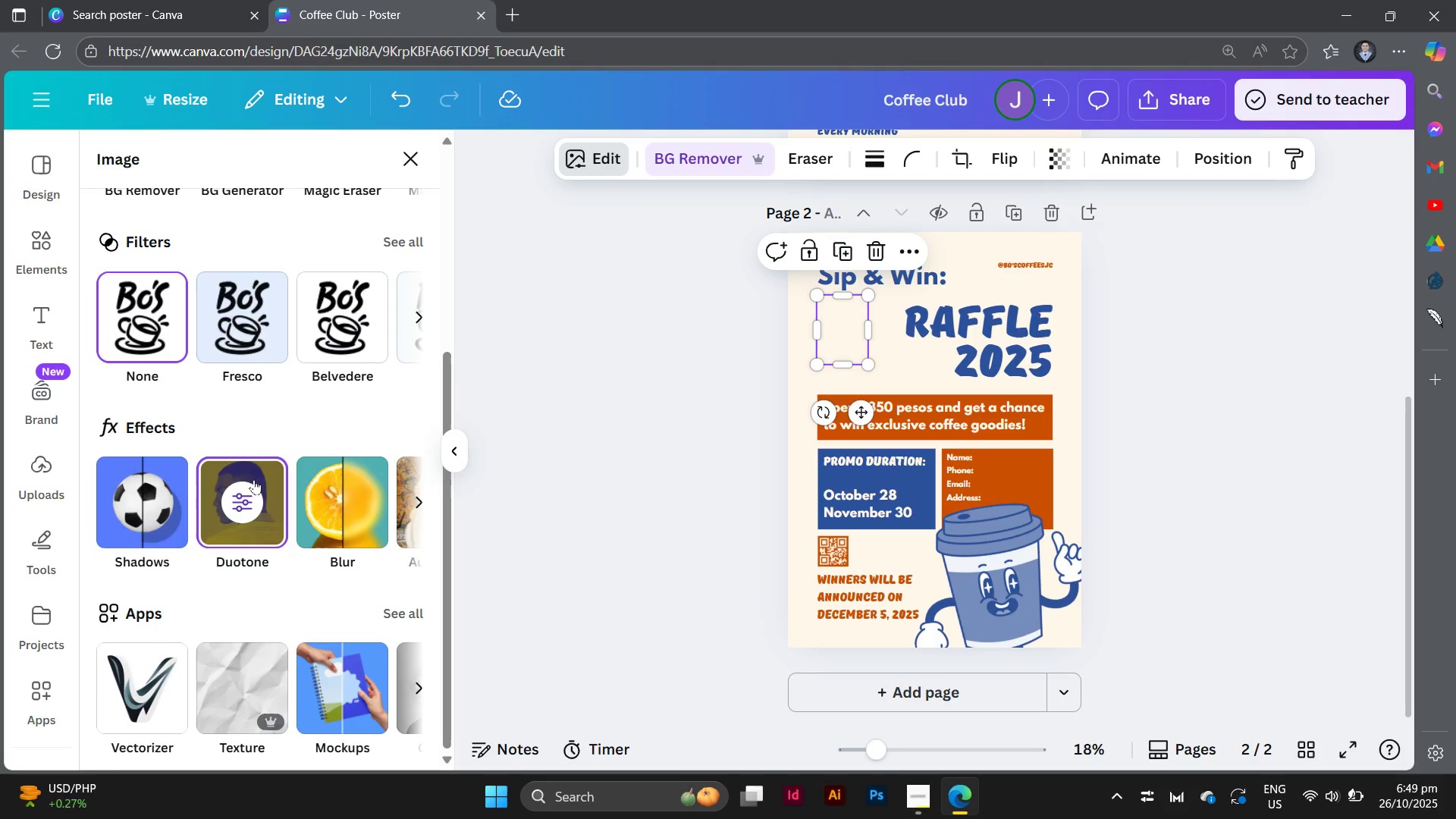 
left_click([255, 488])
 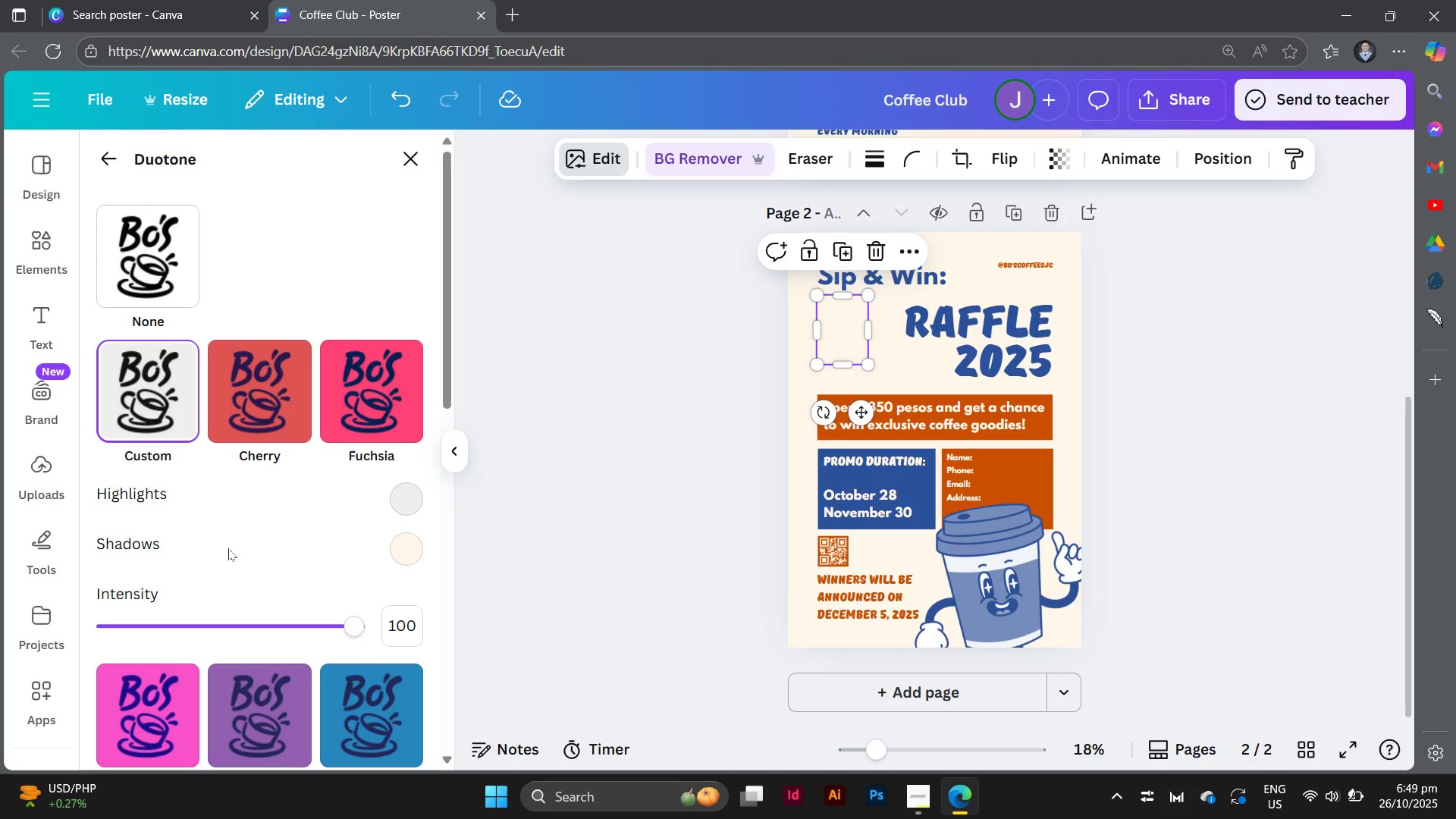 
scroll: coordinate [227, 673], scroll_direction: down, amount: 4.0
 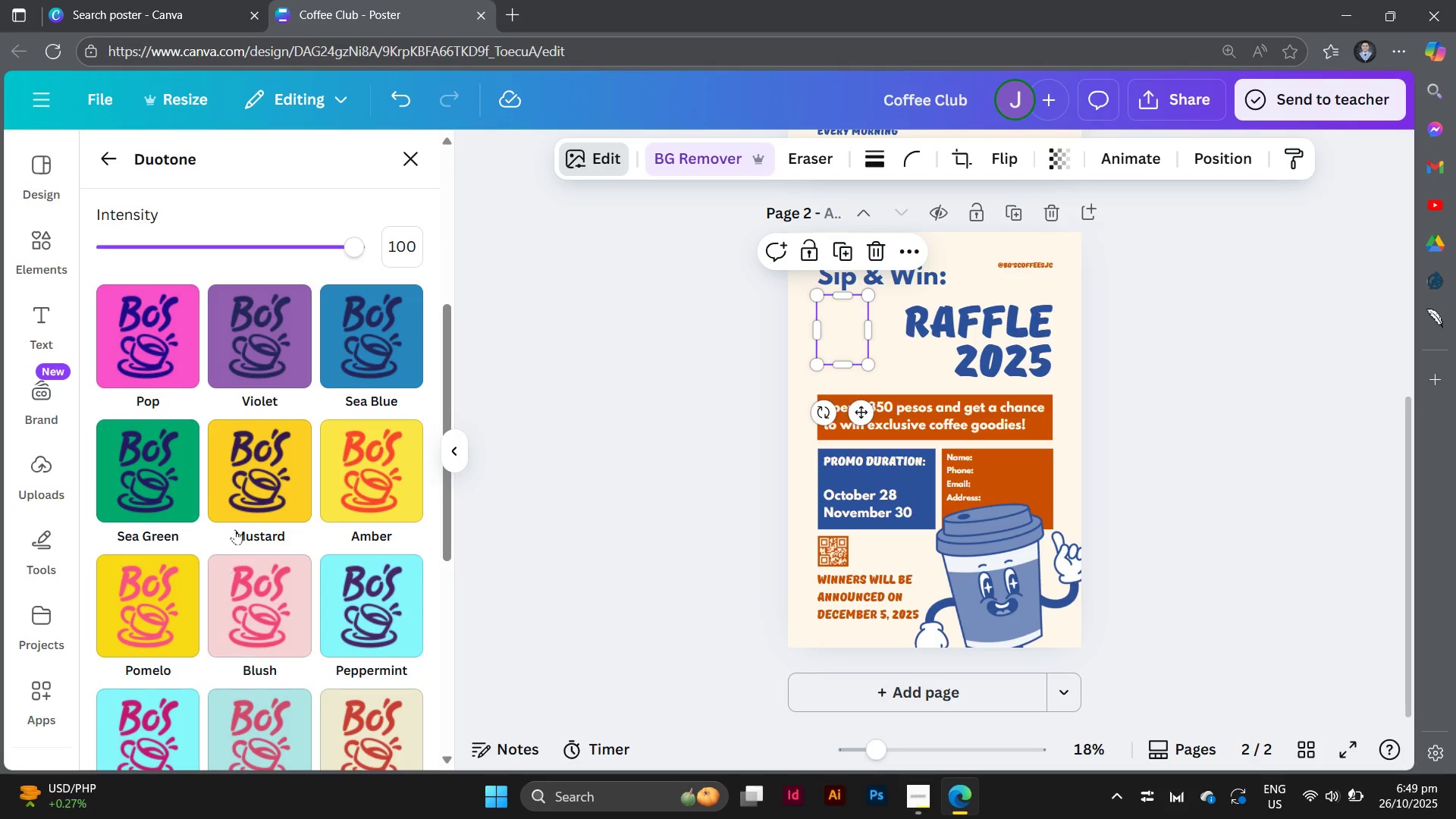 
scroll: coordinate [234, 529], scroll_direction: up, amount: 5.0
 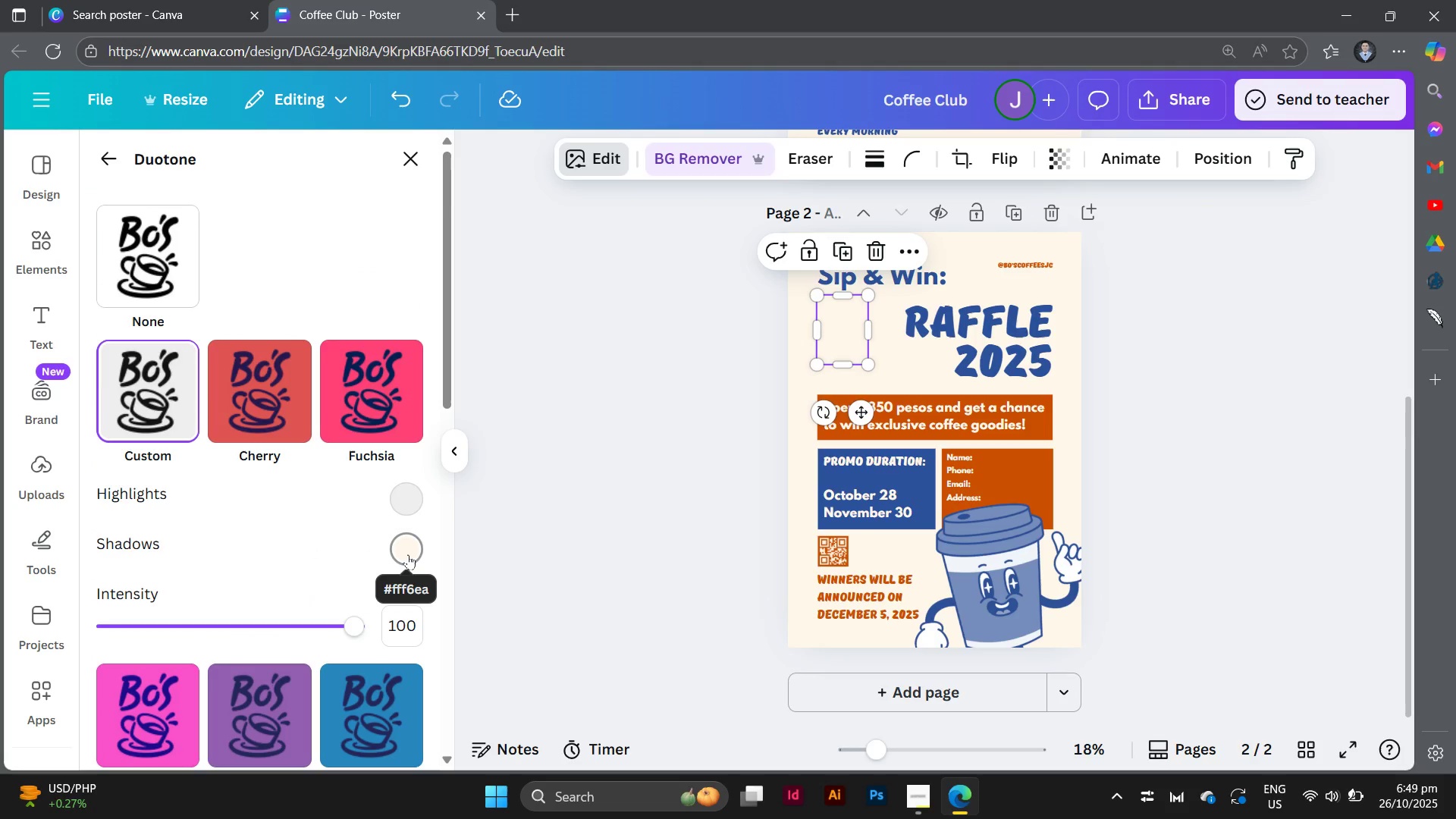 
left_click([408, 554])
 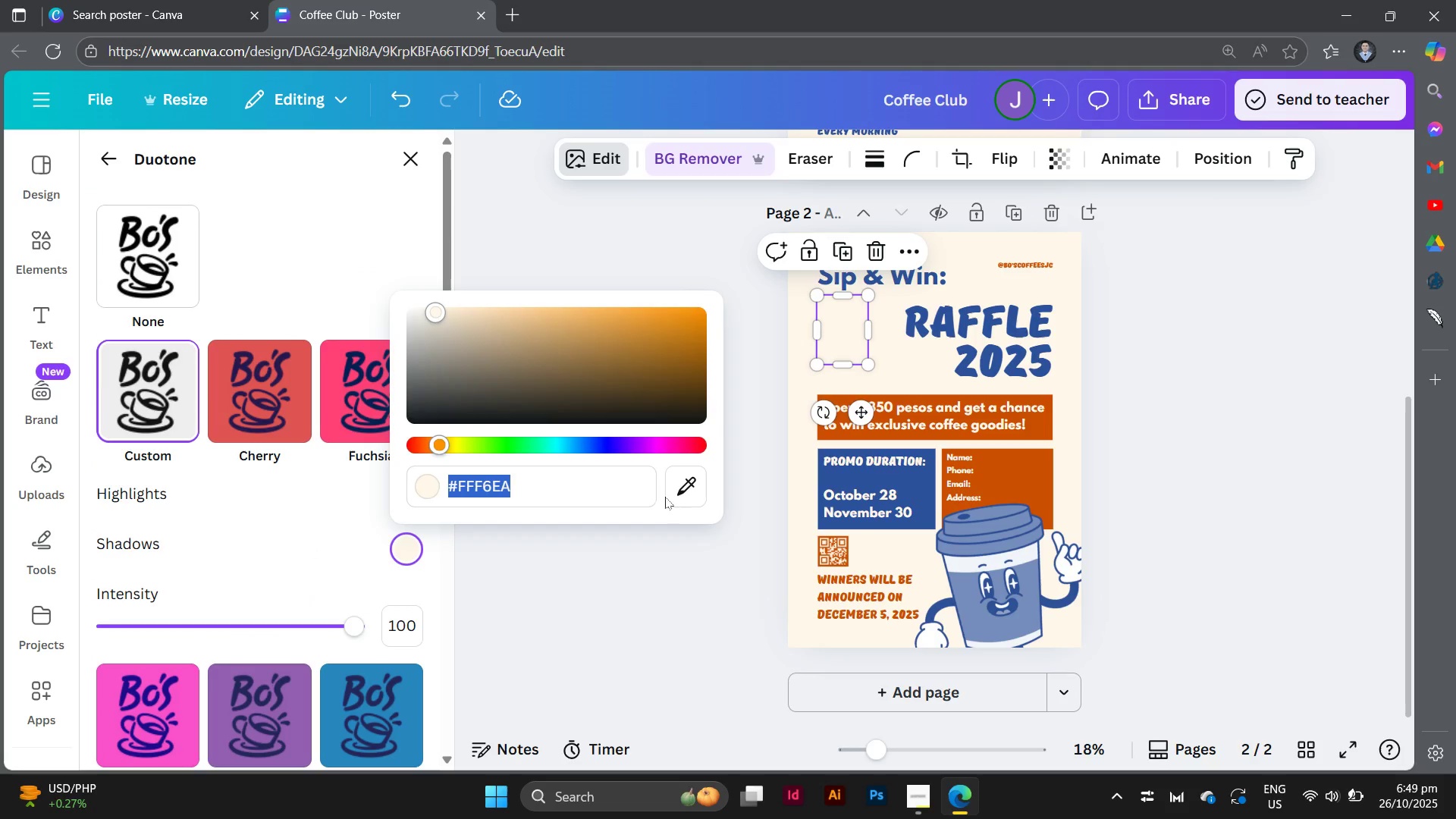 
left_click([682, 496])
 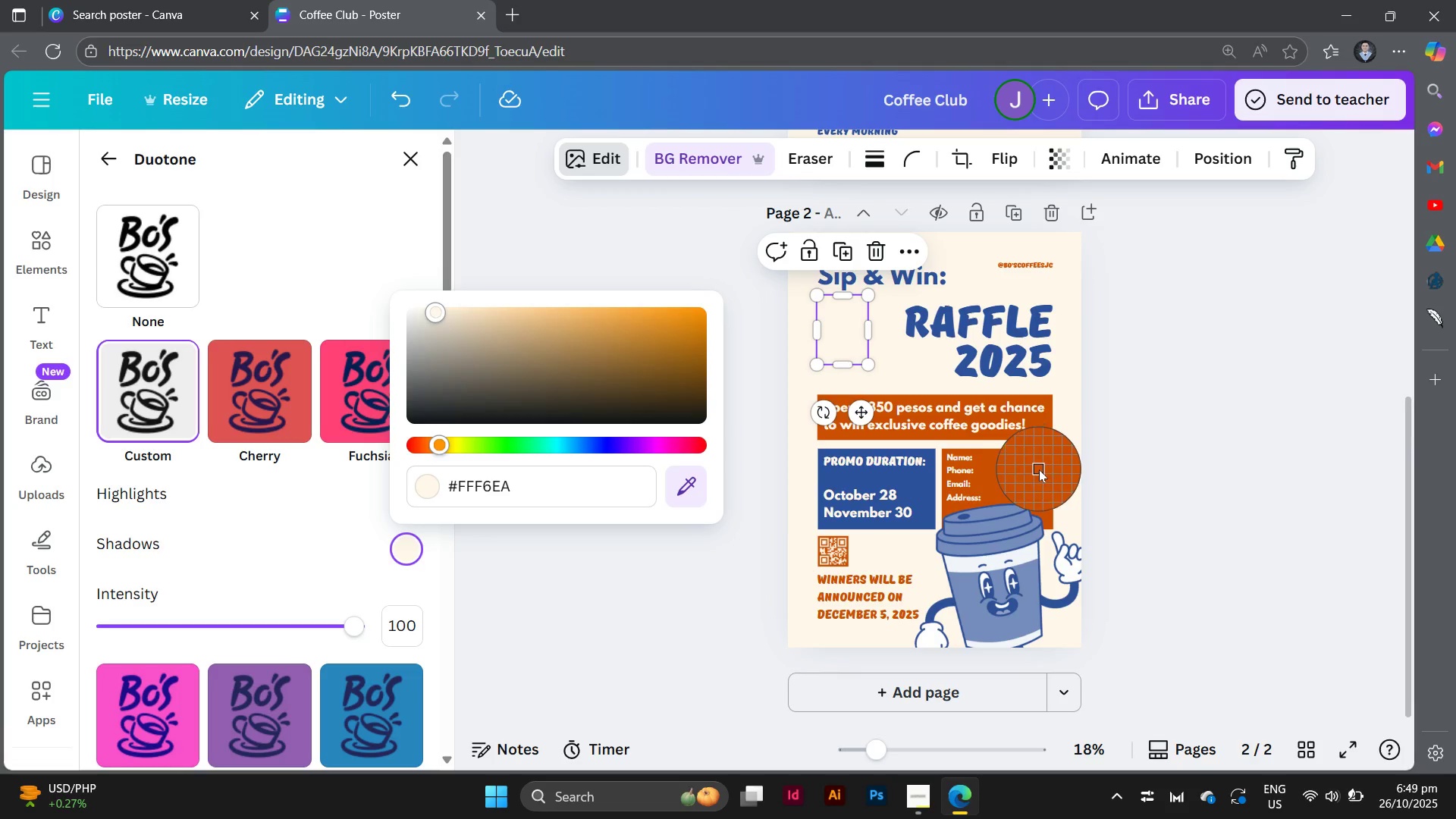 
left_click([1039, 469])
 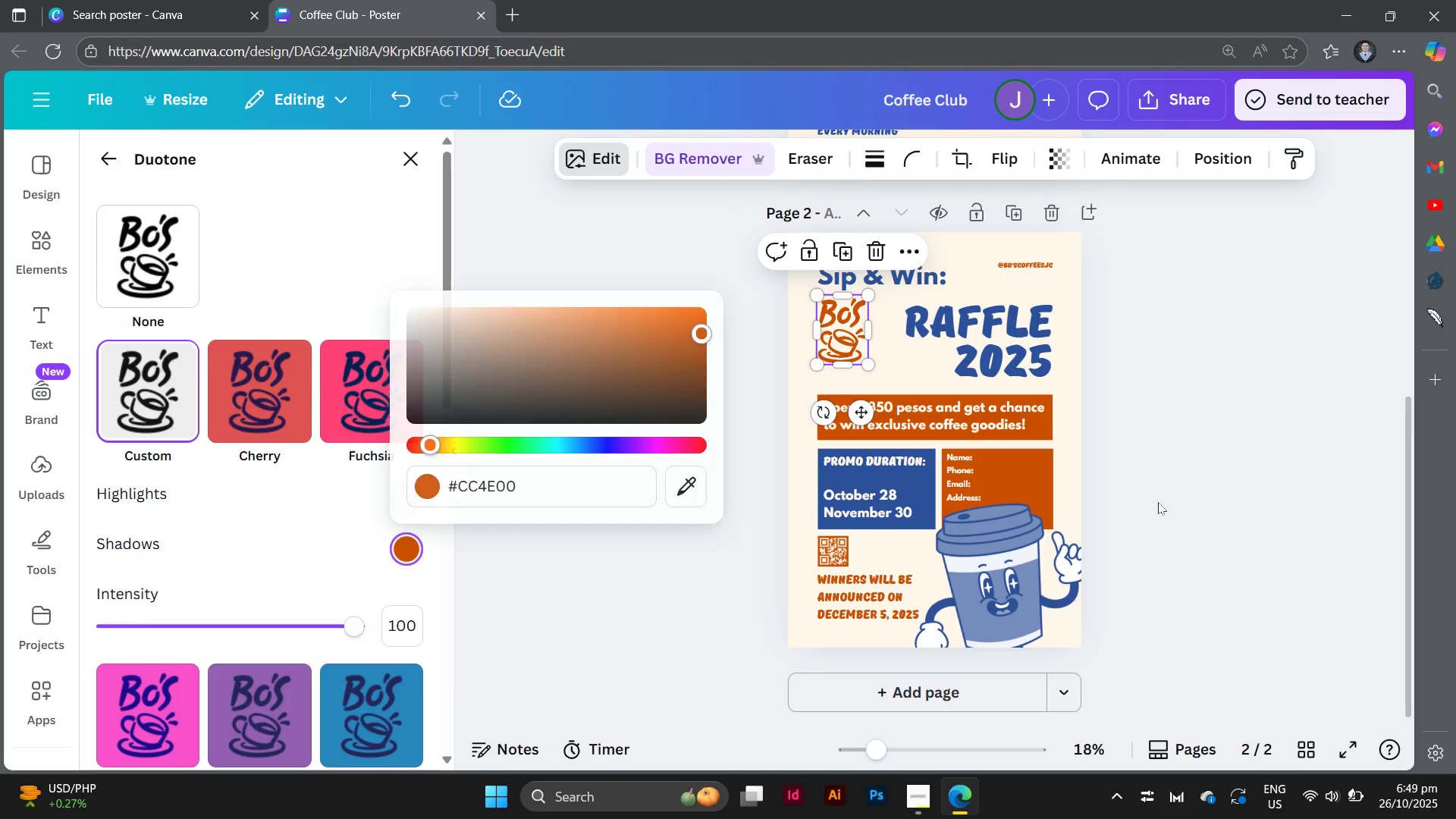 
left_click([1158, 502])
 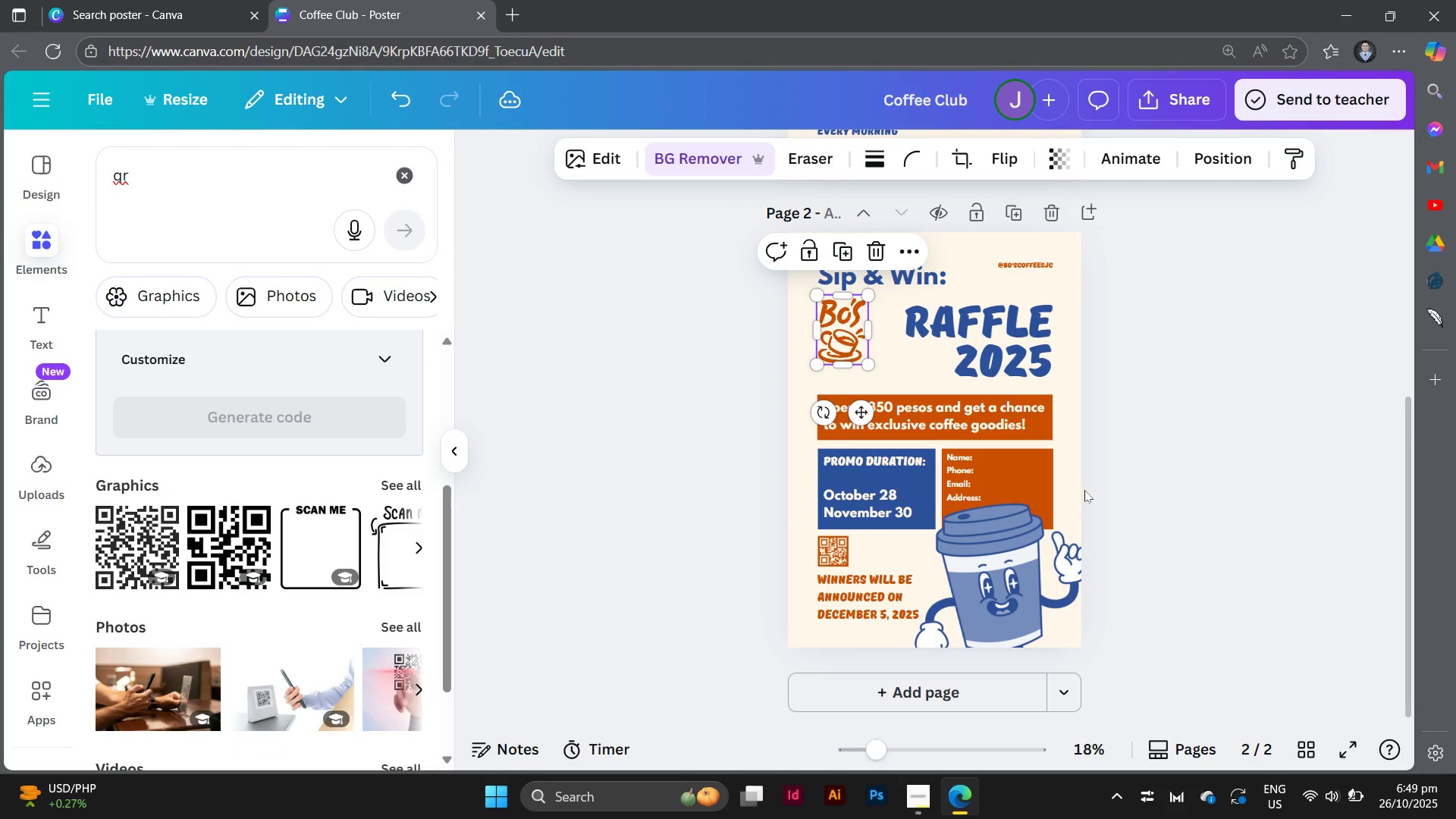 
left_click([1085, 490])
 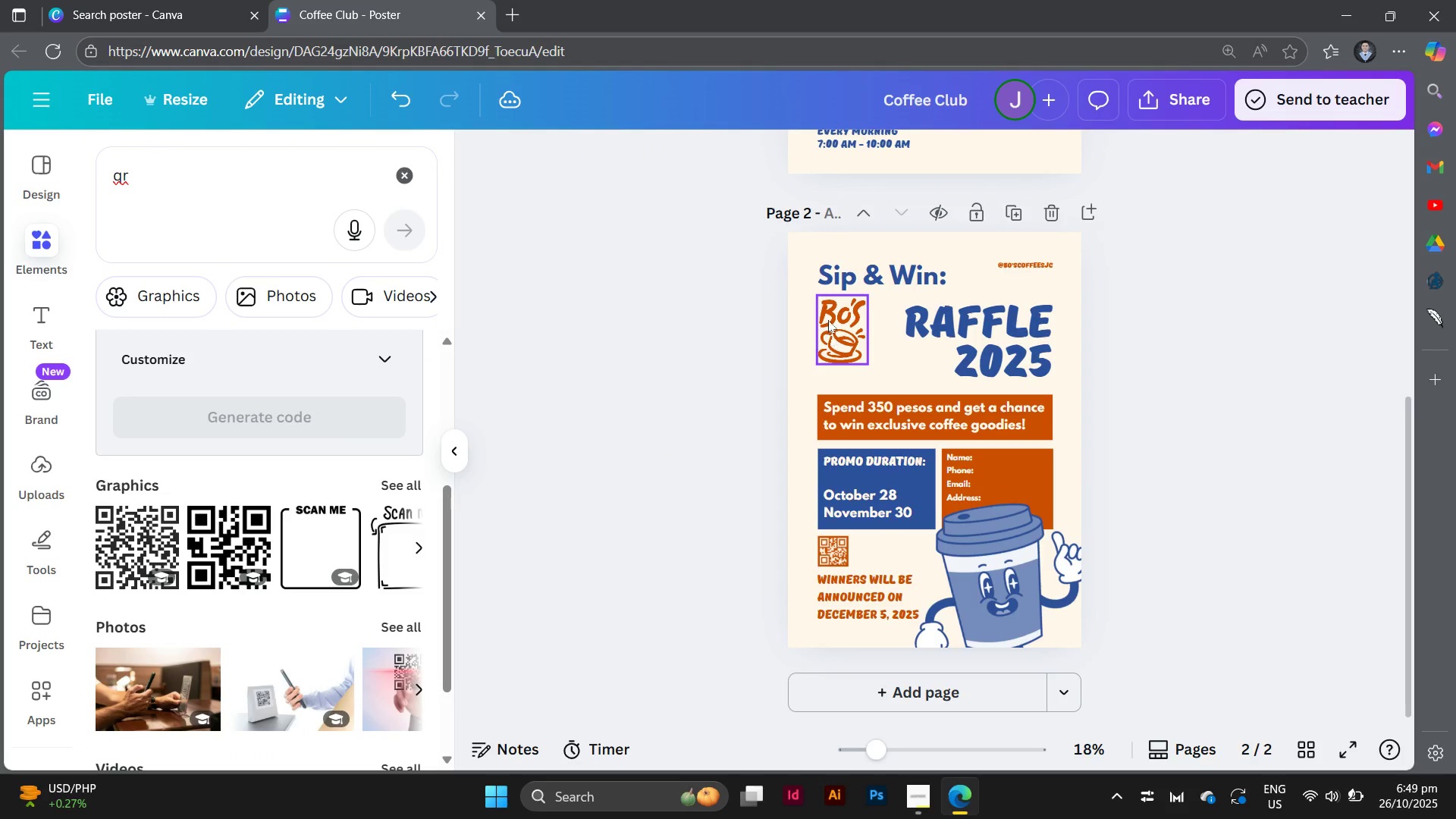 
left_click([828, 320])
 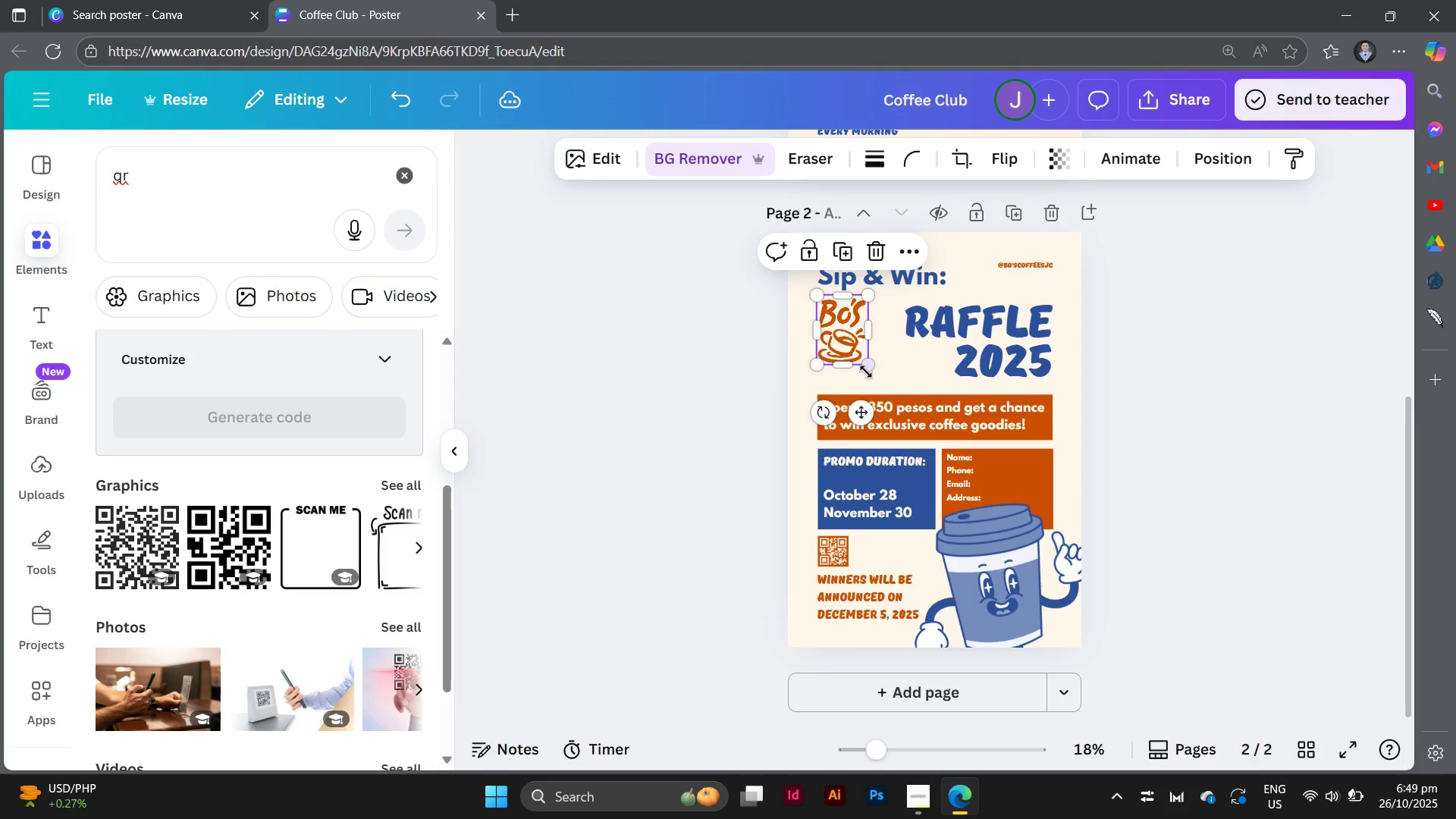 
left_click_drag(start_coordinate=[871, 367], to_coordinate=[896, 383])
 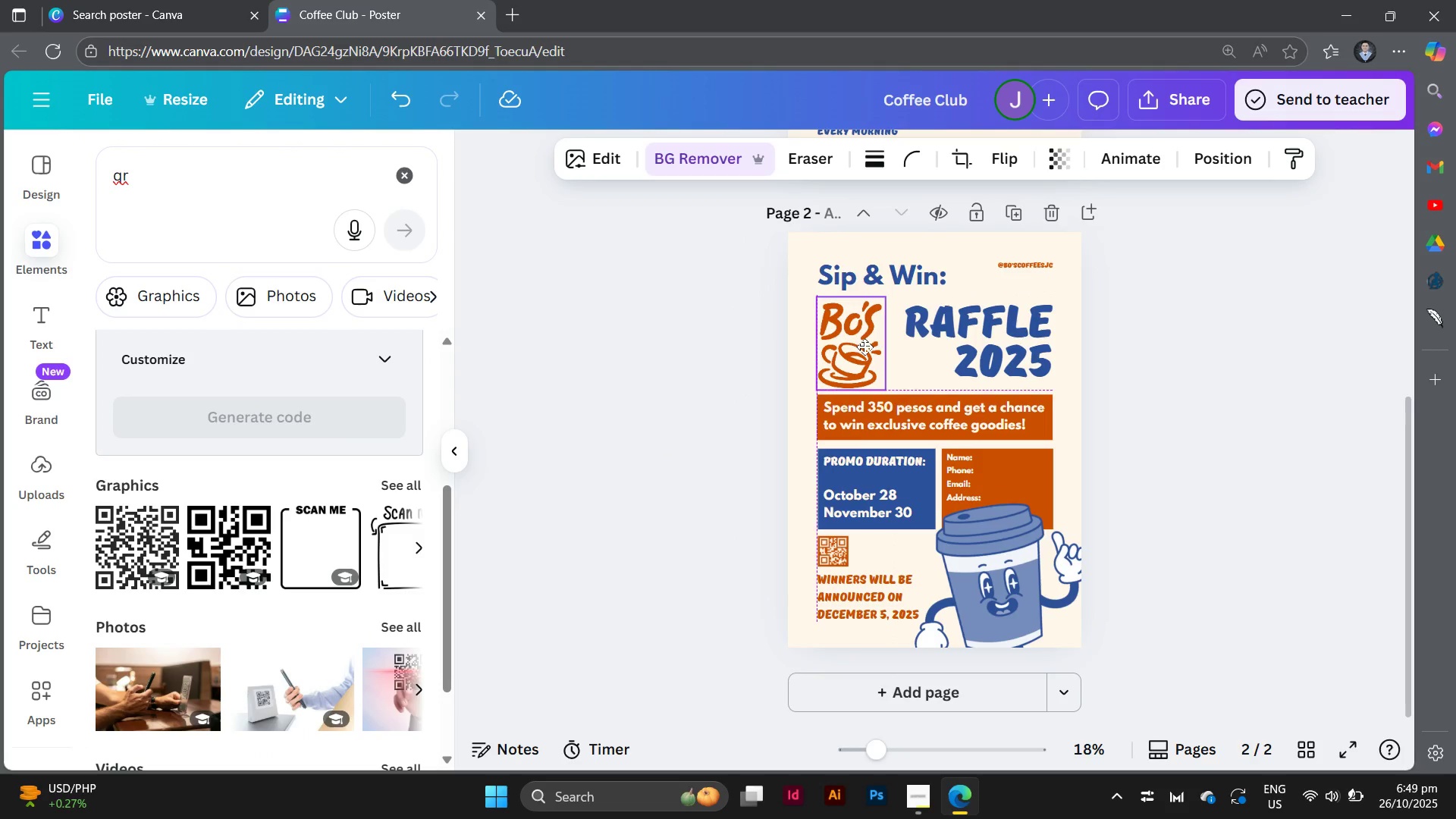 
left_click([1267, 420])
 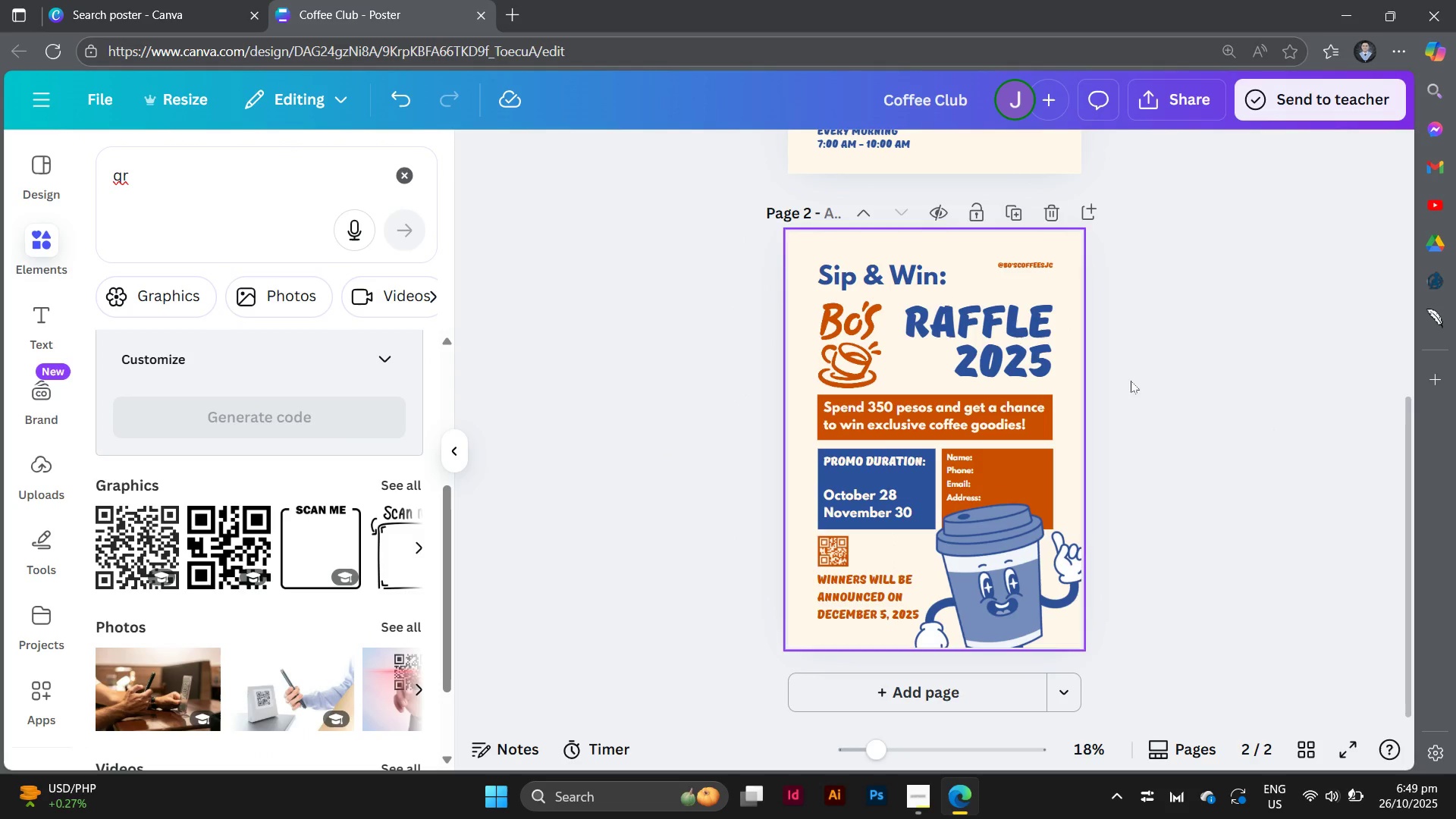 
left_click([1245, 456])
 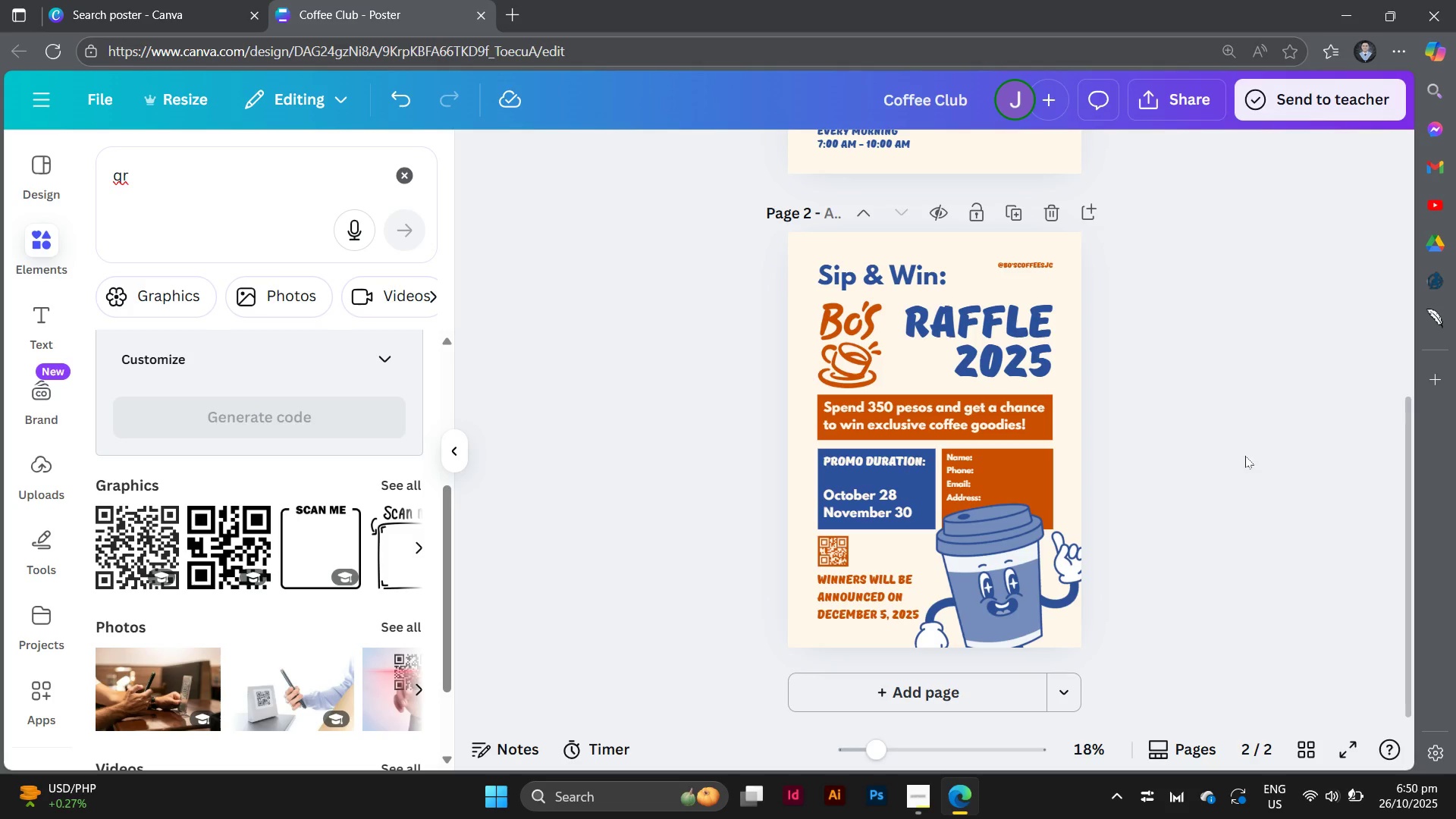 
wait(13.24)
 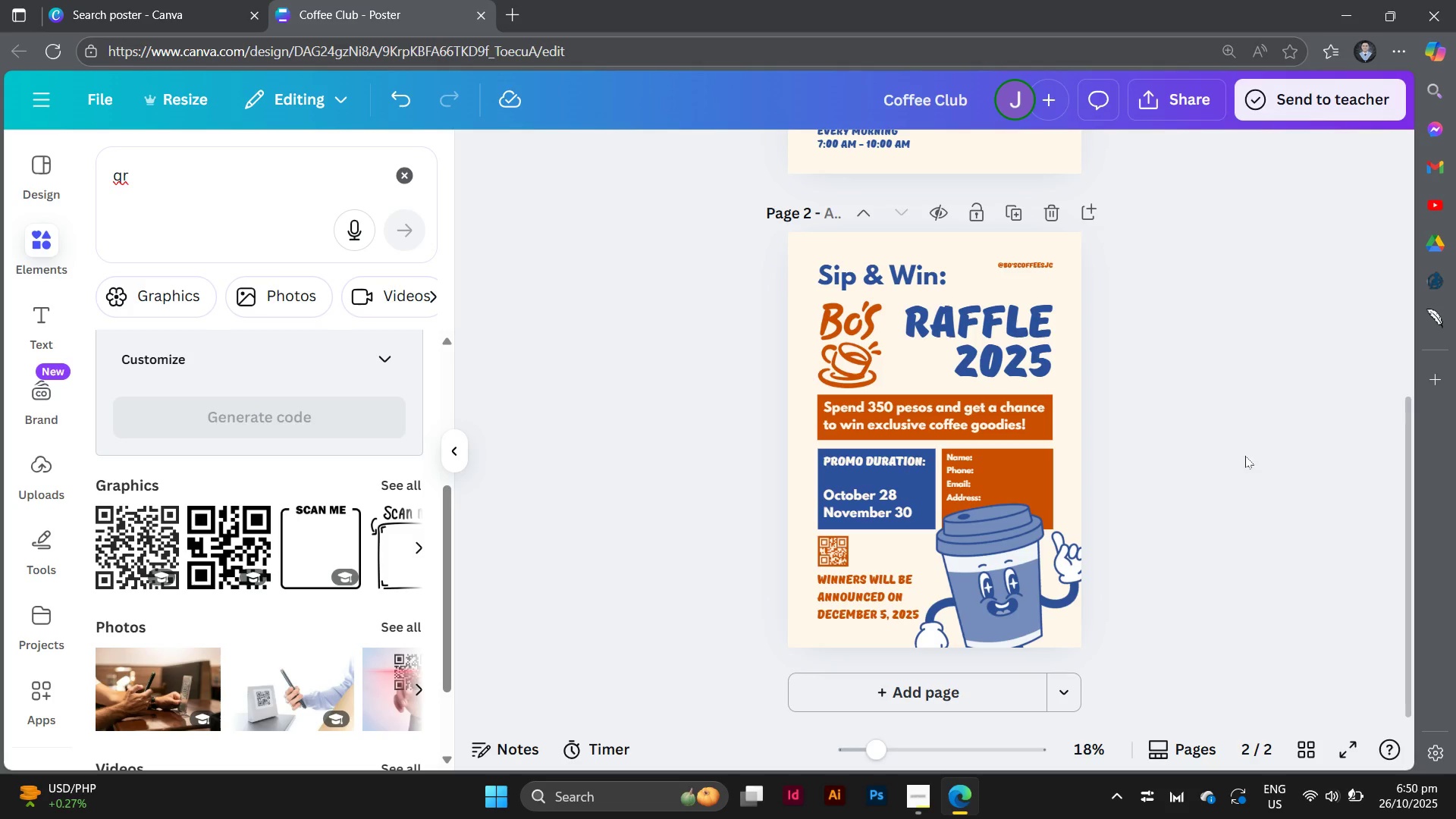 
left_click([391, 174])
 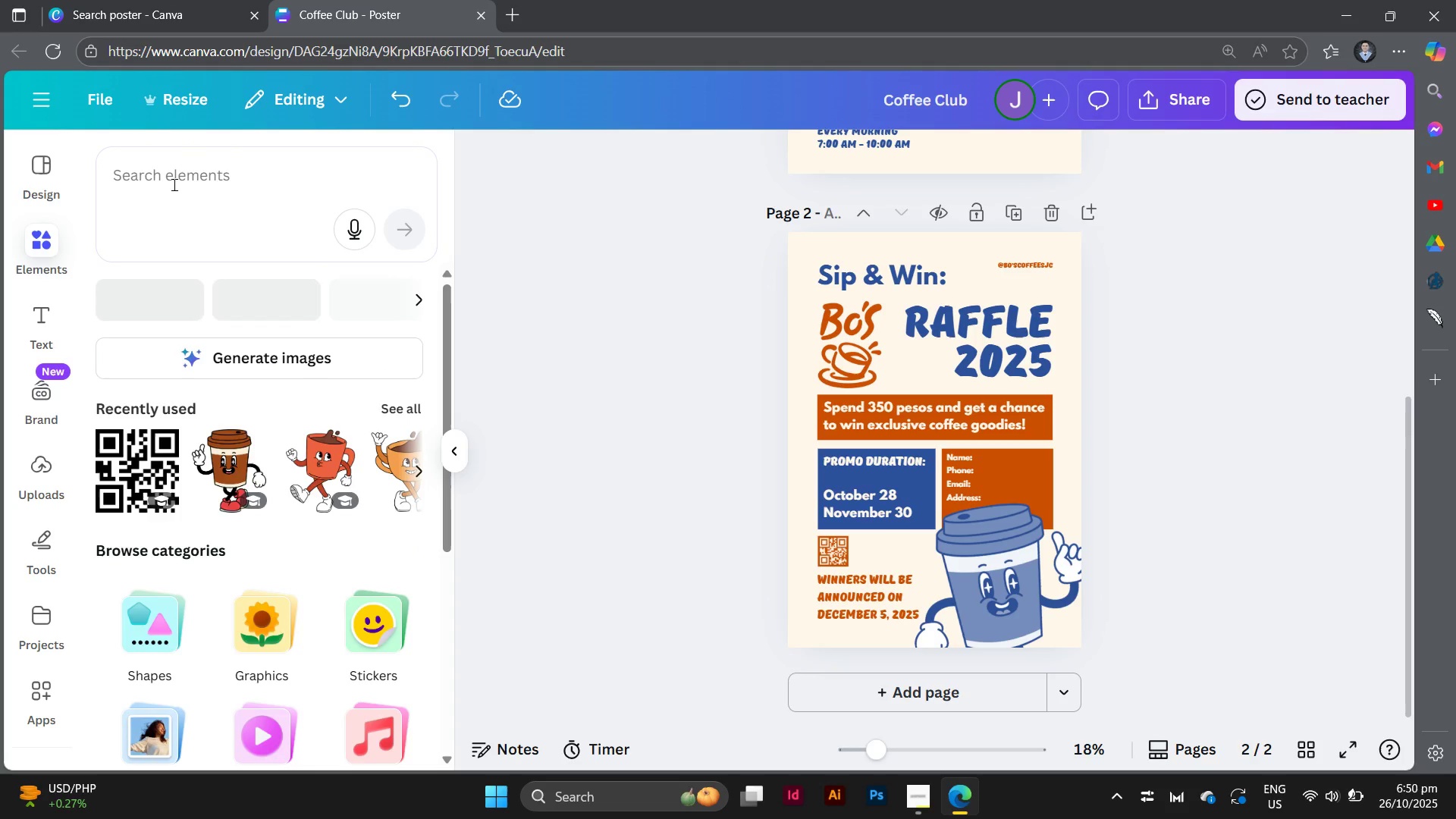 
left_click([173, 184])
 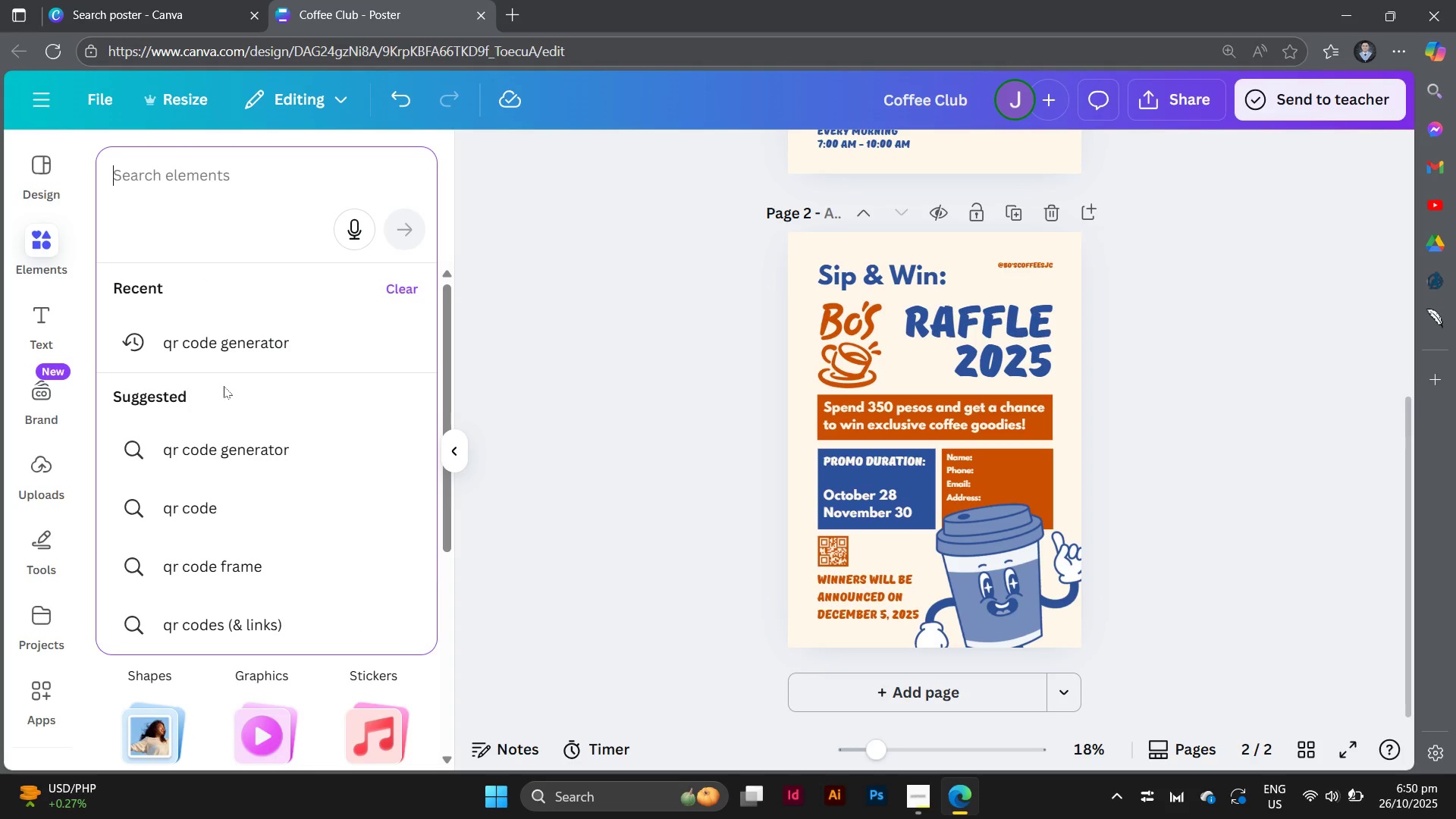 
type(ca)
 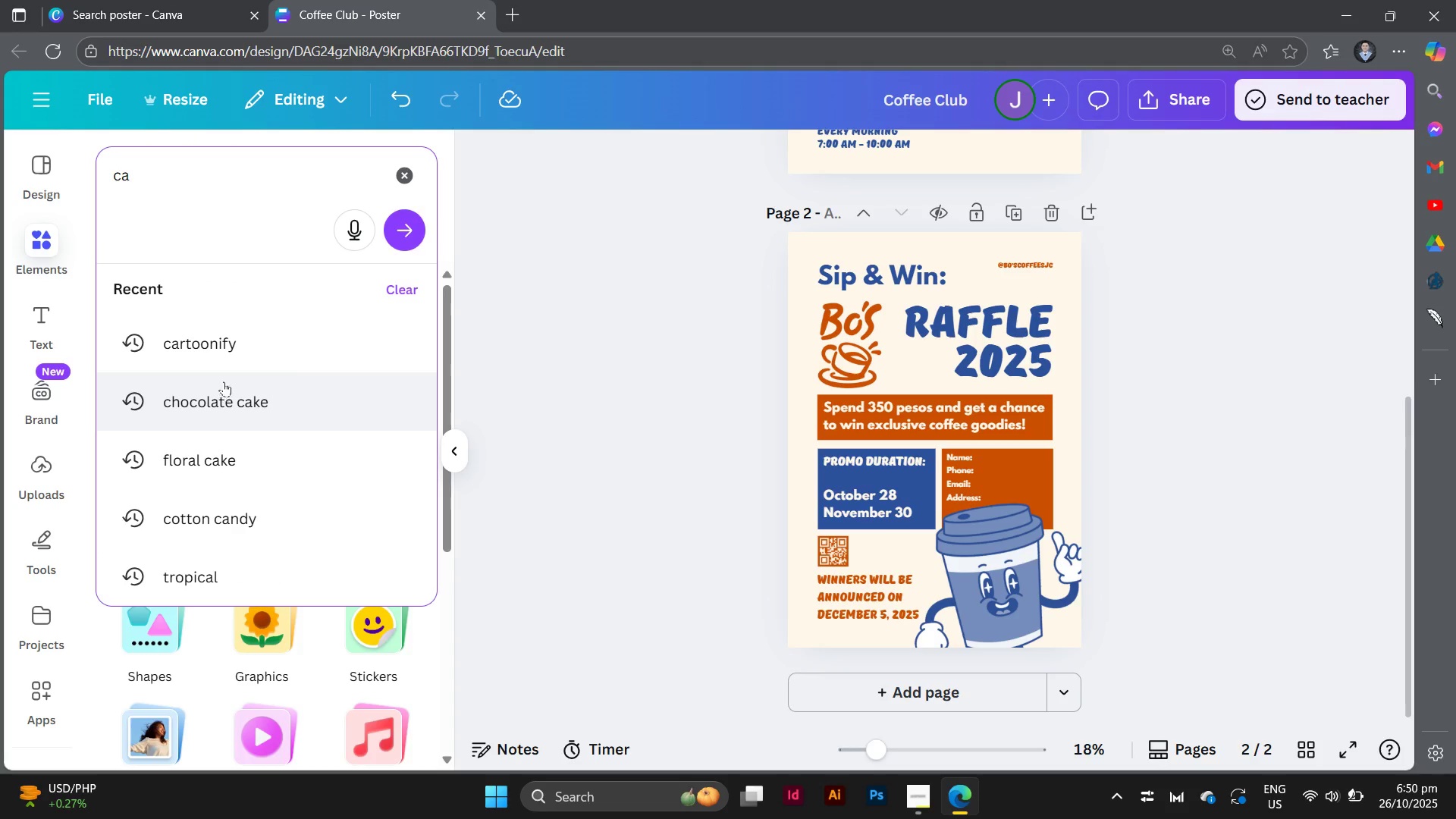 
left_click([246, 346])
 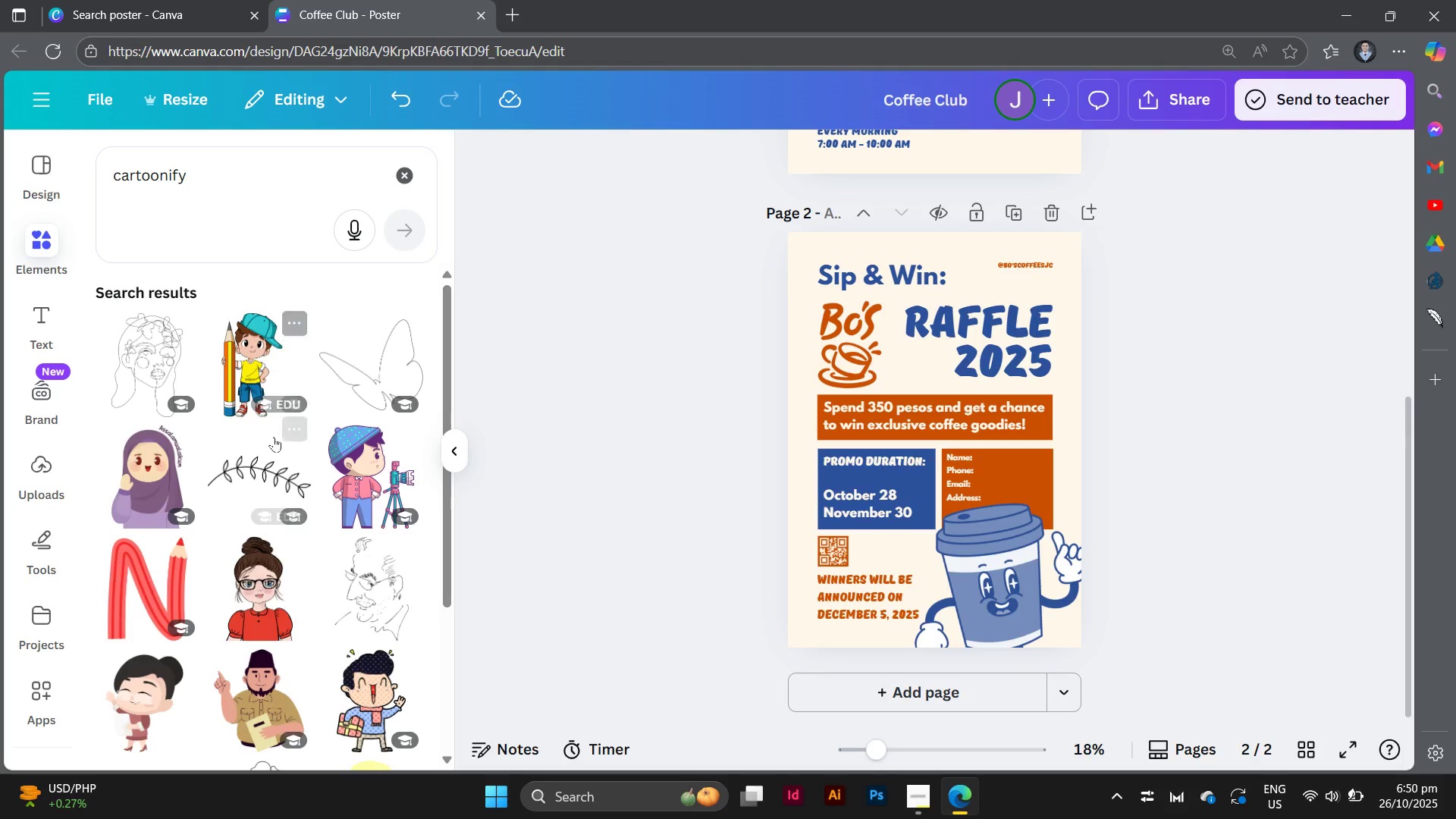 
scroll: coordinate [274, 441], scroll_direction: down, amount: 8.0
 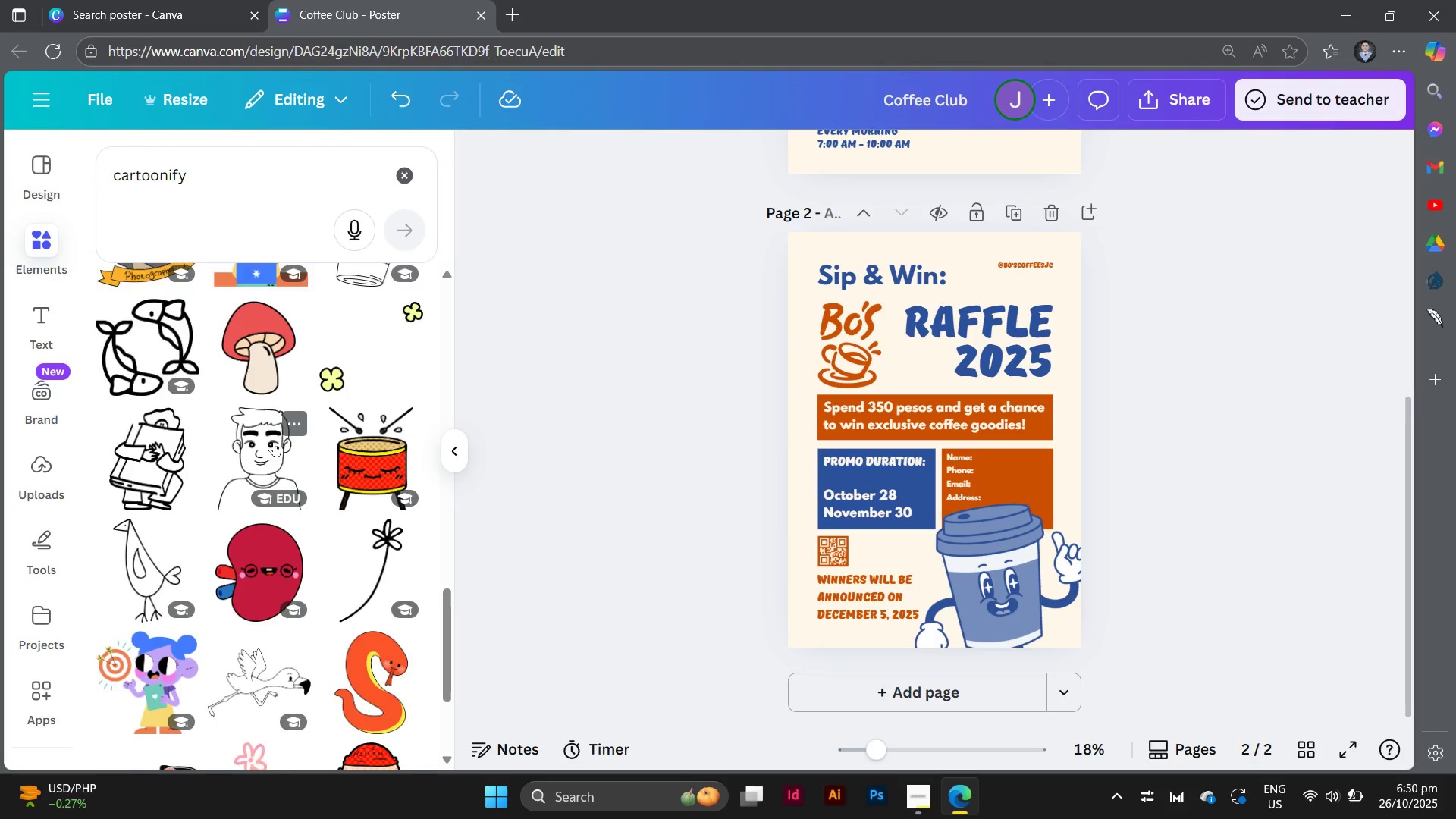 
mouse_move([293, 416])
 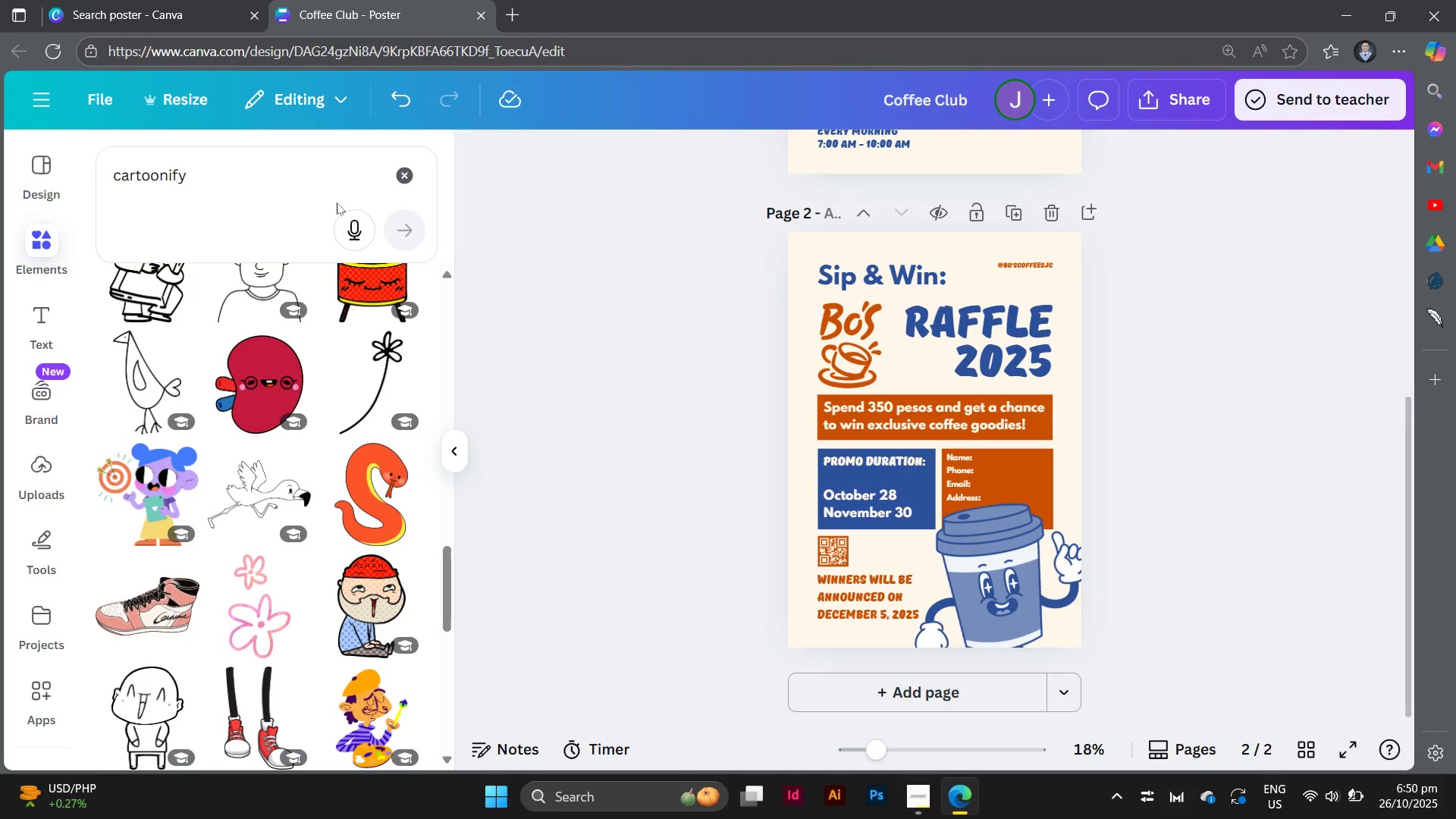 
left_click([400, 185])
 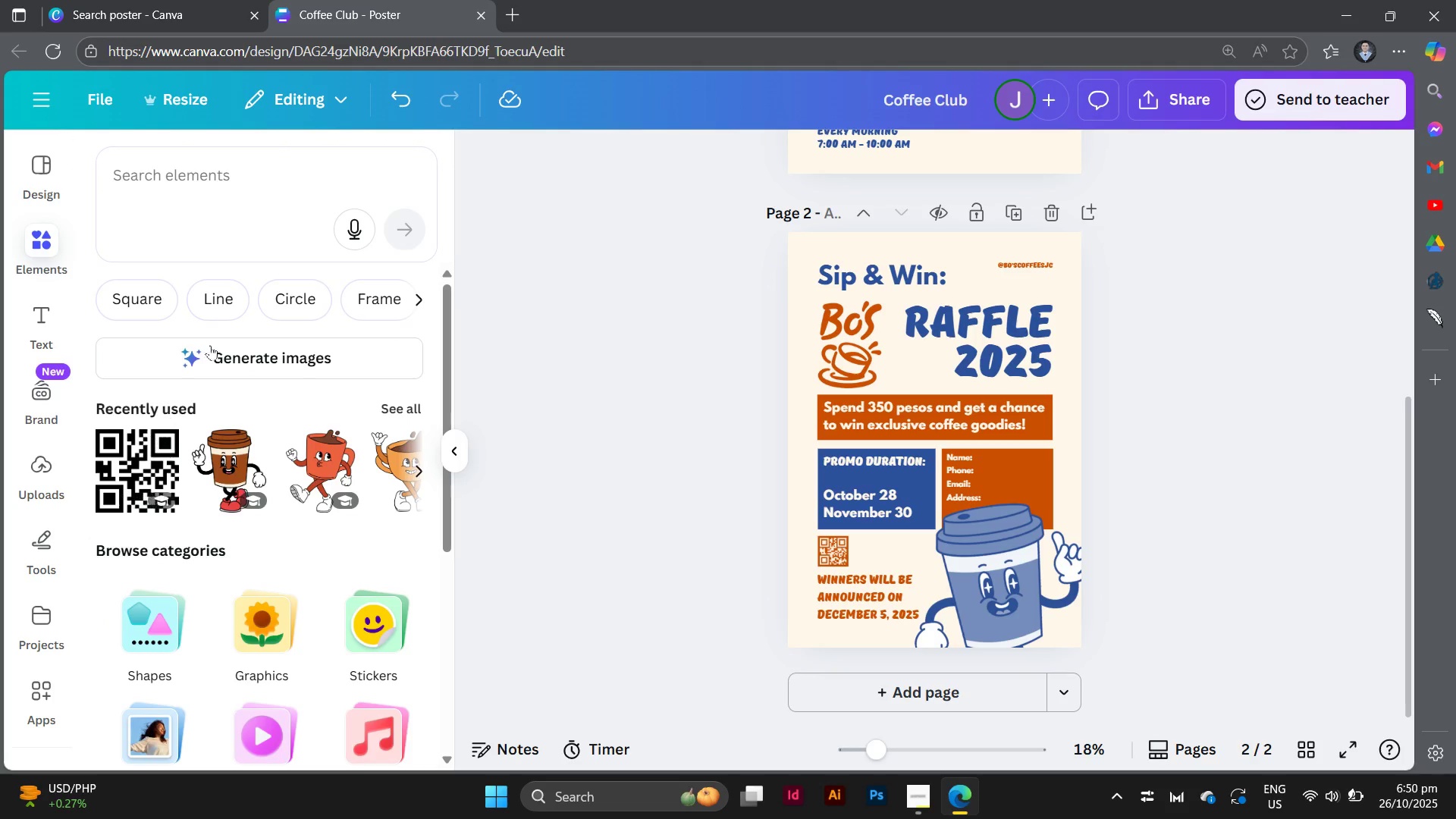 
left_click([297, 174])
 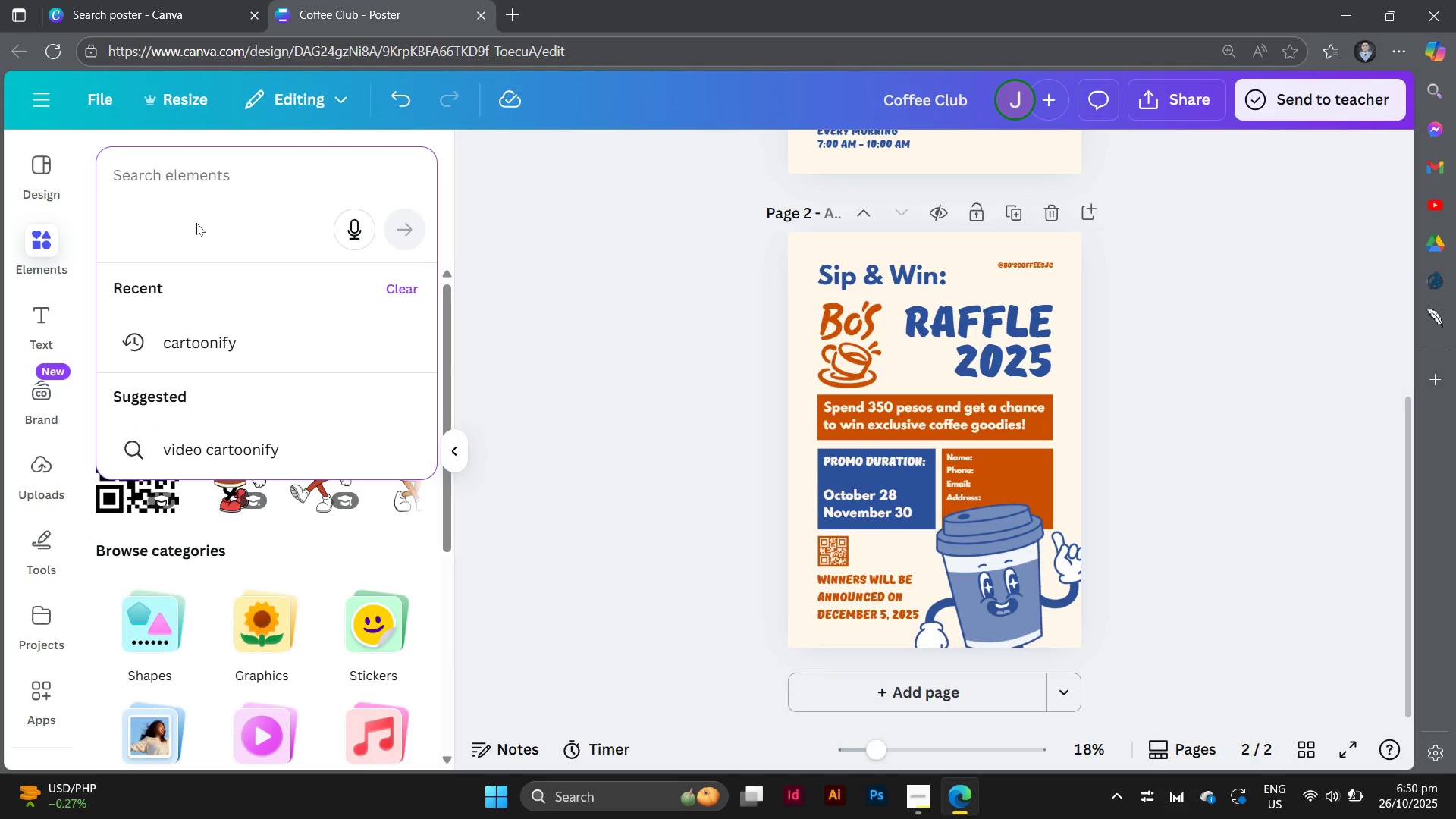 
type(re)
 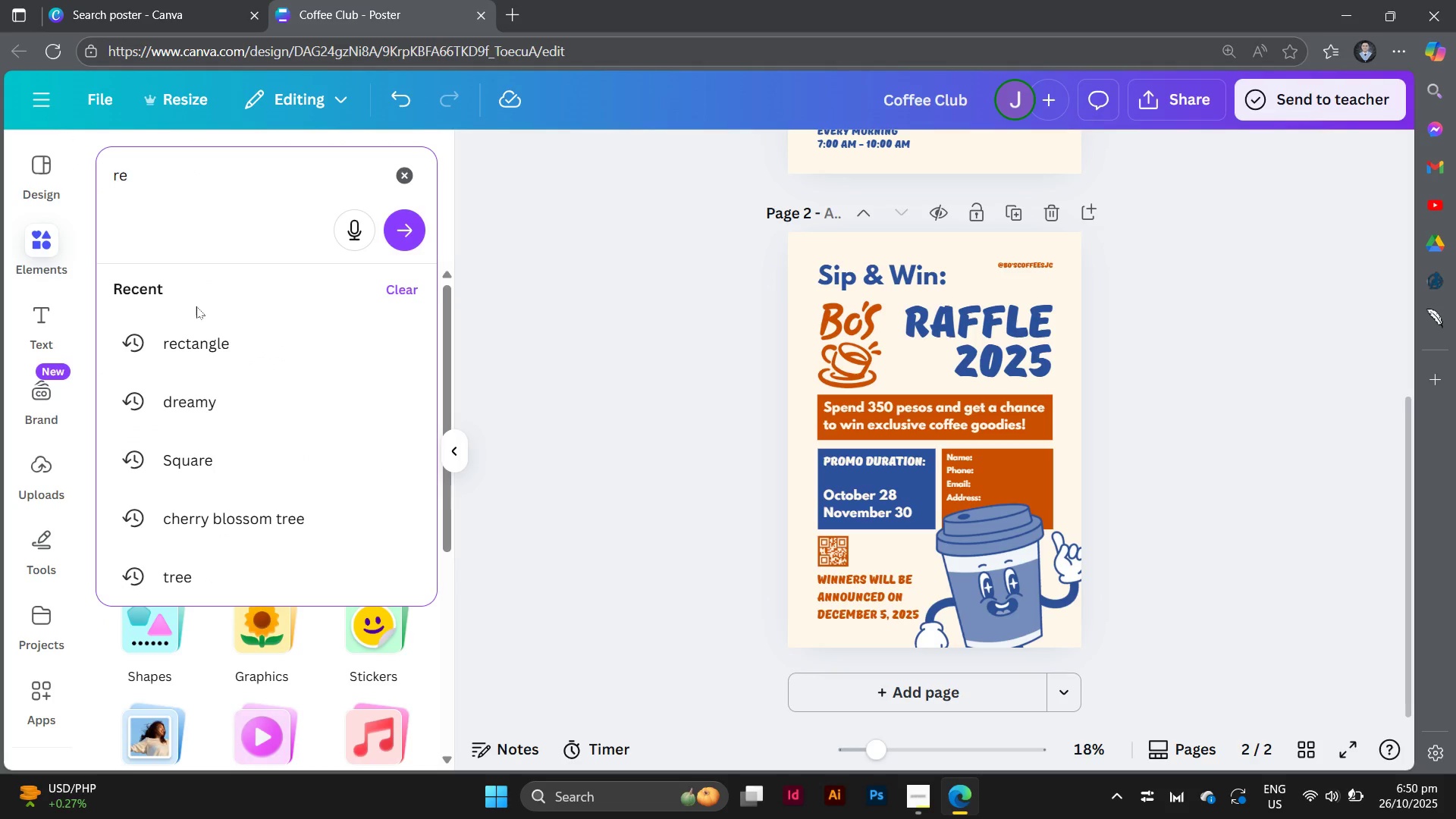 
left_click([208, 341])
 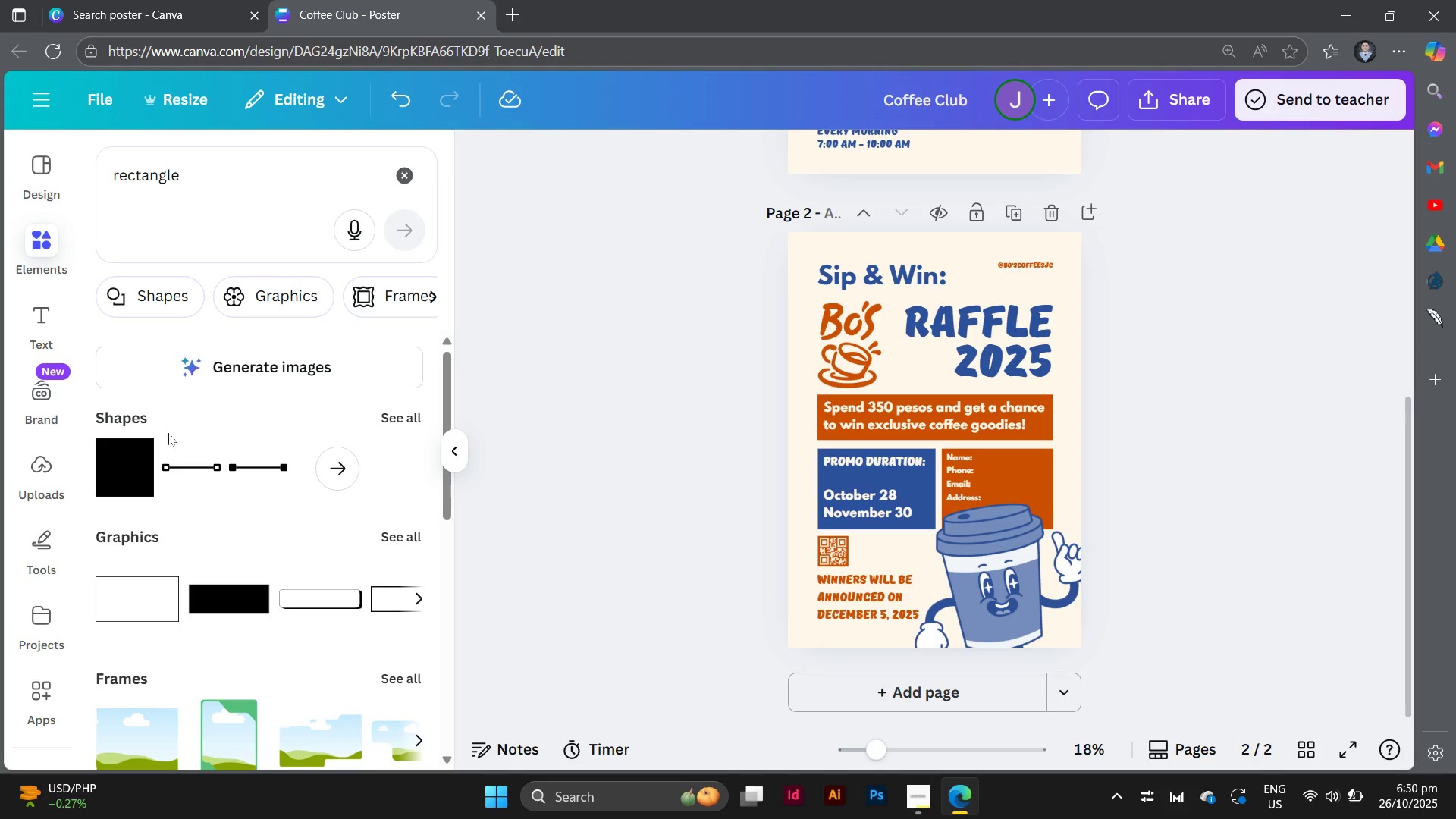 
left_click([117, 457])
 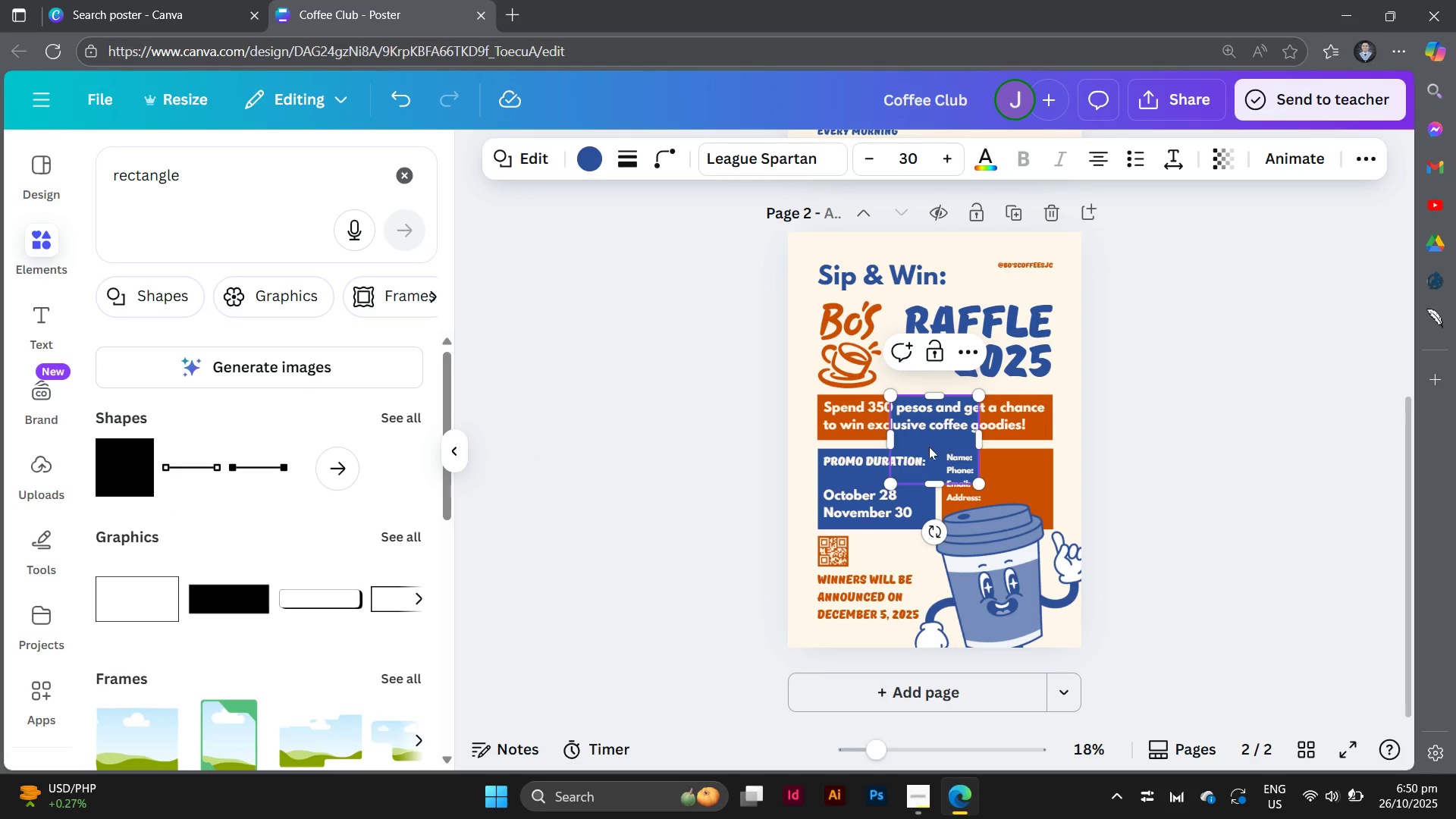 
left_click_drag(start_coordinate=[928, 447], to_coordinate=[855, 313])
 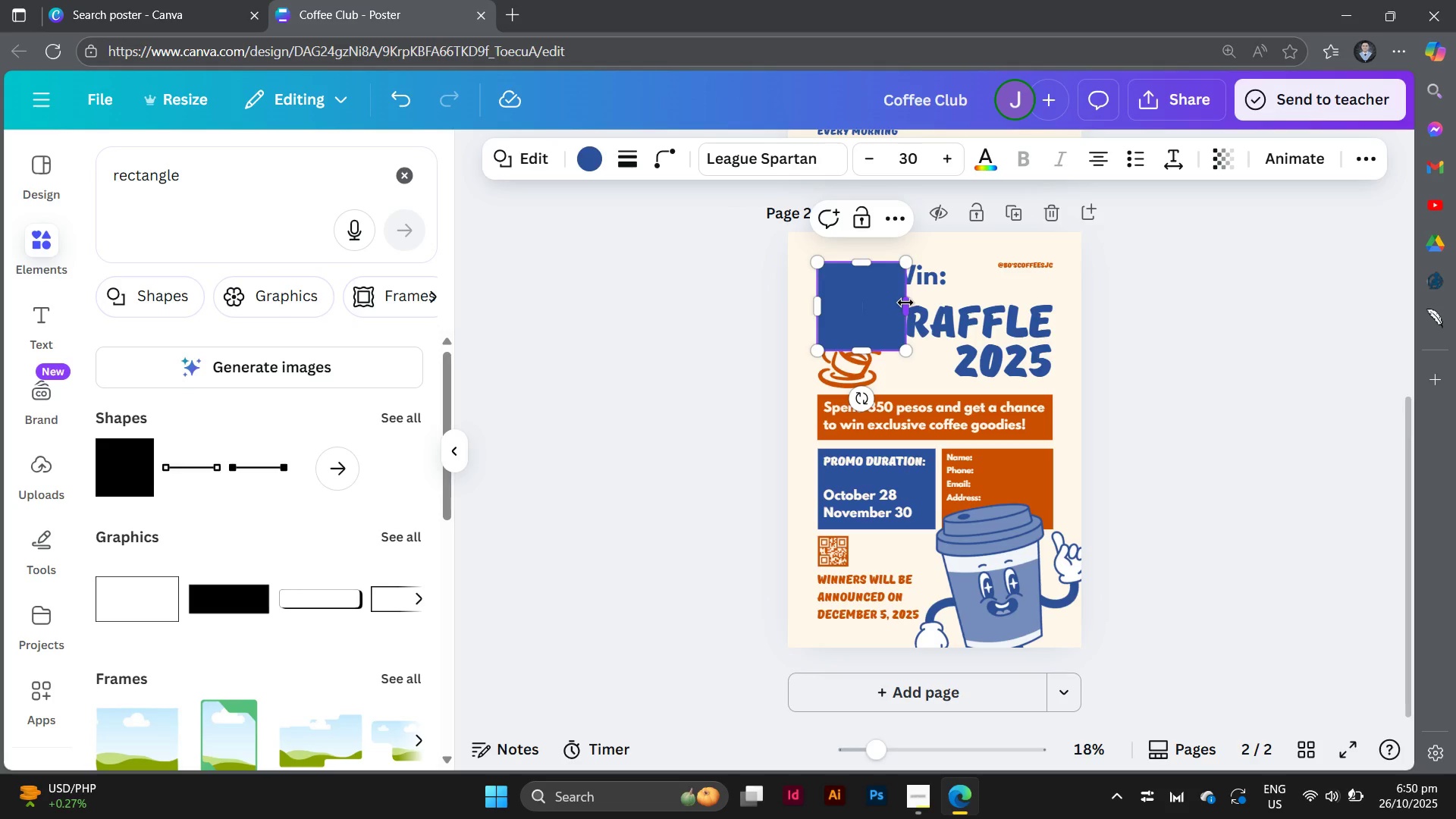 
left_click_drag(start_coordinate=[905, 303], to_coordinate=[1056, 314])
 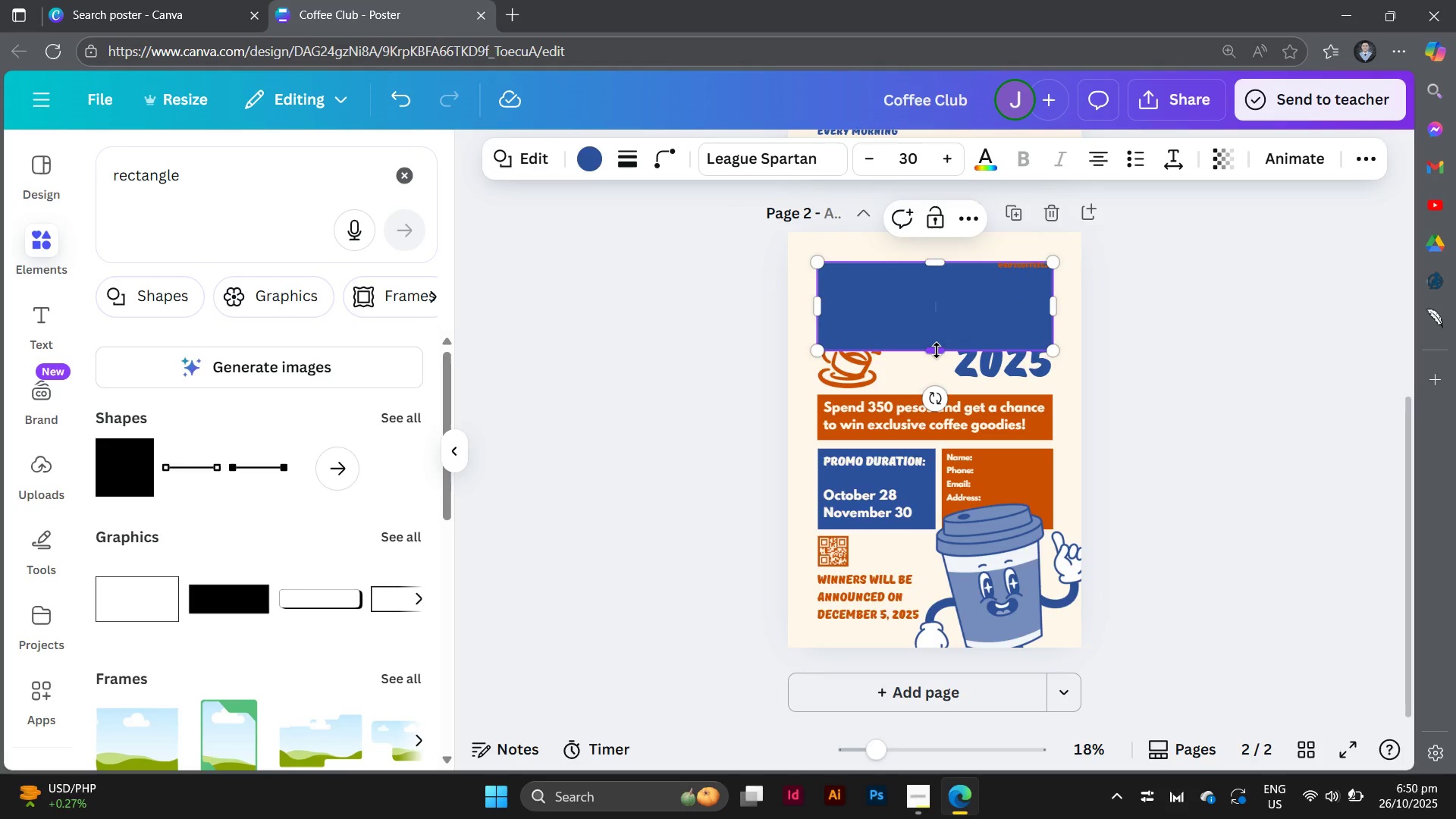 
left_click_drag(start_coordinate=[937, 350], to_coordinate=[934, 388])
 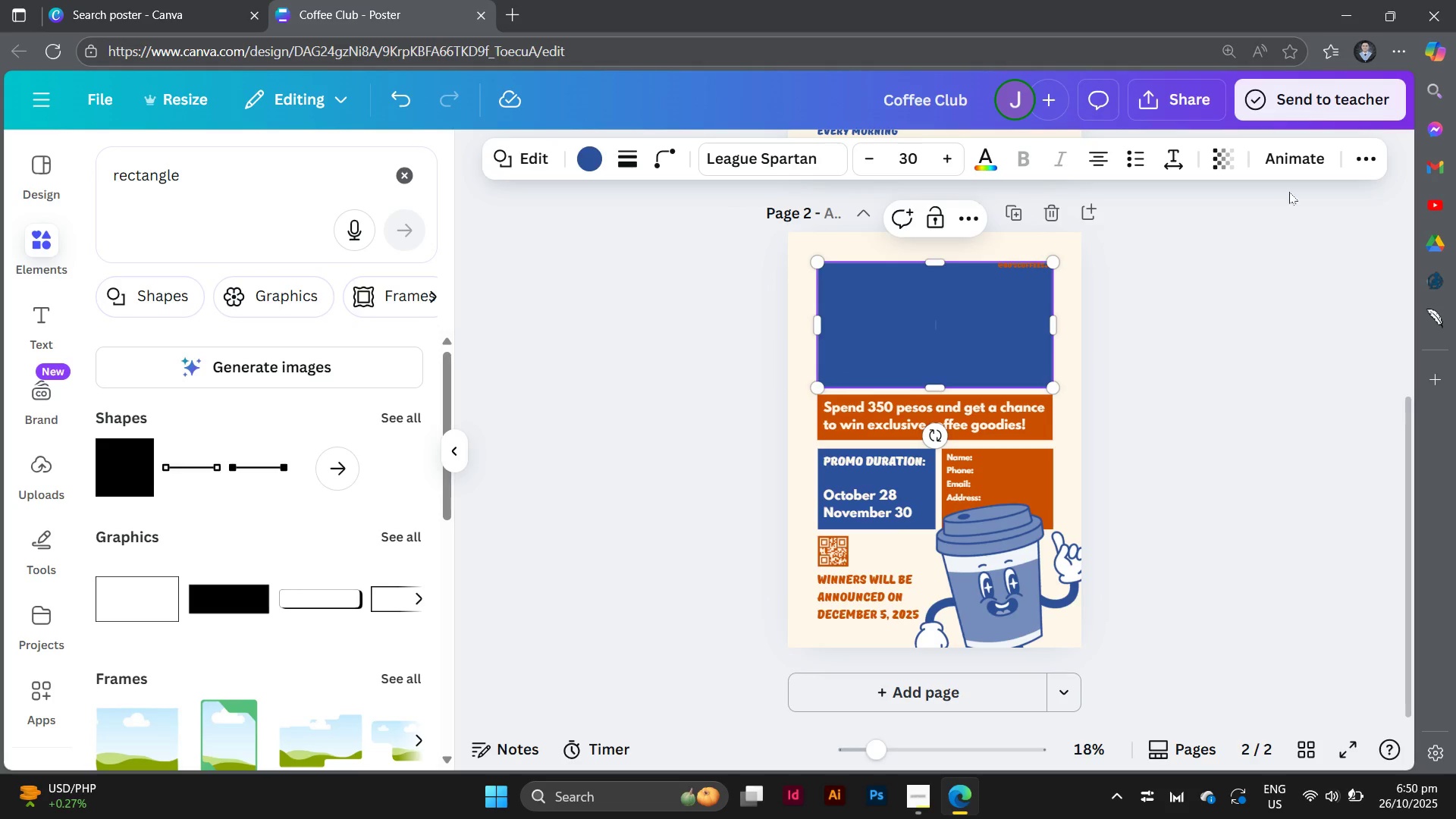 
left_click([1292, 163])
 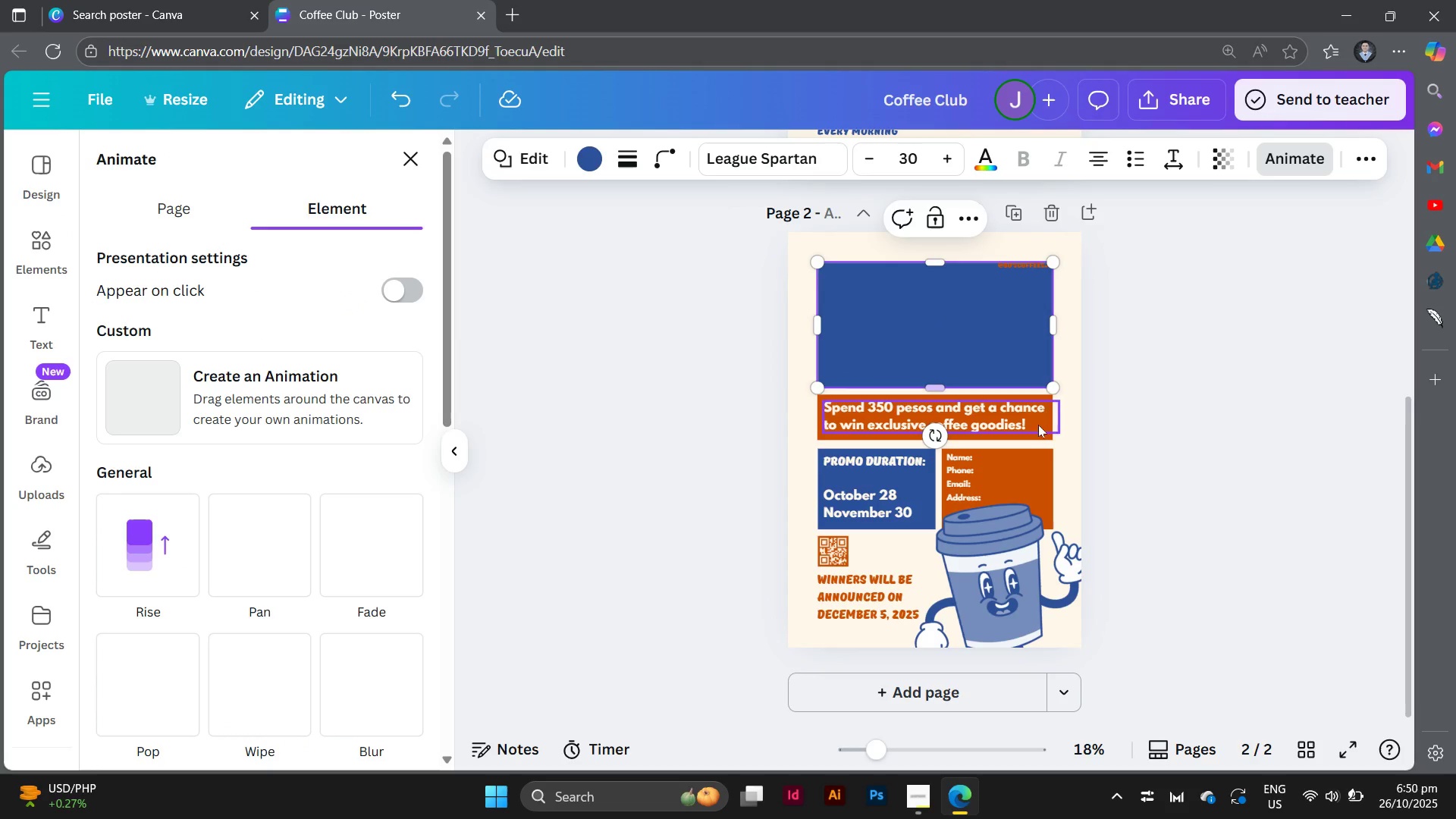 
left_click([1046, 447])
 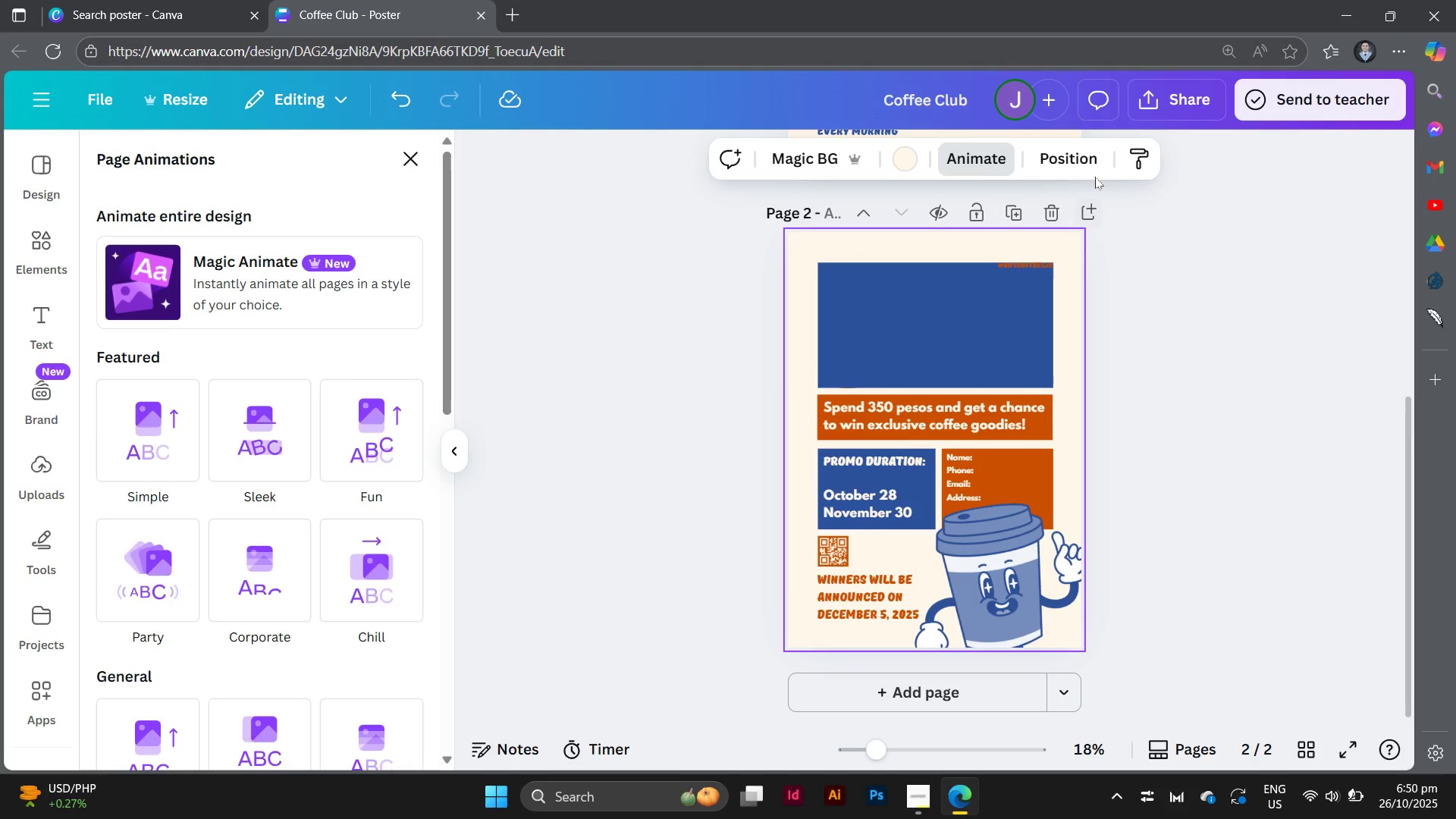 
left_click([1095, 150])
 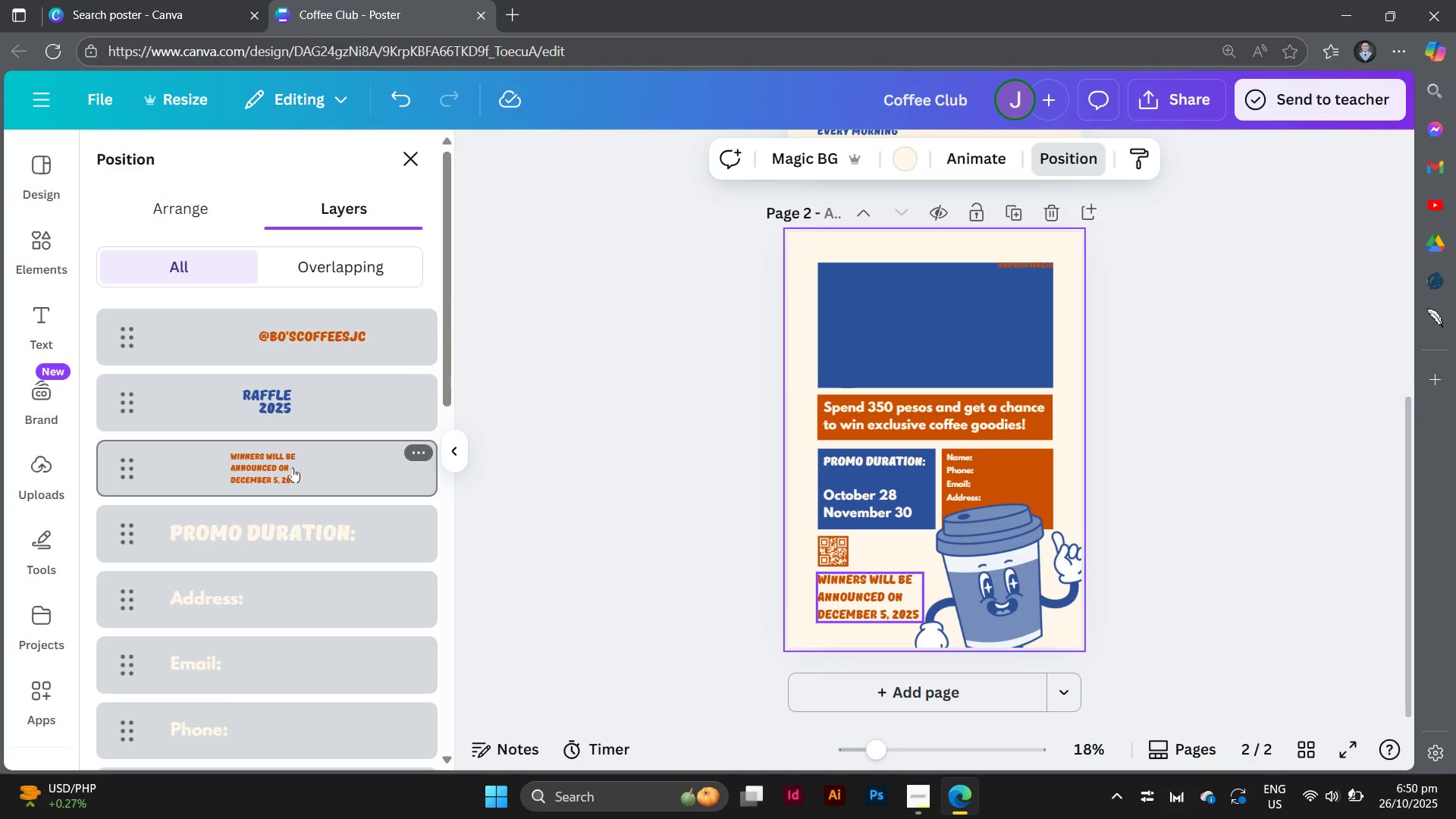 
scroll: coordinate [333, 462], scroll_direction: down, amount: 8.0
 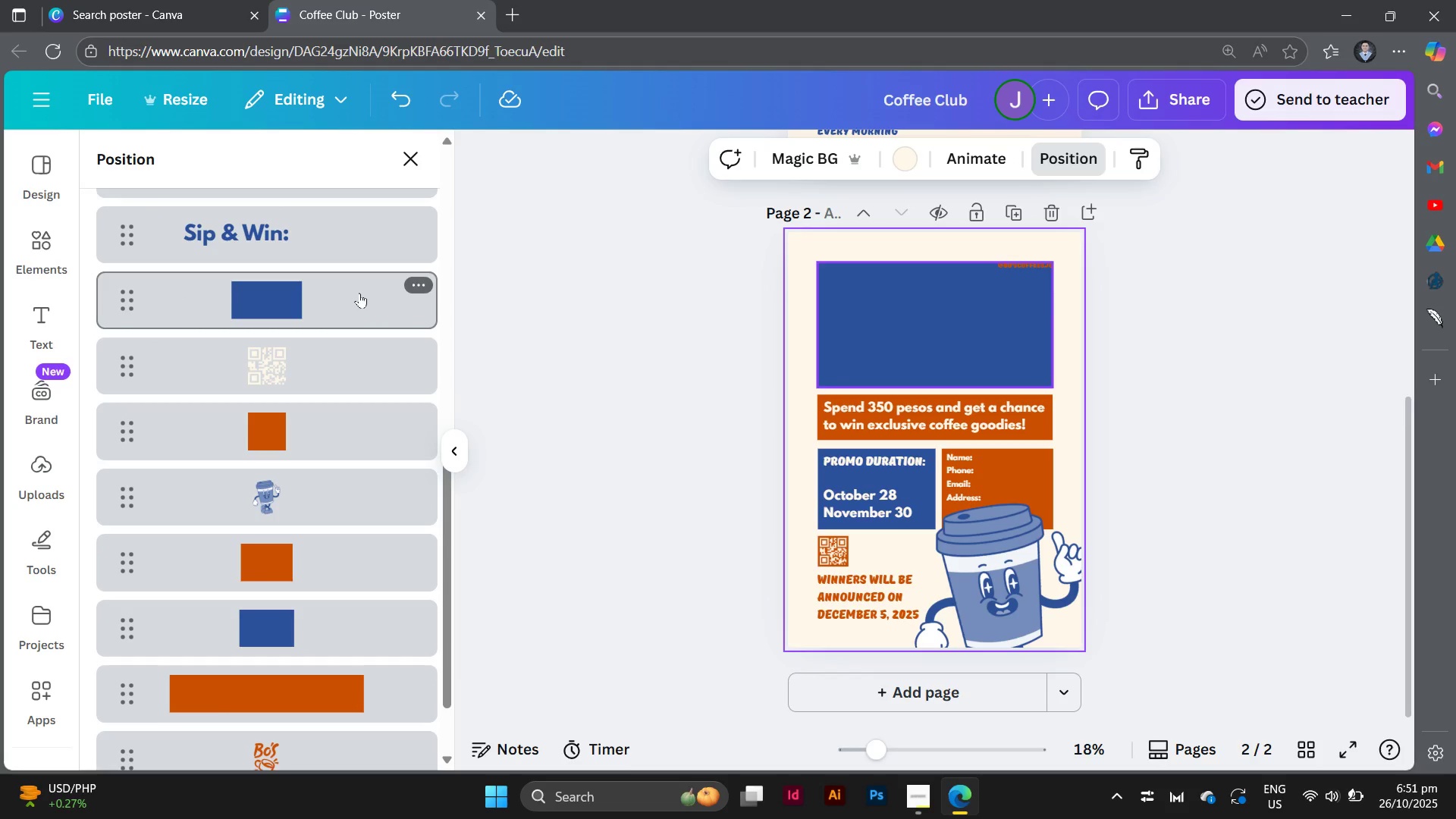 
left_click([359, 293])
 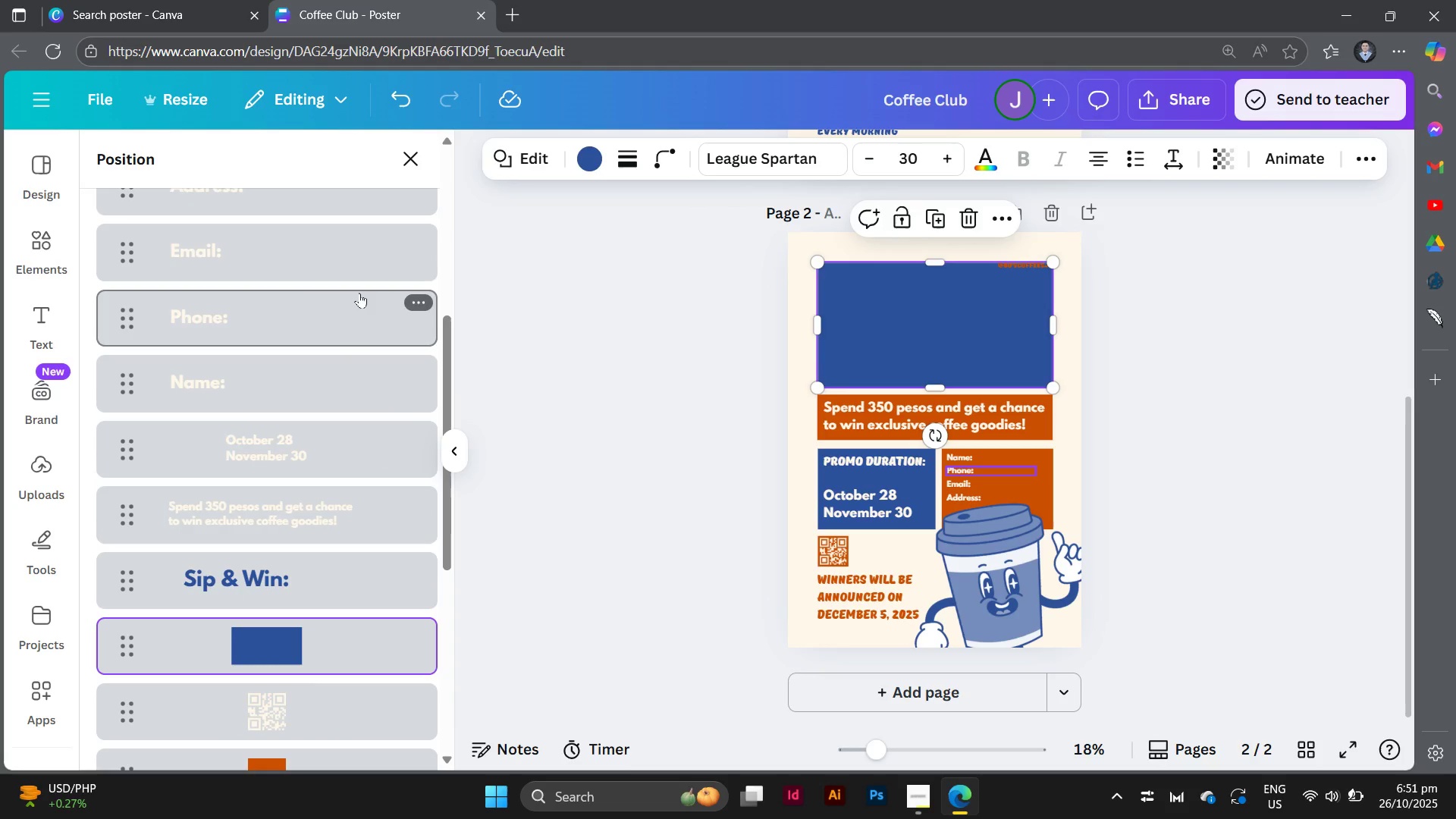 
left_click([359, 293])
 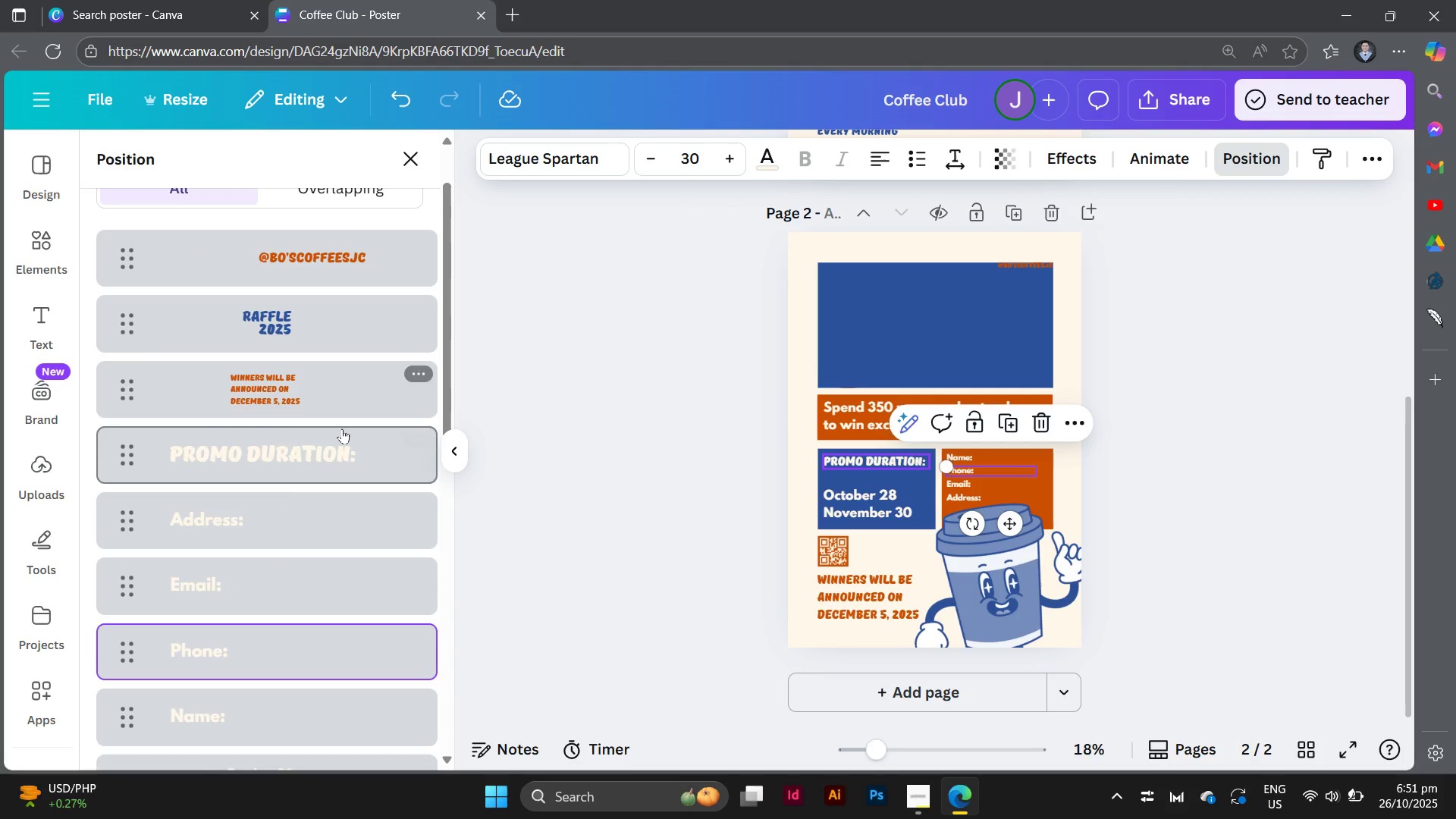 
scroll: coordinate [342, 428], scroll_direction: up, amount: 1.0
 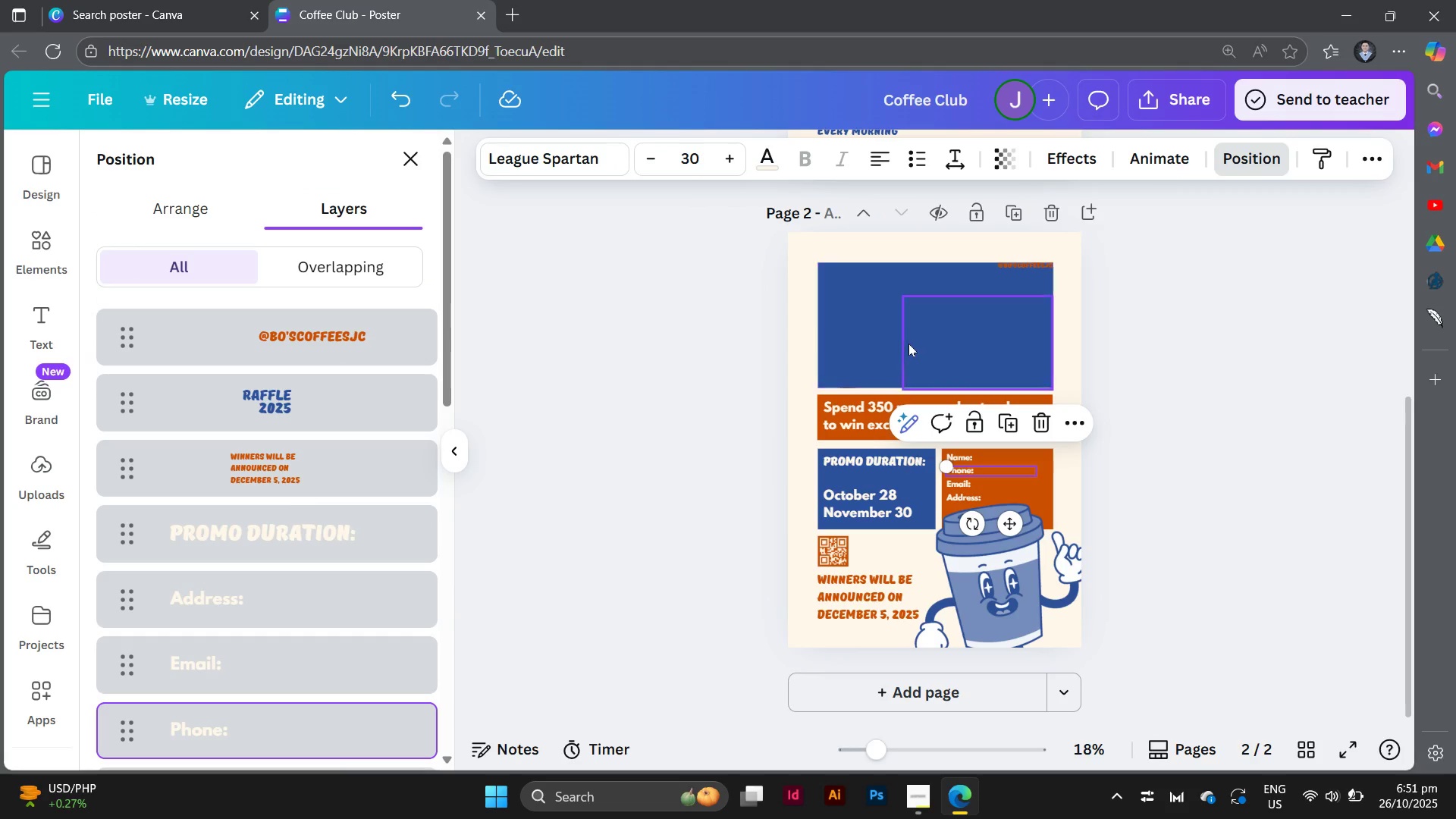 
left_click([908, 344])
 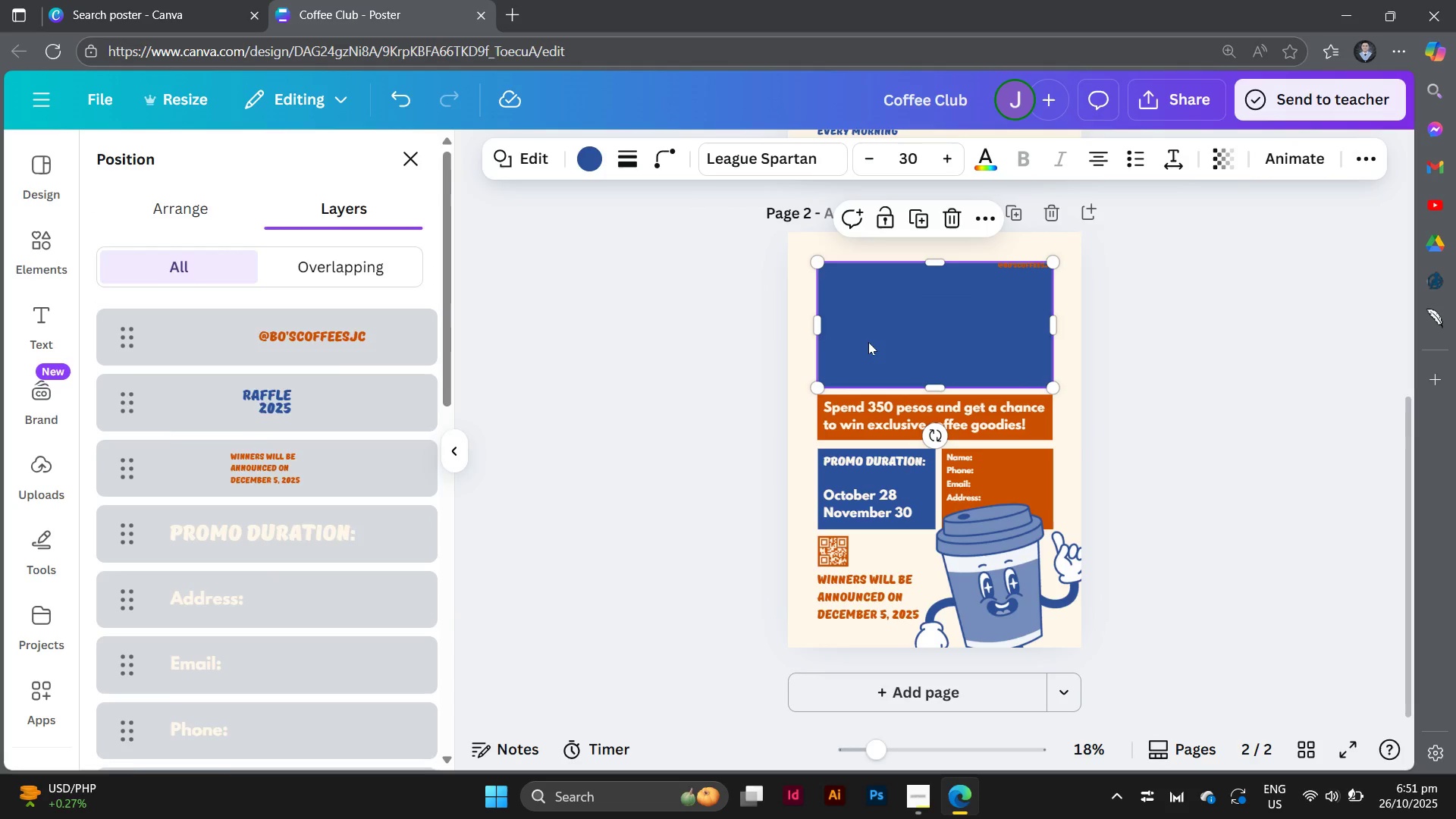 
left_click([868, 342])
 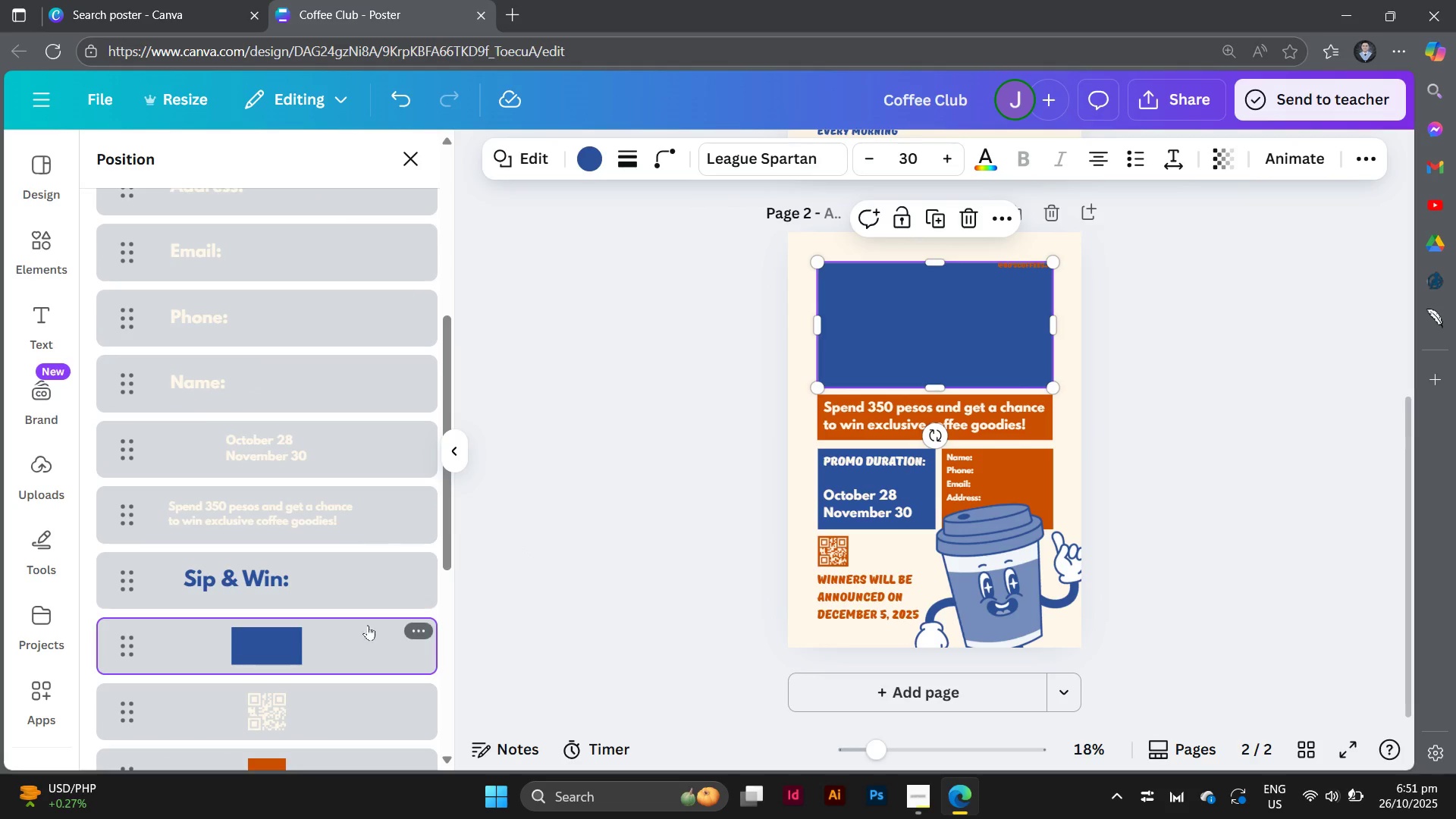 
left_click_drag(start_coordinate=[359, 629], to_coordinate=[379, 679])
 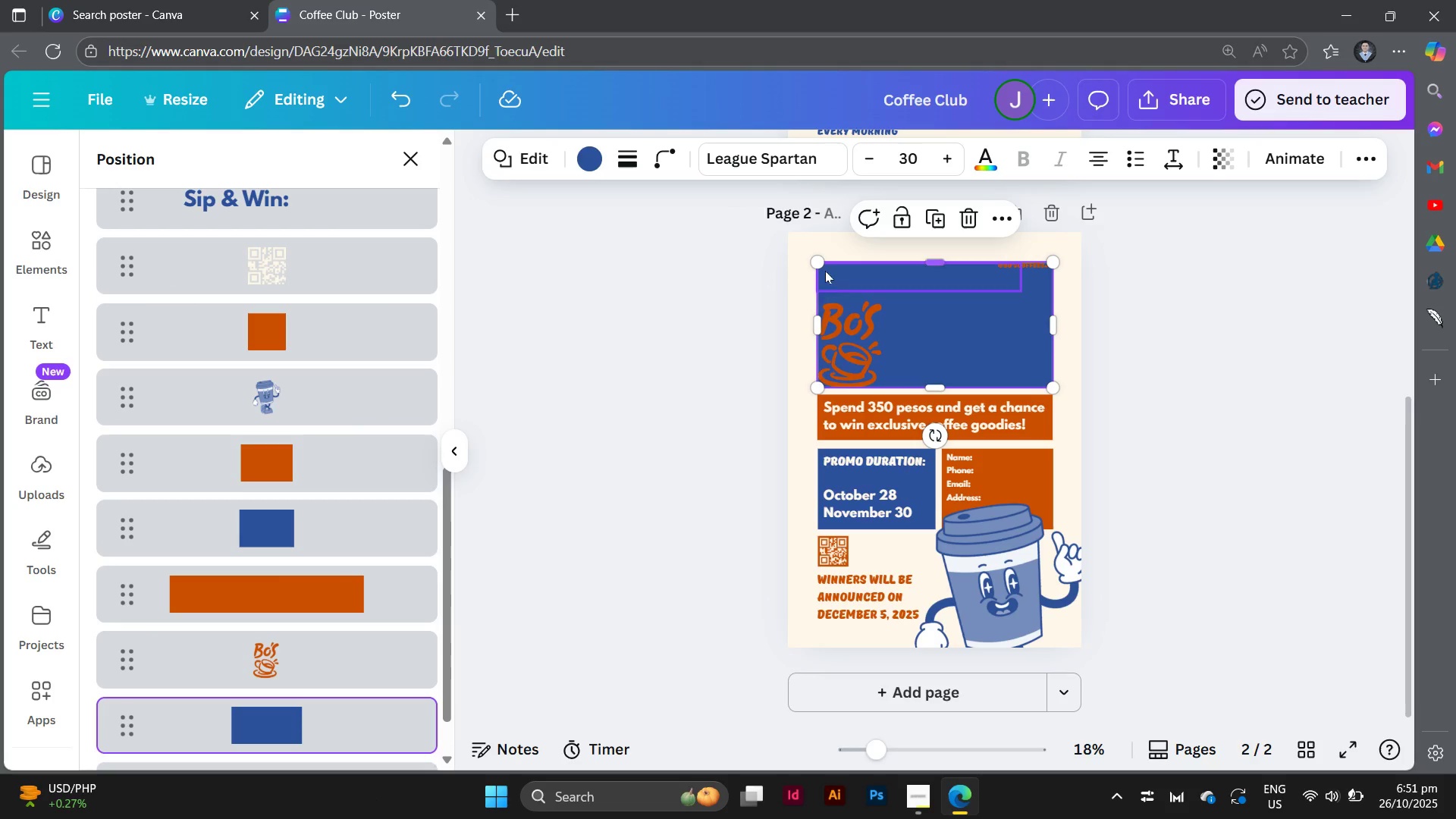 
left_click([591, 153])
 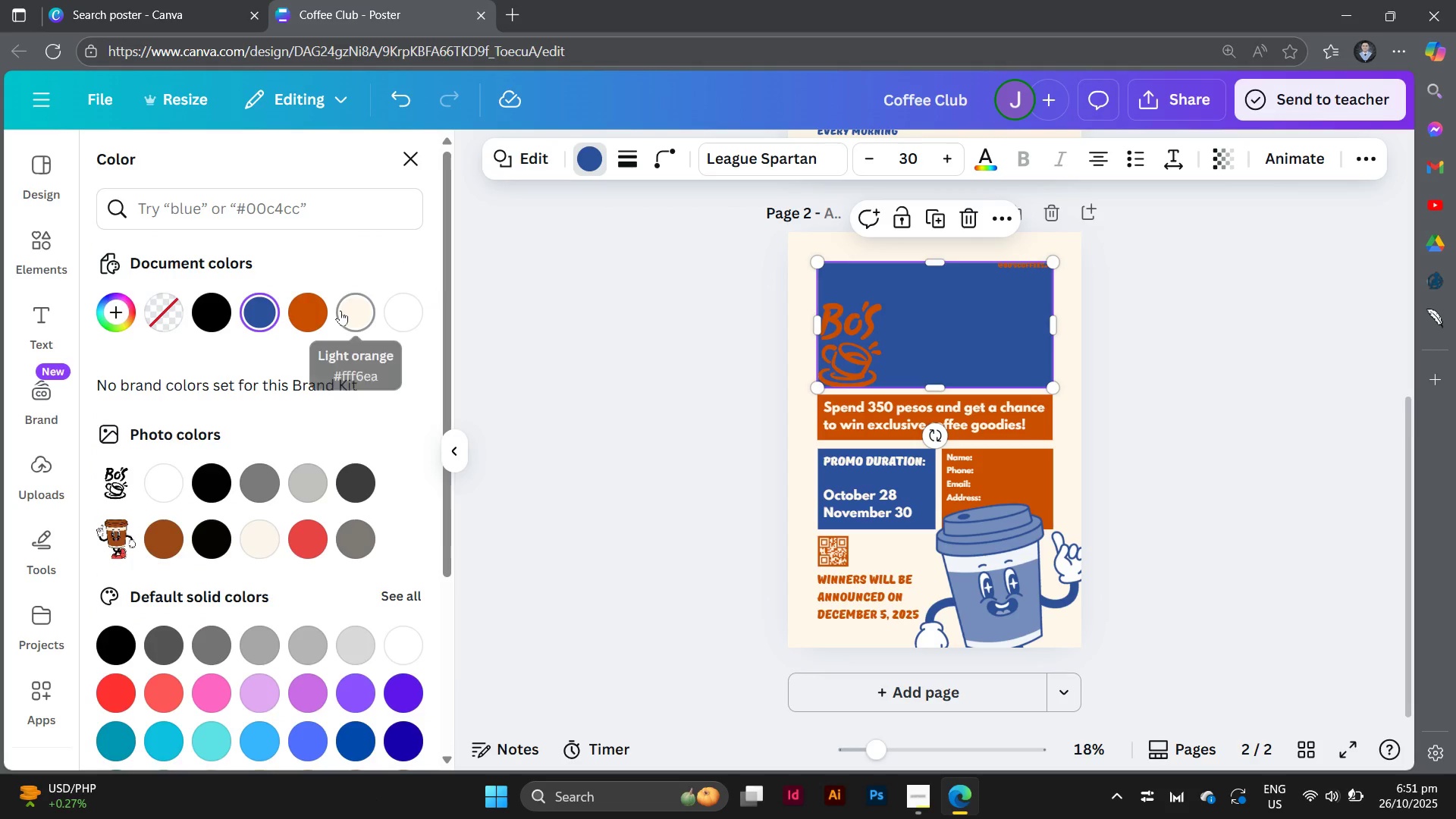 
left_click([353, 317])
 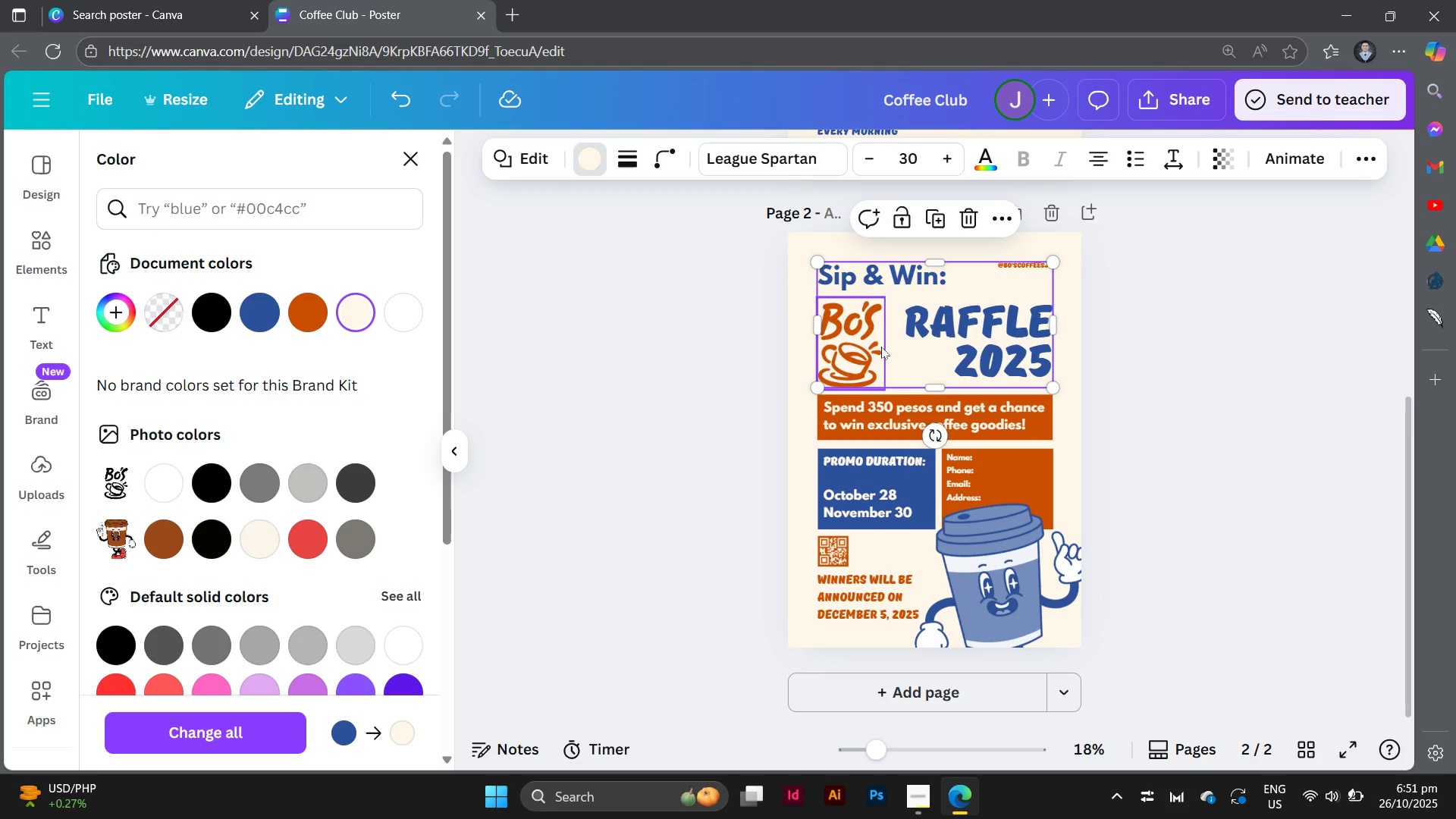 
left_click_drag(start_coordinate=[860, 338], to_coordinate=[866, 346])
 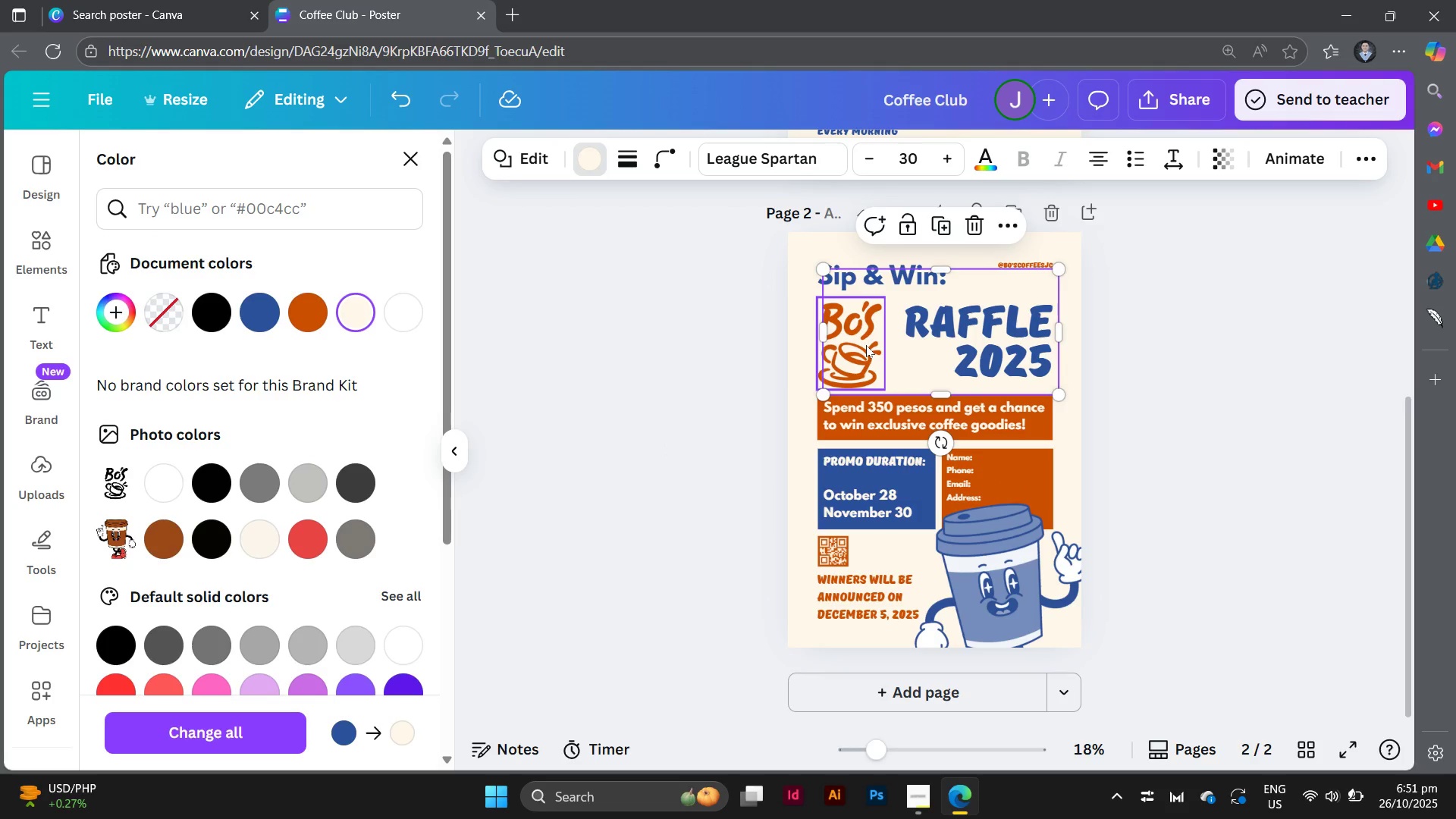 
key(Control+Equal)
 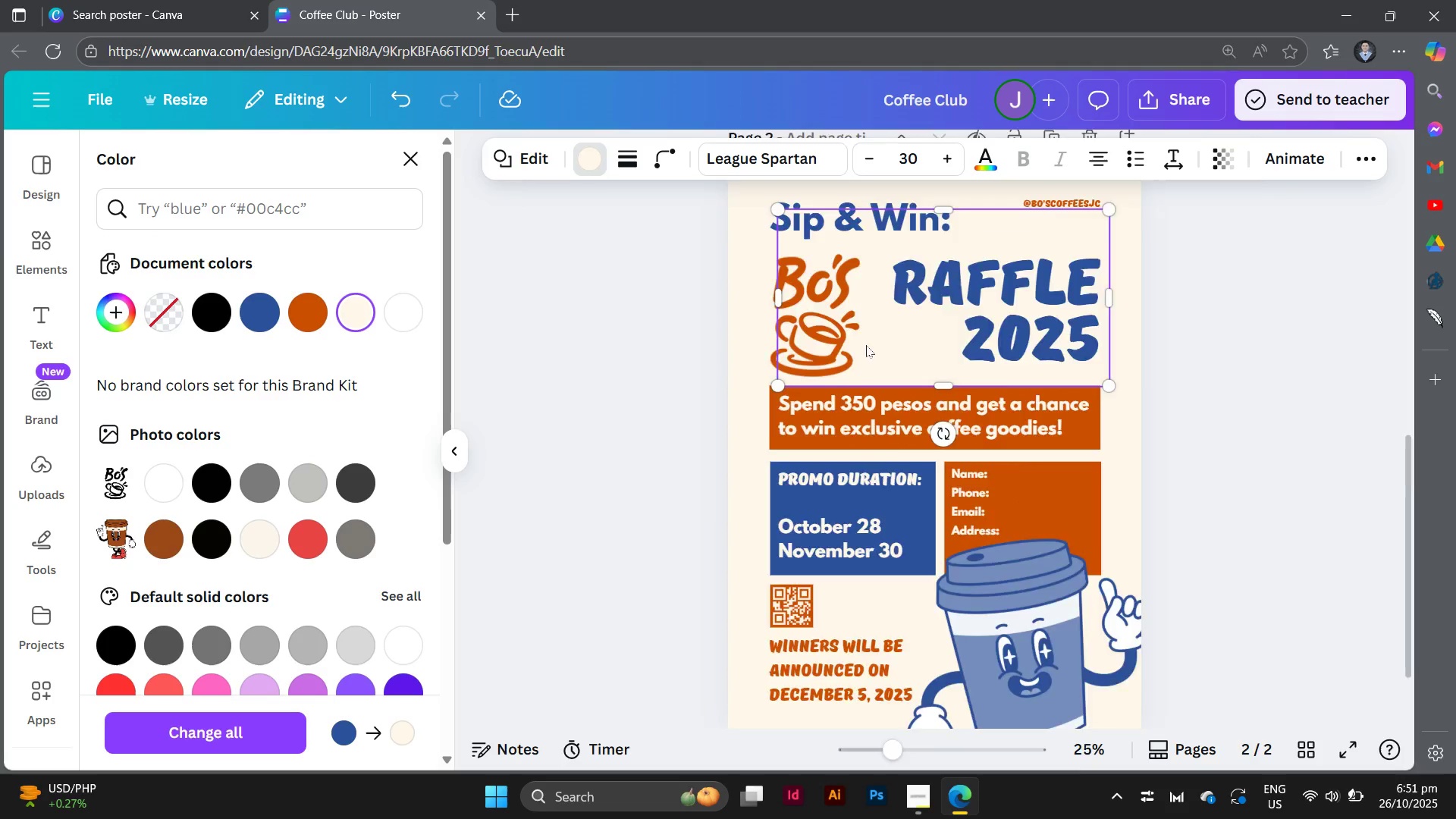 
key(Control+Equal)
 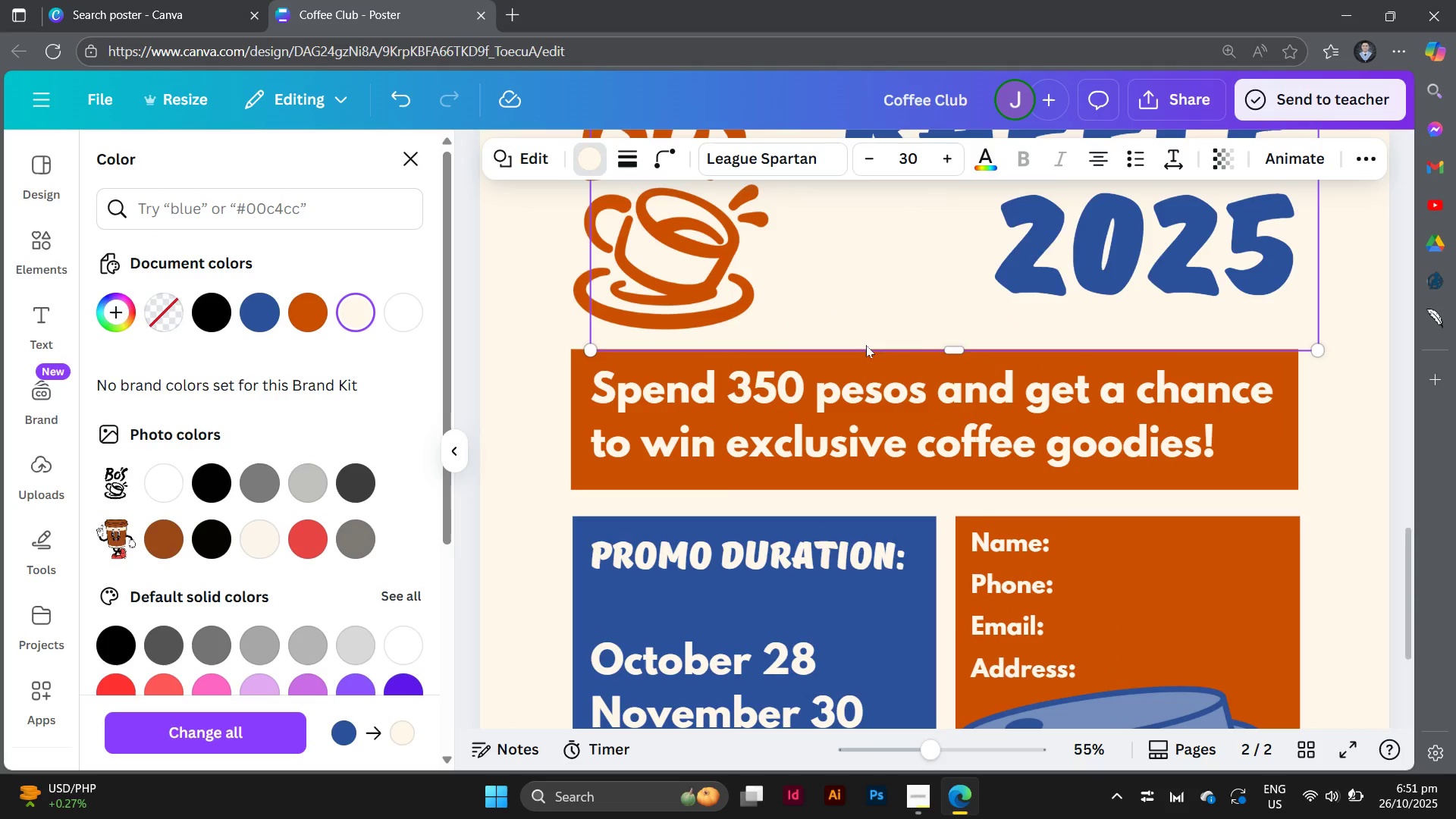 
key(Control+Equal)
 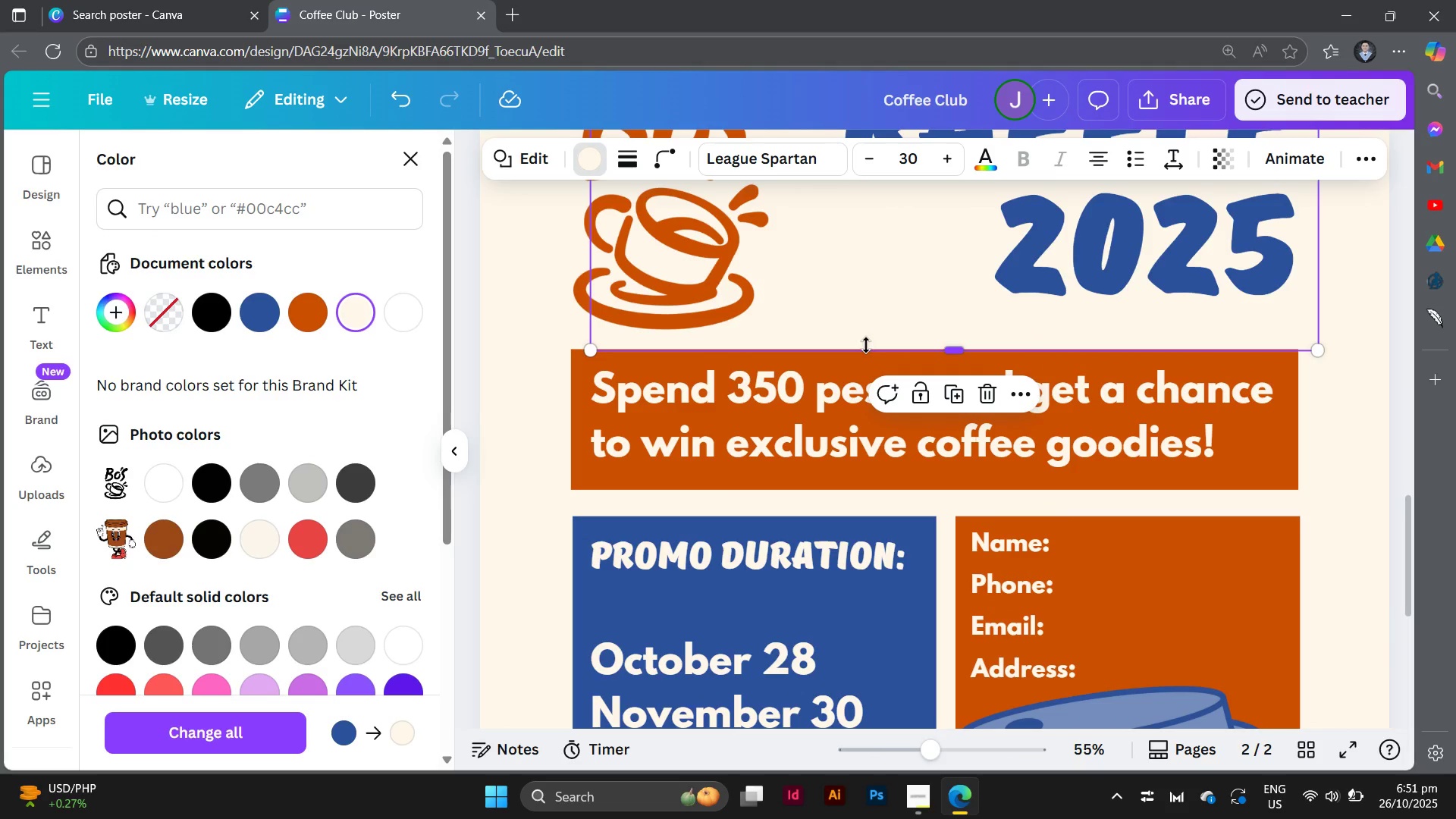 
scroll: coordinate [866, 345], scroll_direction: up, amount: 3.0
 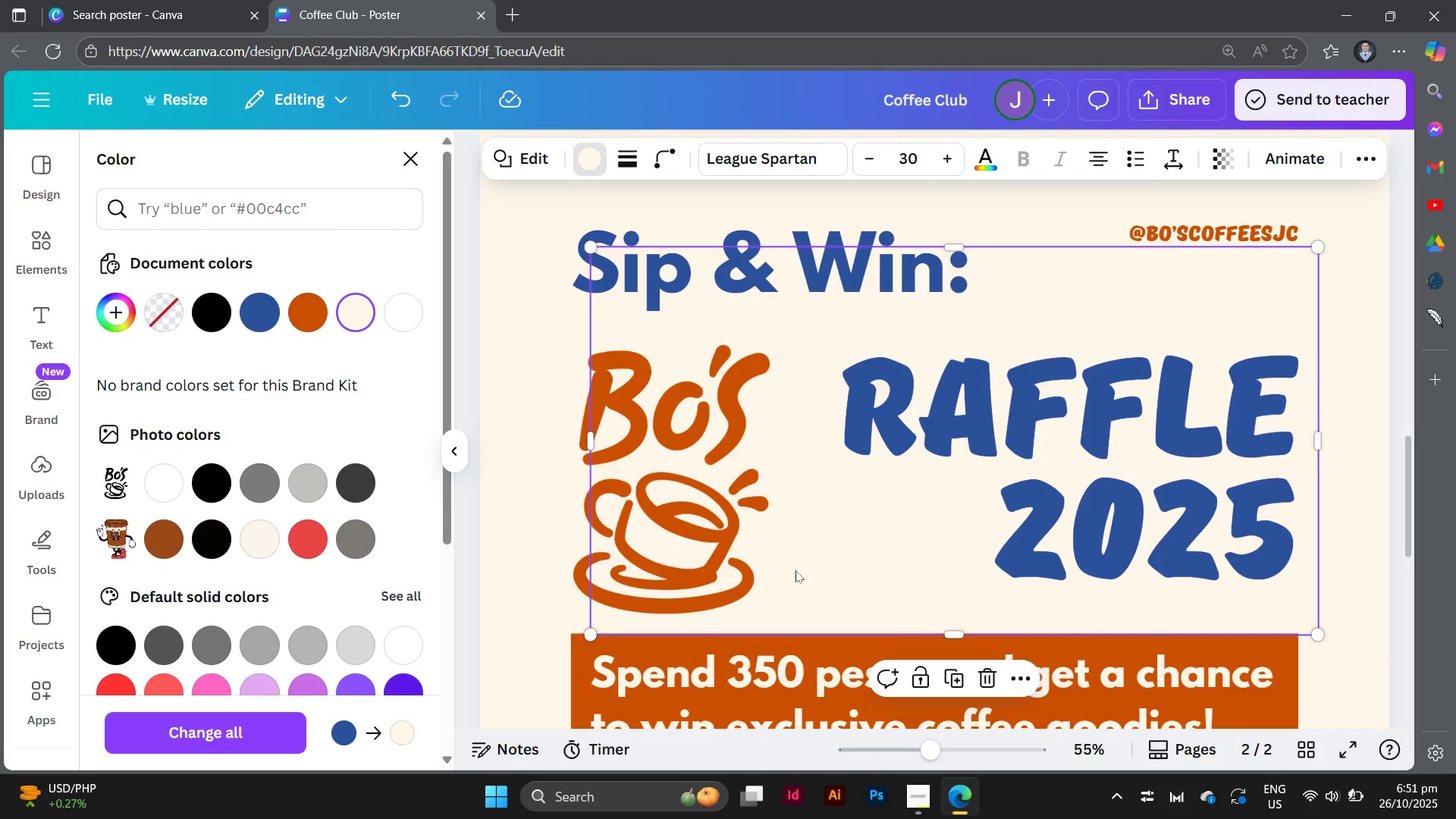 
left_click_drag(start_coordinate=[795, 570], to_coordinate=[774, 530])
 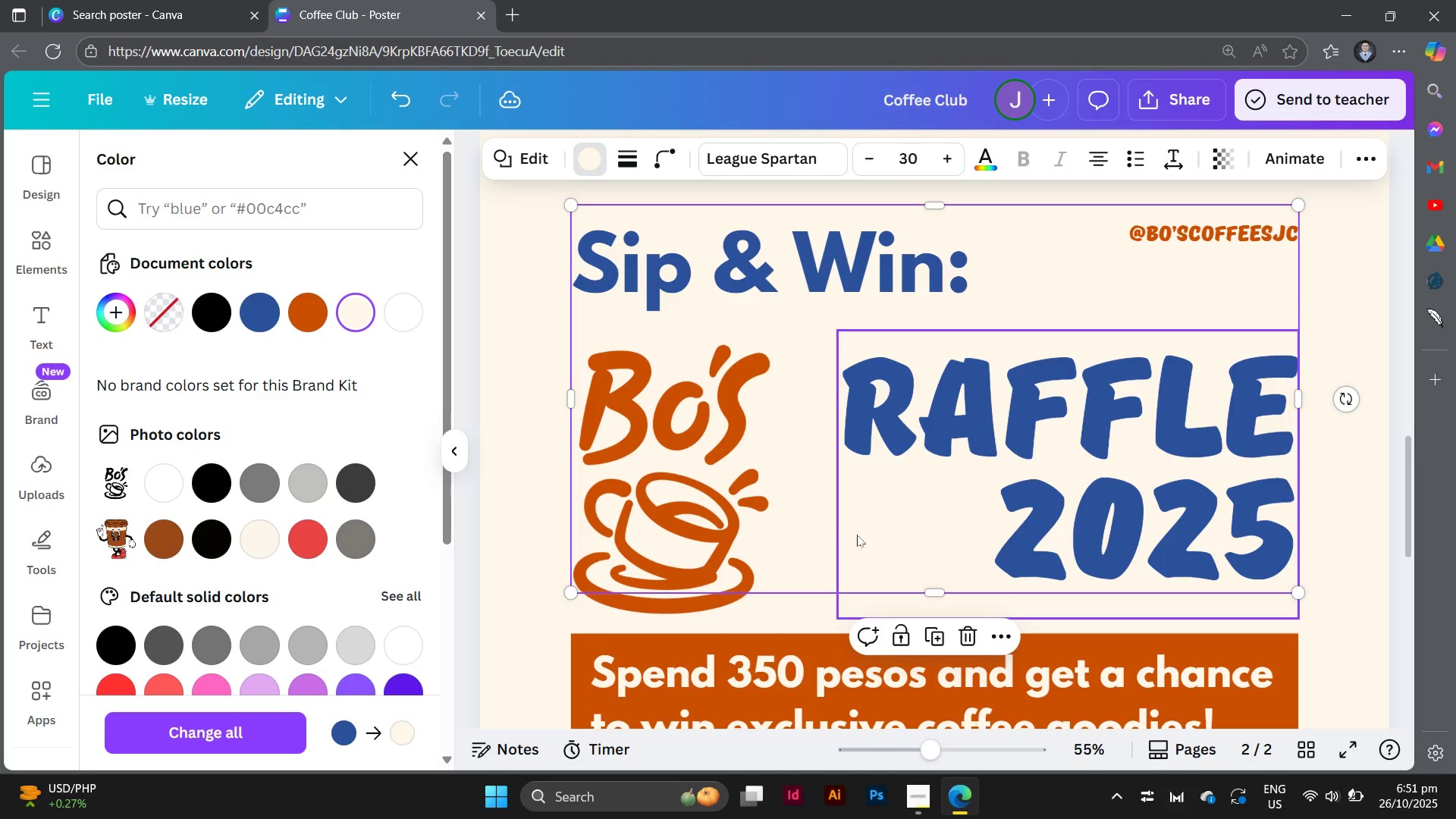 
left_click_drag(start_coordinate=[858, 529], to_coordinate=[864, 554])
 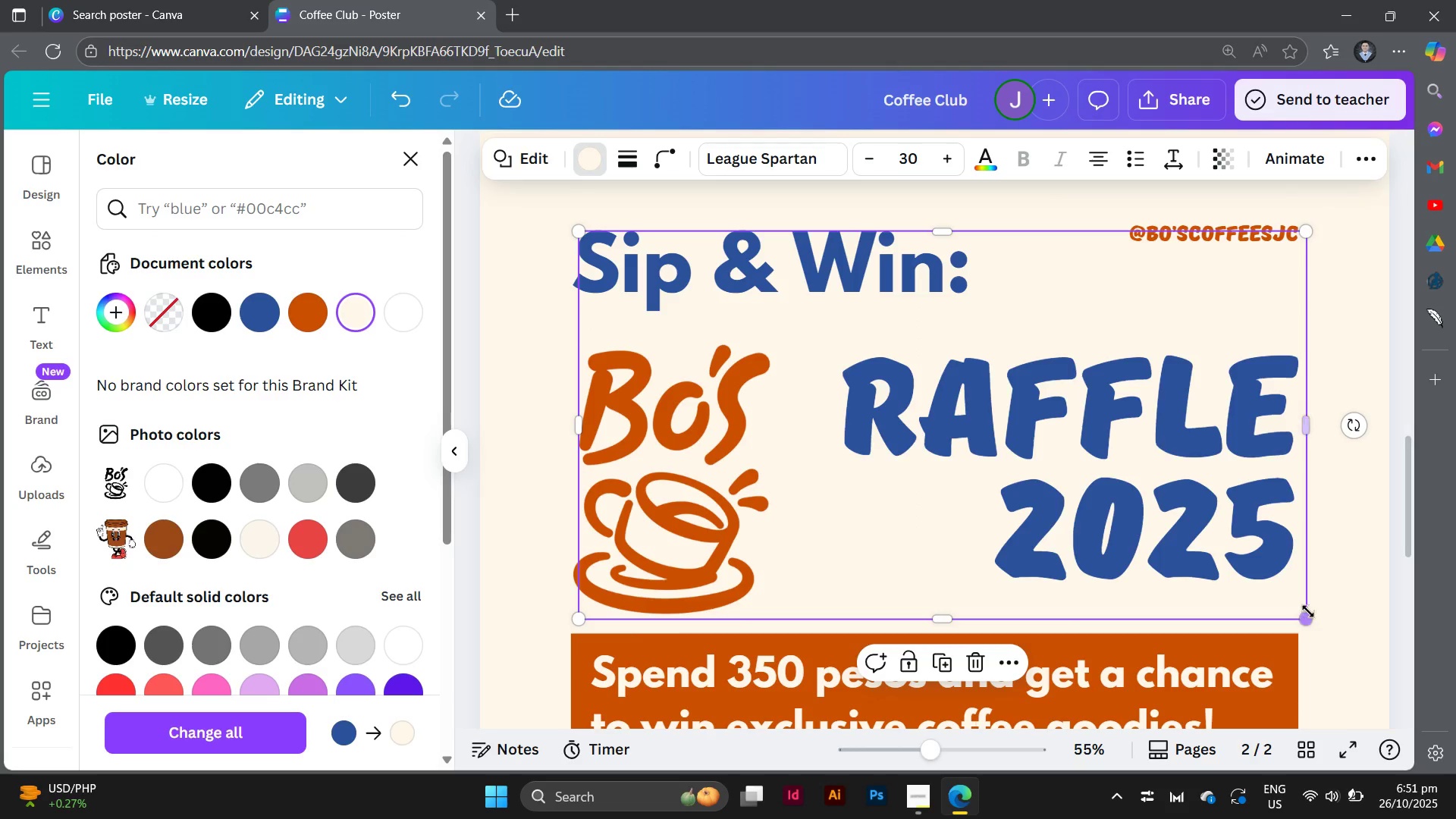 
left_click_drag(start_coordinate=[1308, 613], to_coordinate=[1299, 609])
 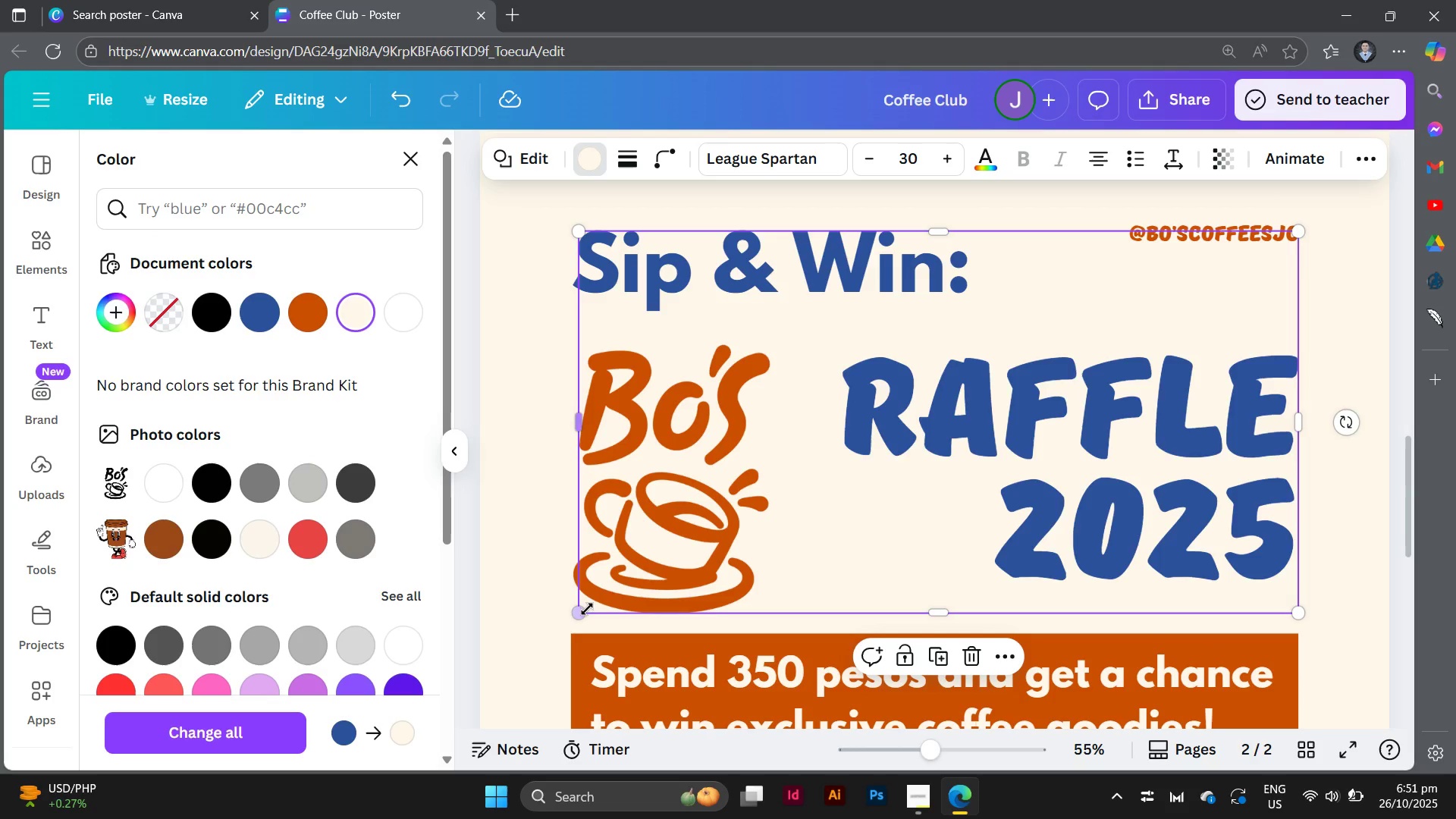 
left_click_drag(start_coordinate=[584, 609], to_coordinate=[621, 580])
 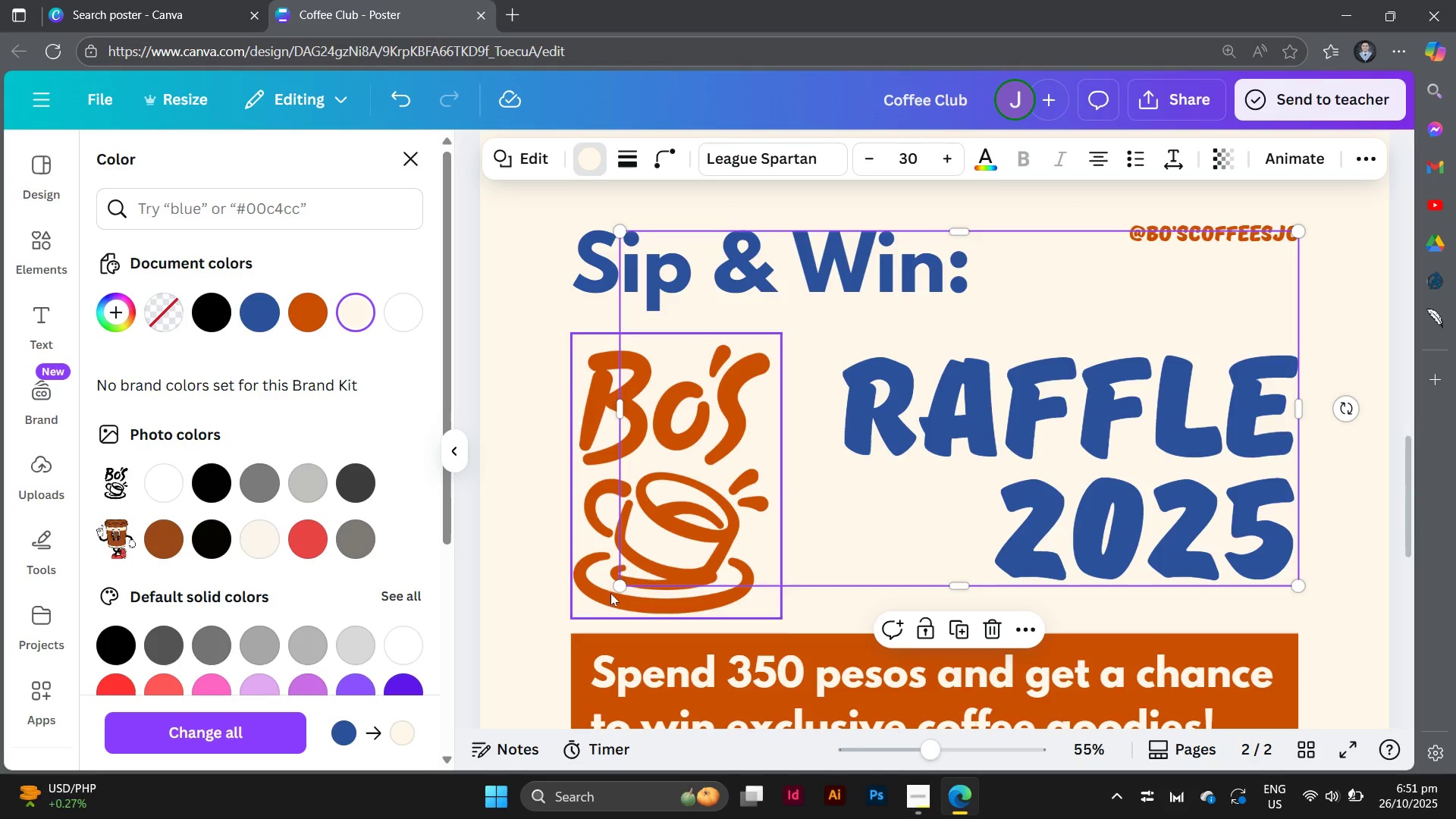 
left_click_drag(start_coordinate=[622, 582], to_coordinate=[571, 613])
 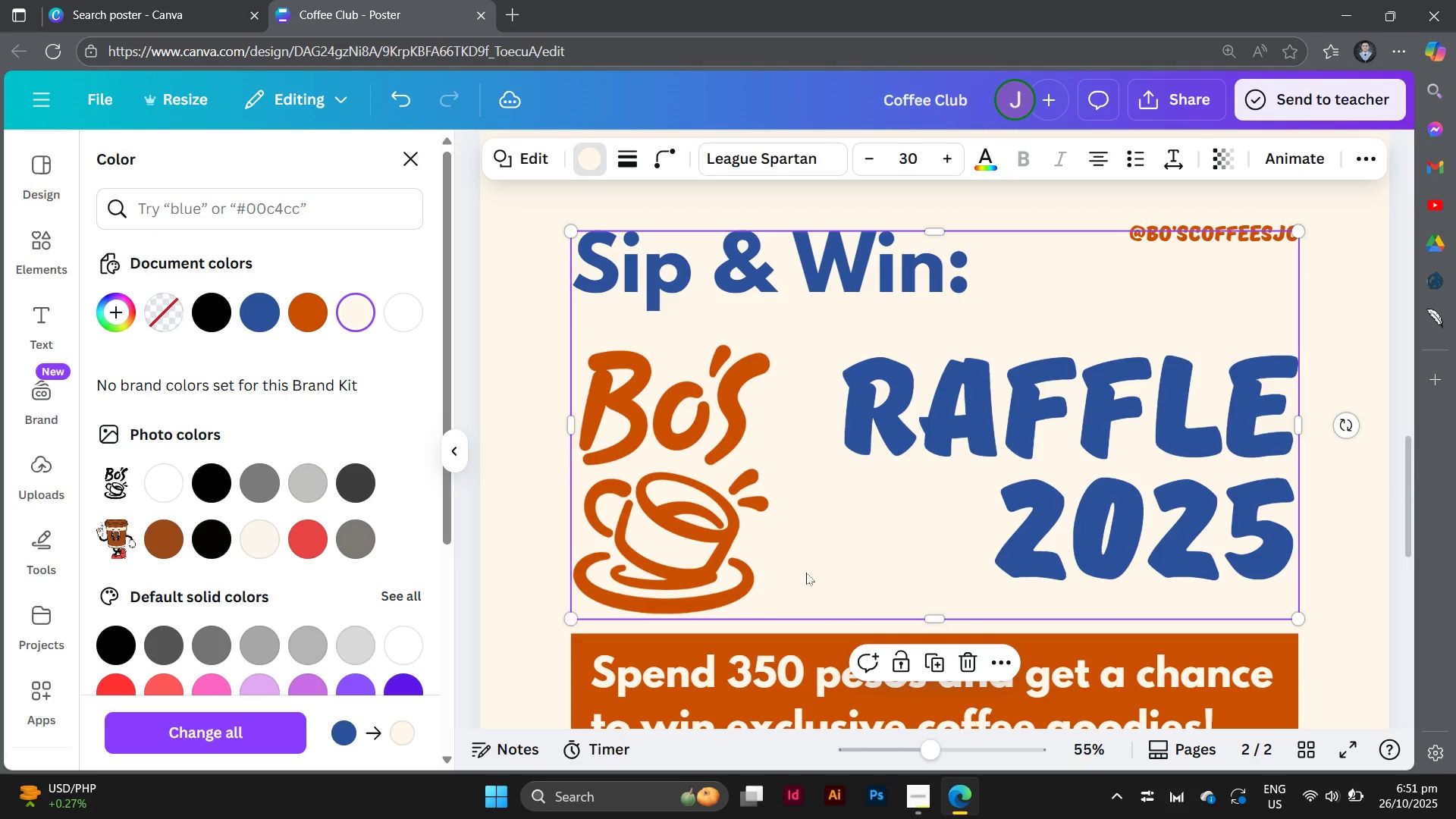 
scroll: coordinate [806, 573], scroll_direction: up, amount: 2.0
 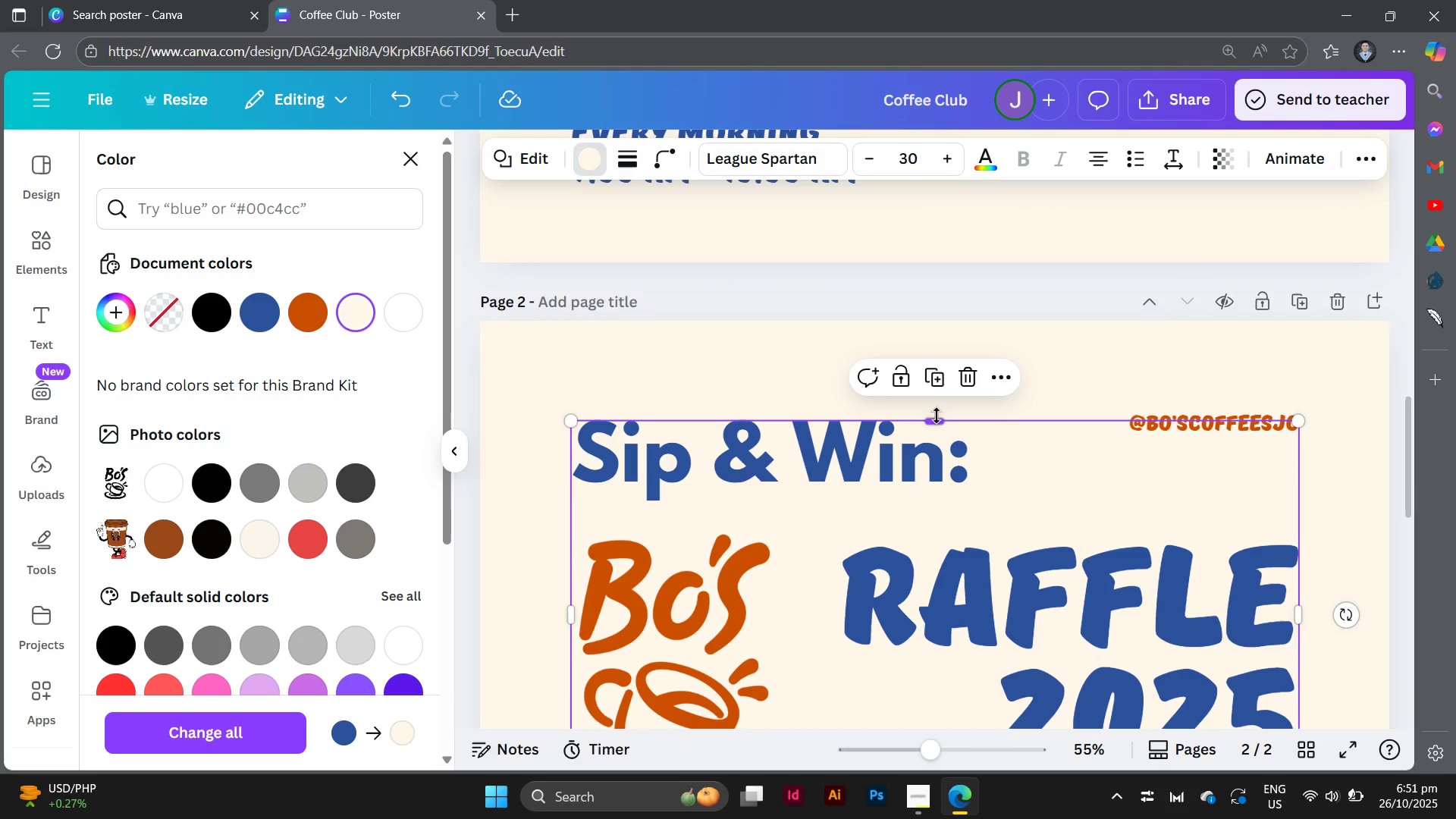 
left_click_drag(start_coordinate=[937, 418], to_coordinate=[937, 410])
 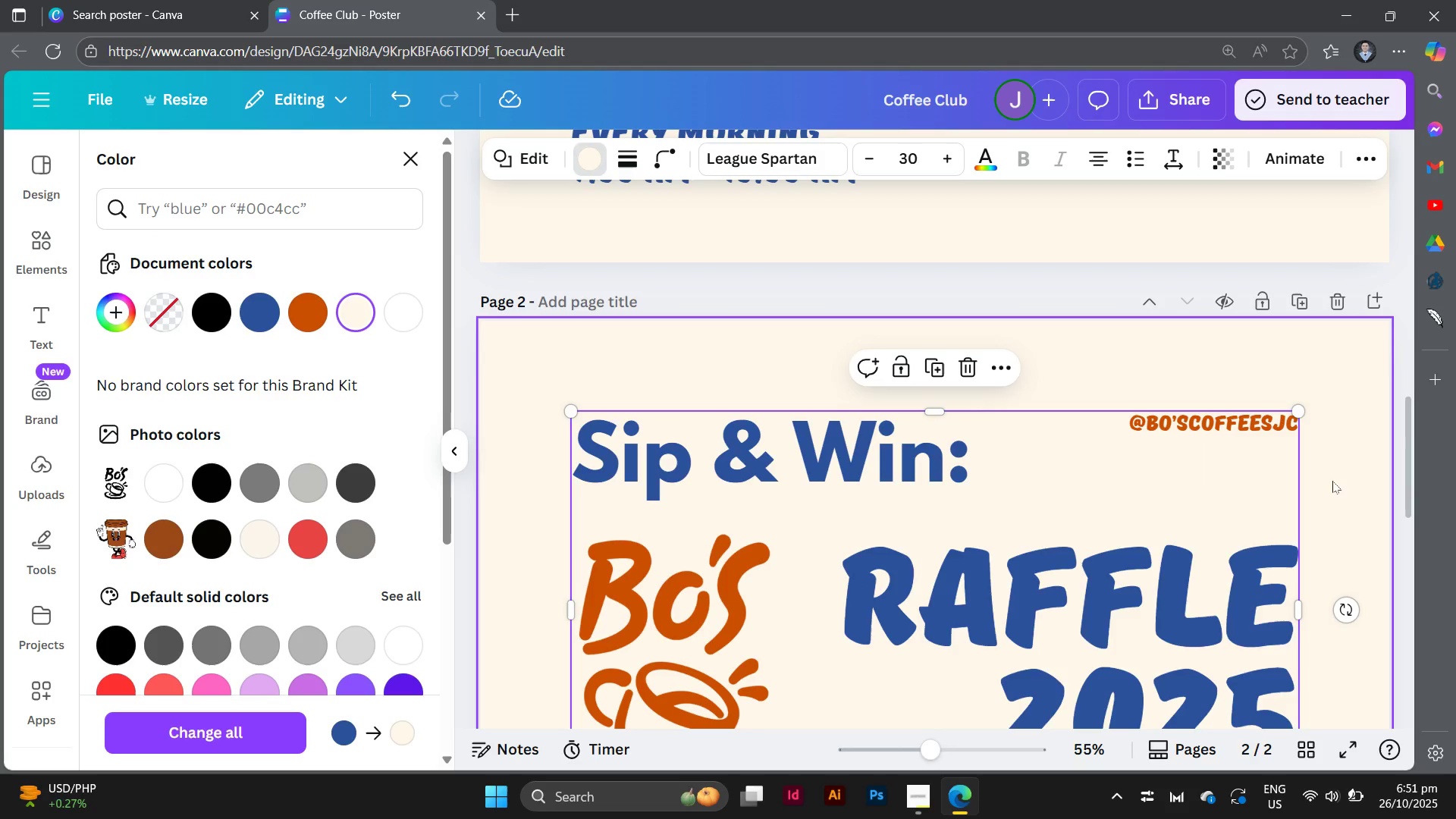 
left_click([1338, 483])
 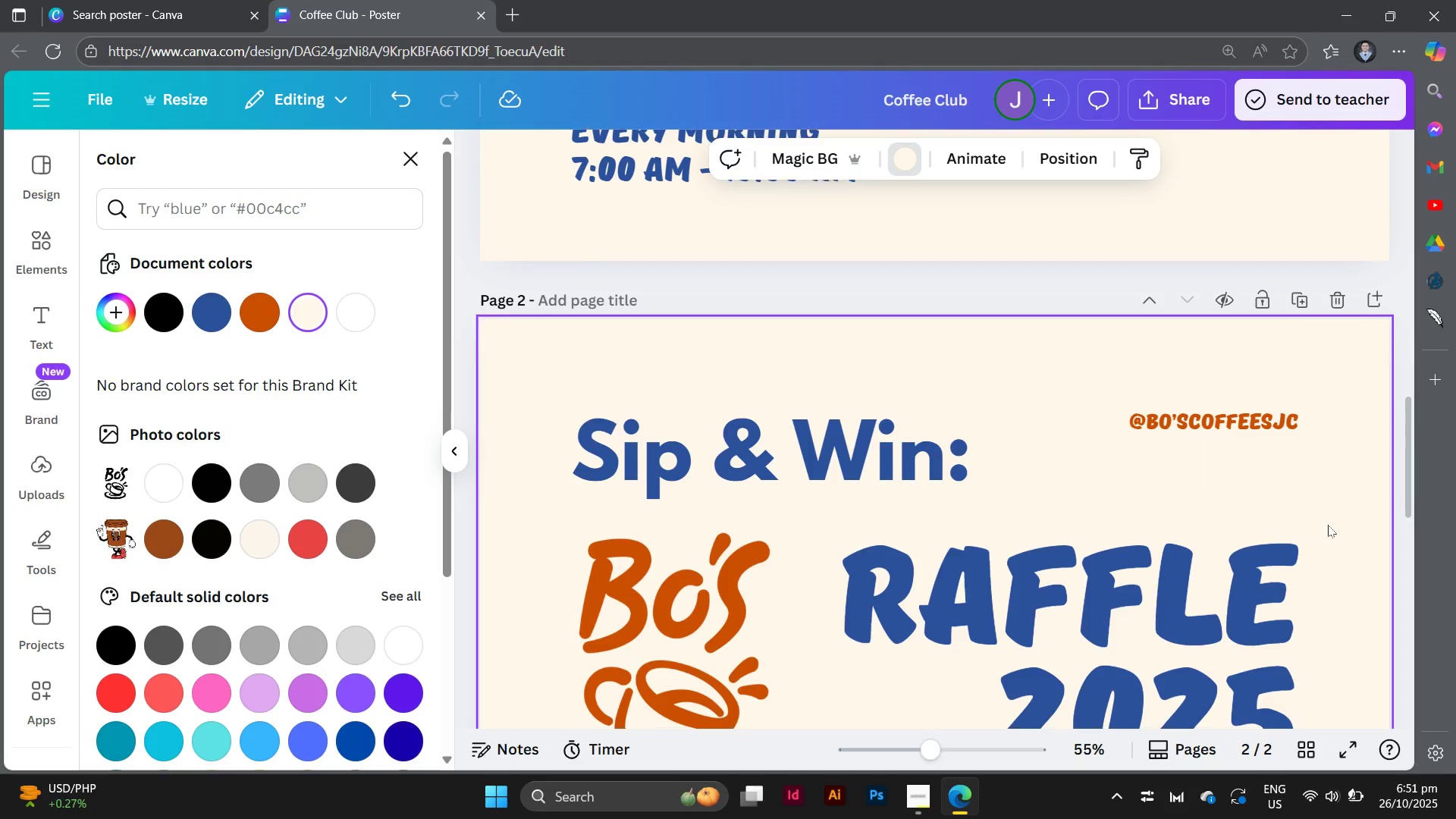 
scroll: coordinate [1328, 525], scroll_direction: down, amount: 1.0
 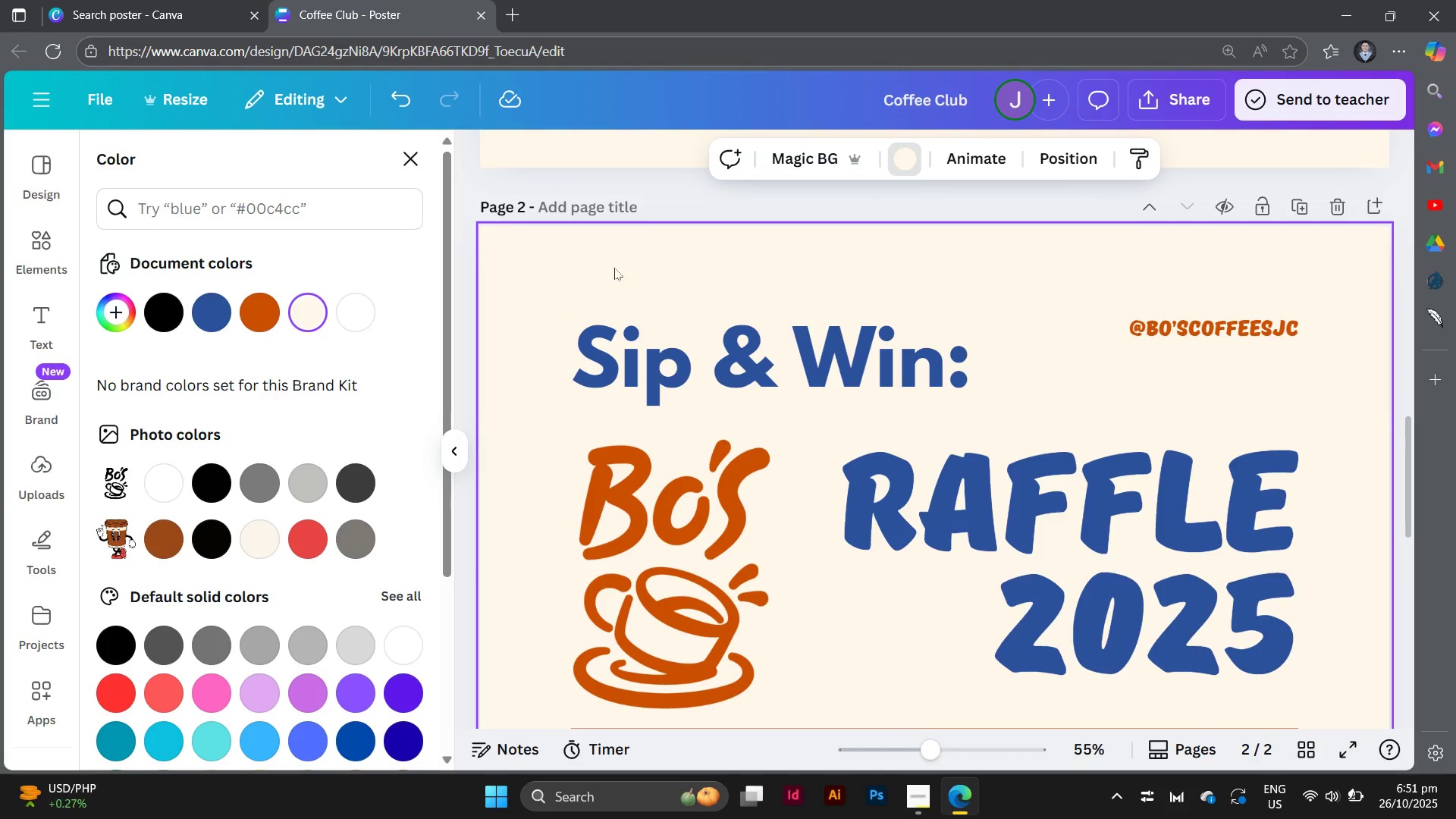 
left_click([618, 255])
 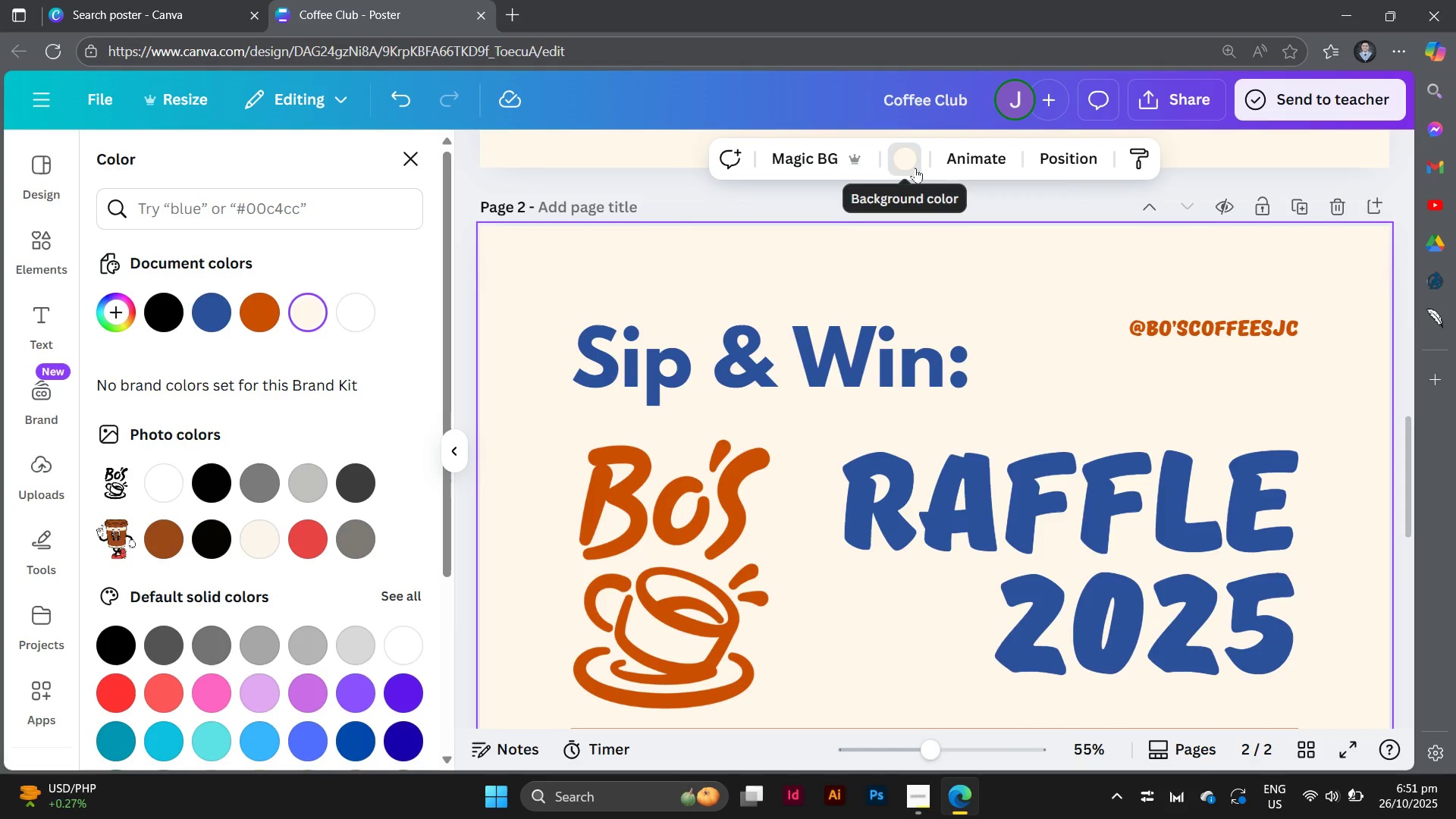 
left_click([915, 168])
 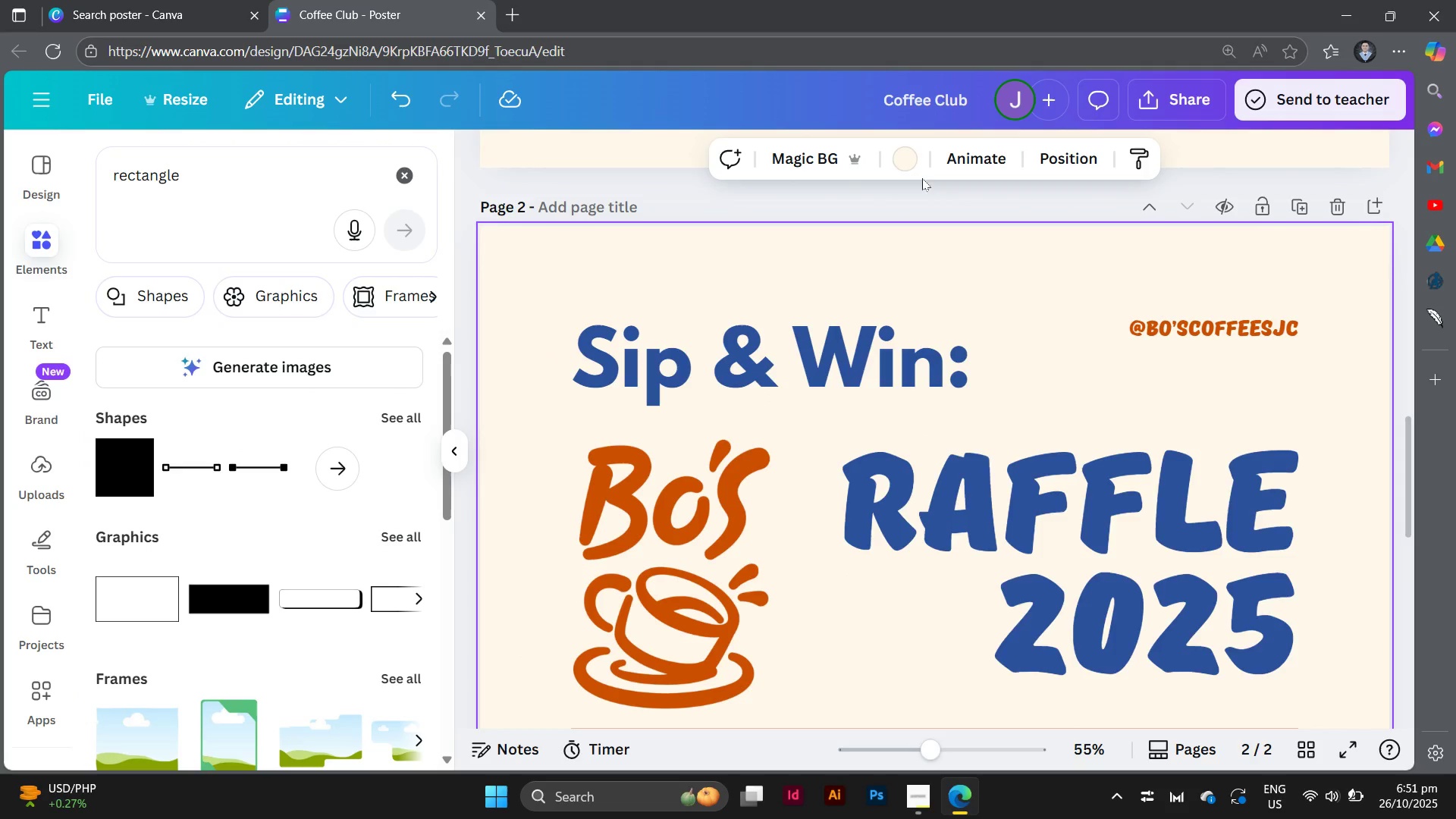 
left_click([908, 161])
 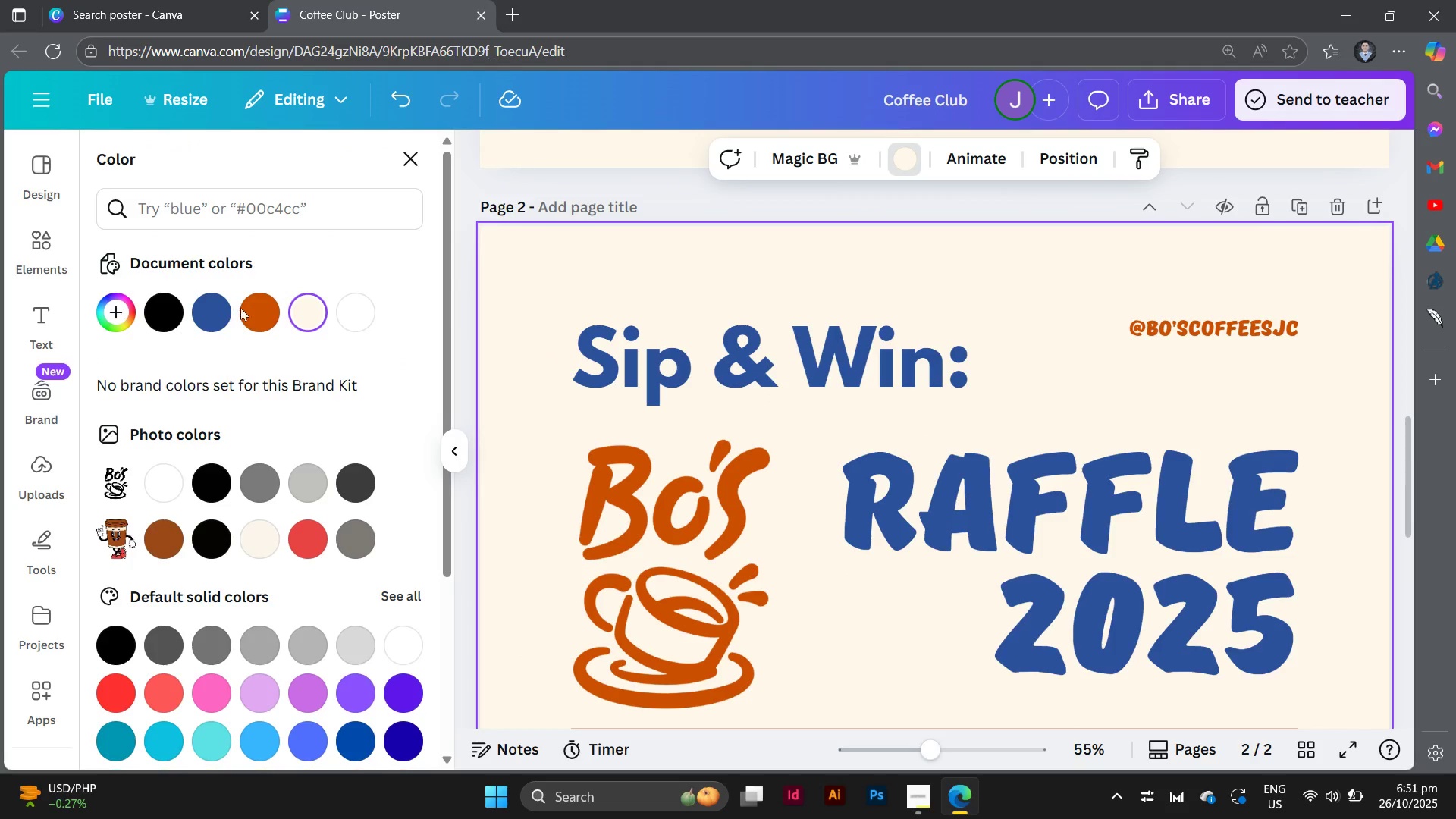 
left_click([256, 317])
 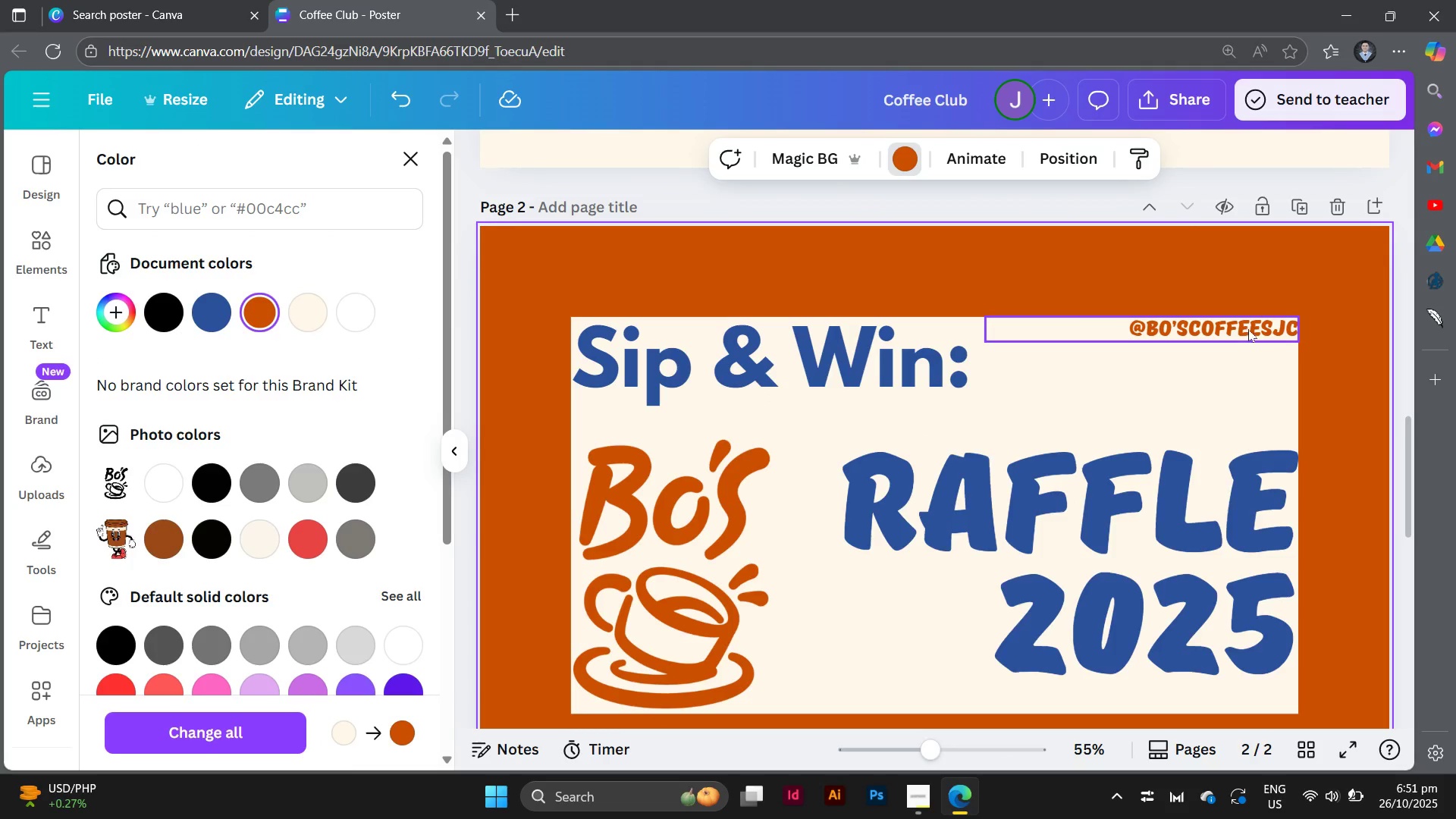 
left_click_drag(start_coordinate=[1250, 332], to_coordinate=[1237, 337])
 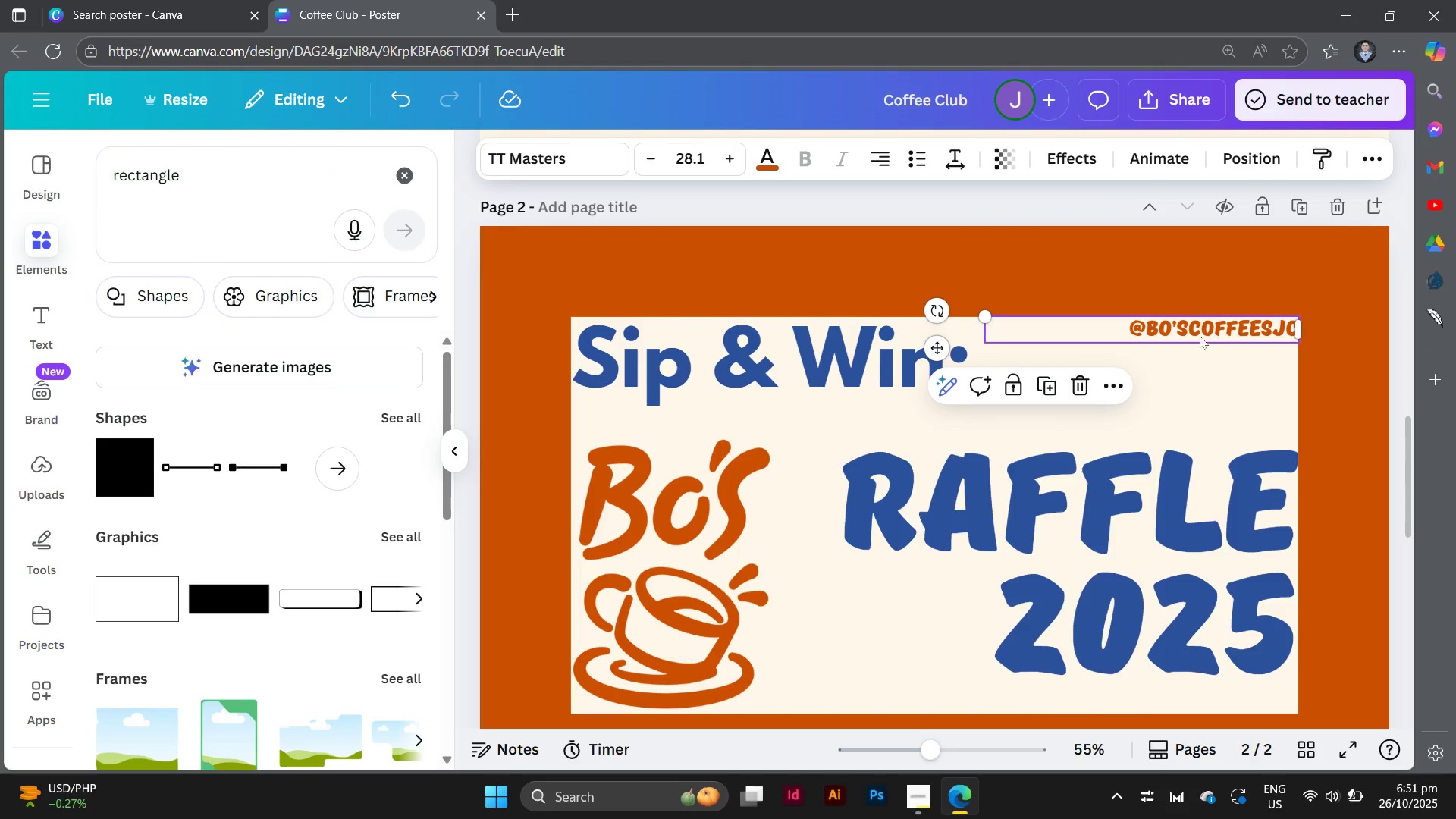 
left_click_drag(start_coordinate=[1210, 331], to_coordinate=[1204, 340])
 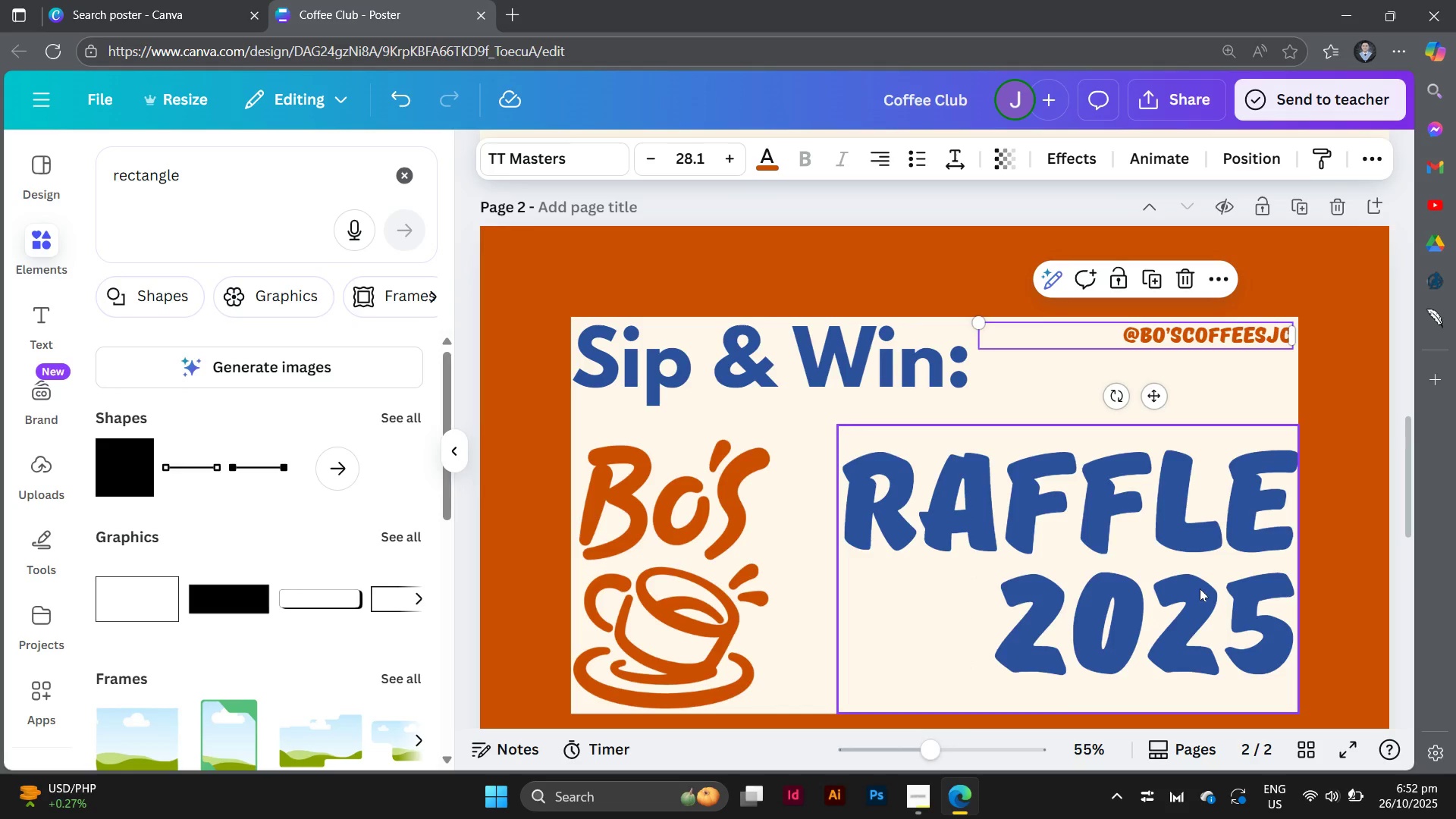 
left_click_drag(start_coordinate=[1200, 588], to_coordinate=[1186, 582])
 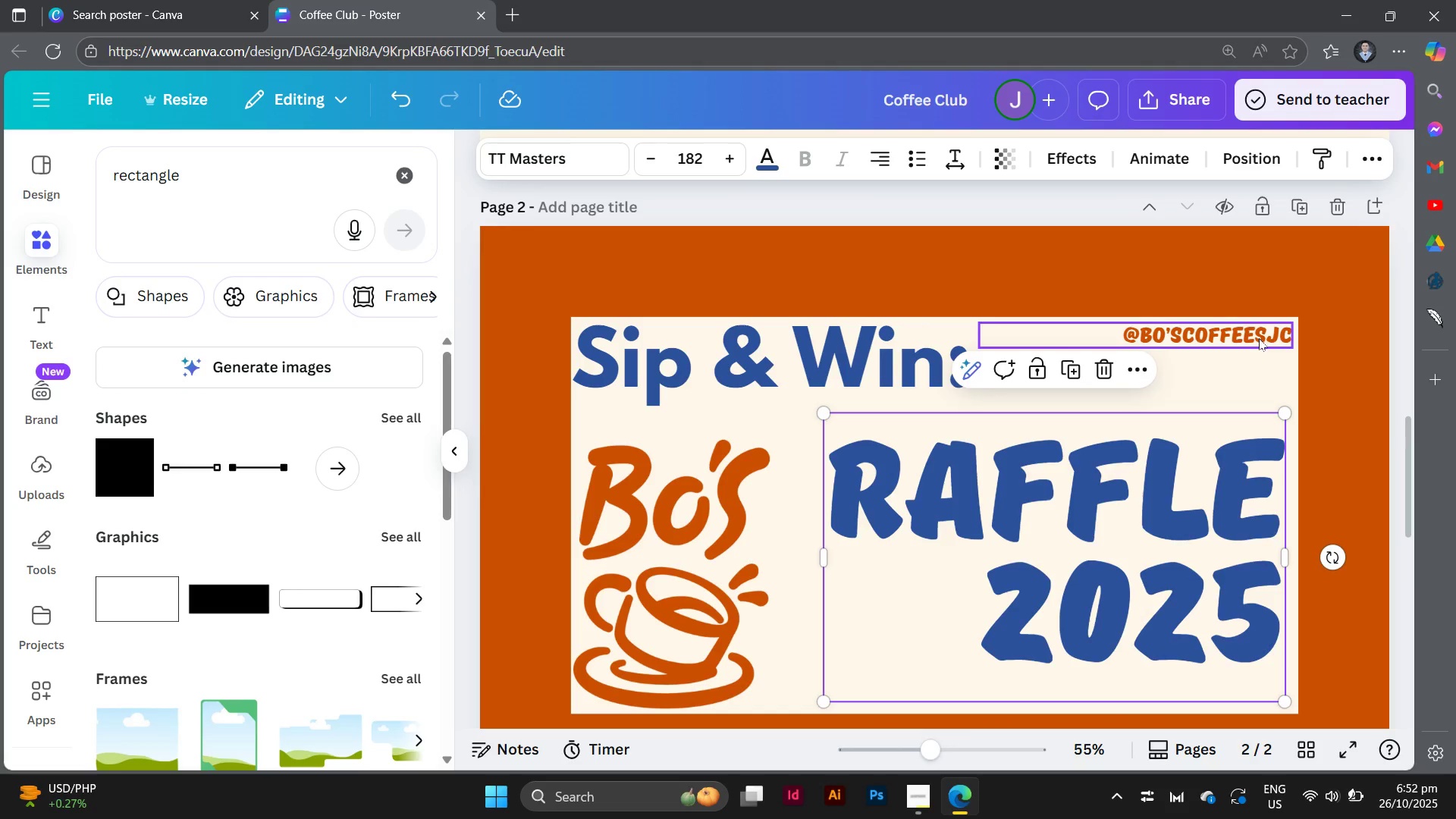 
left_click_drag(start_coordinate=[1259, 338], to_coordinate=[1247, 342])
 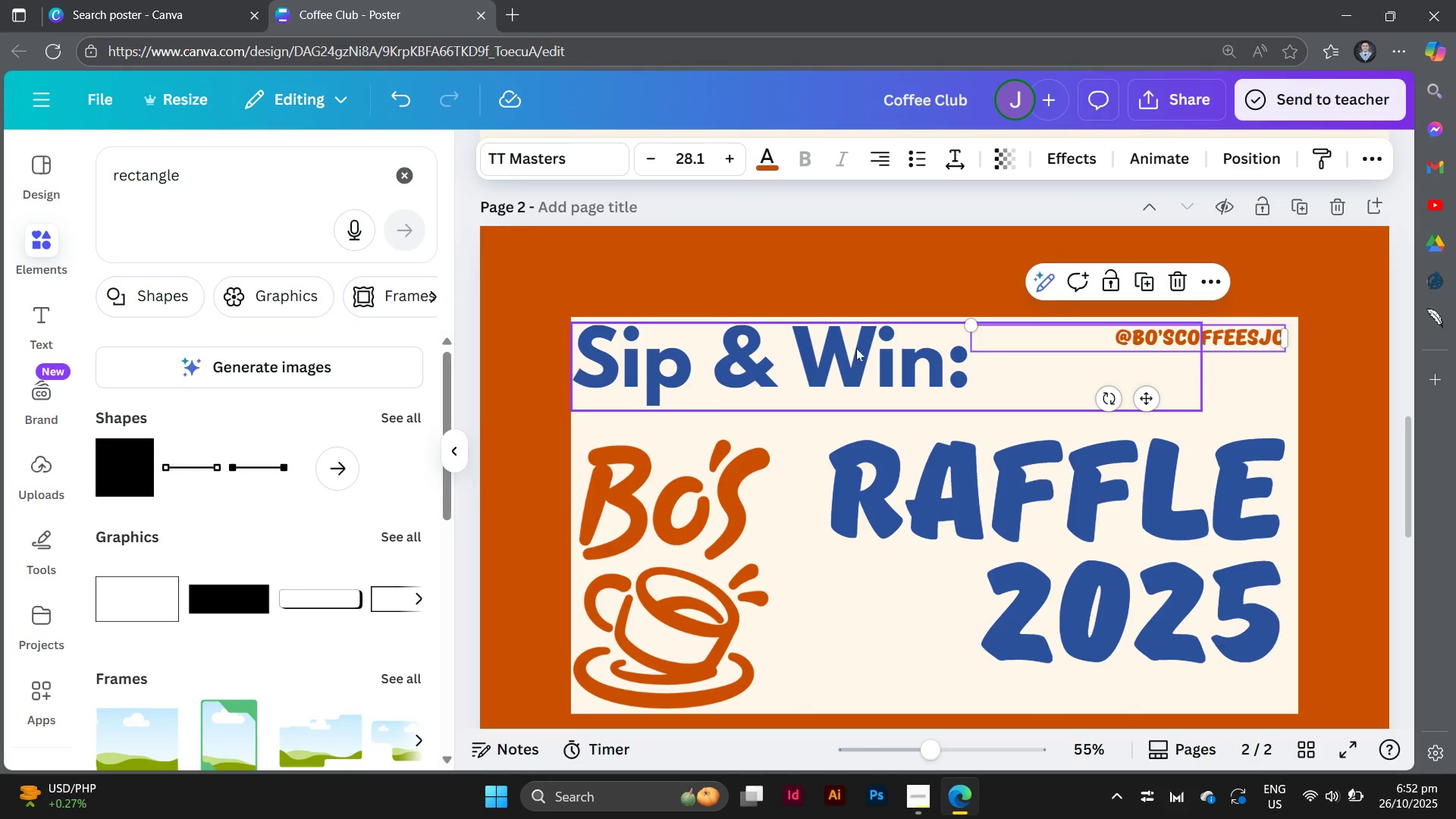 
left_click_drag(start_coordinate=[860, 354], to_coordinate=[873, 362])
 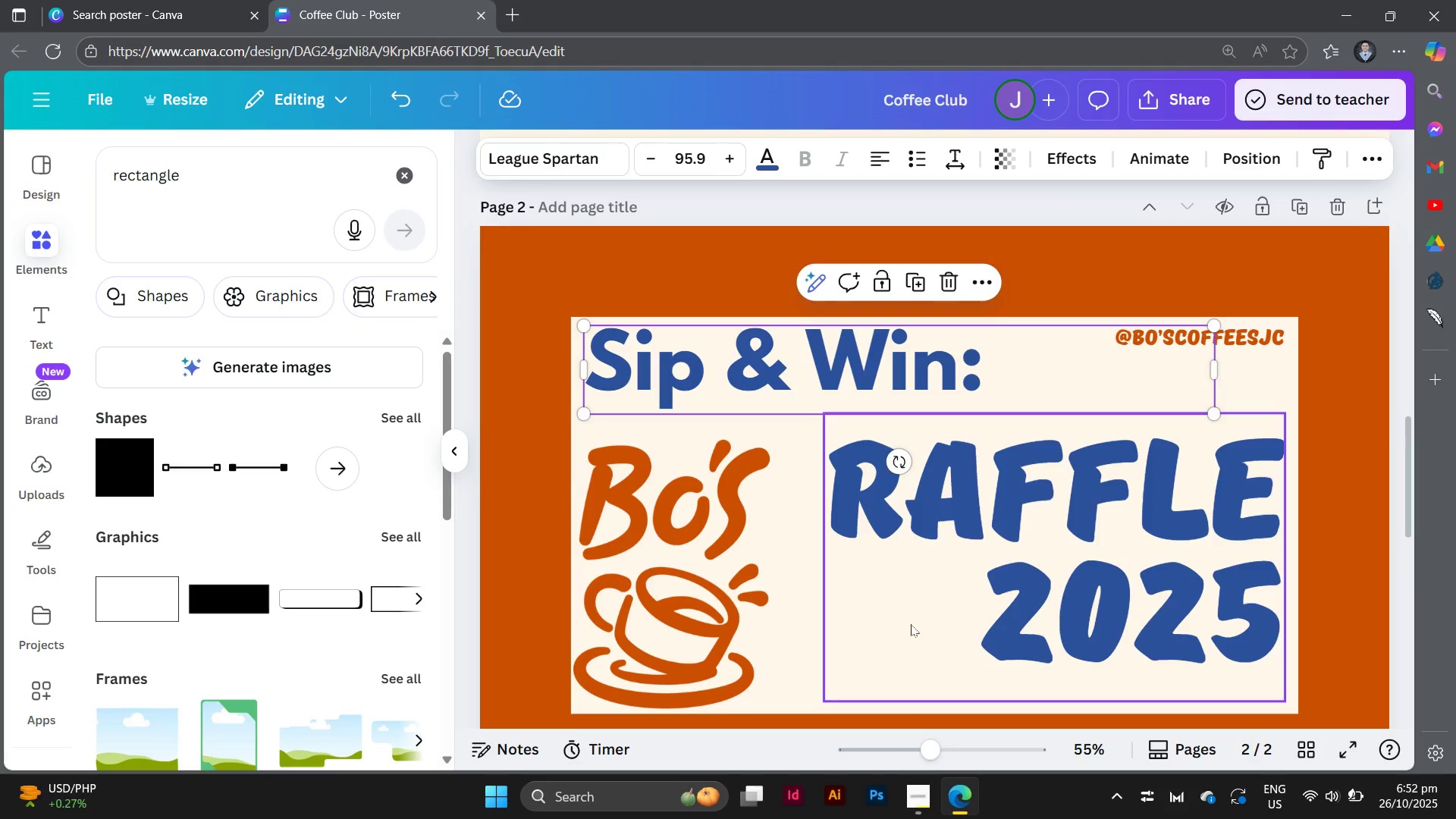 
left_click([912, 623])
 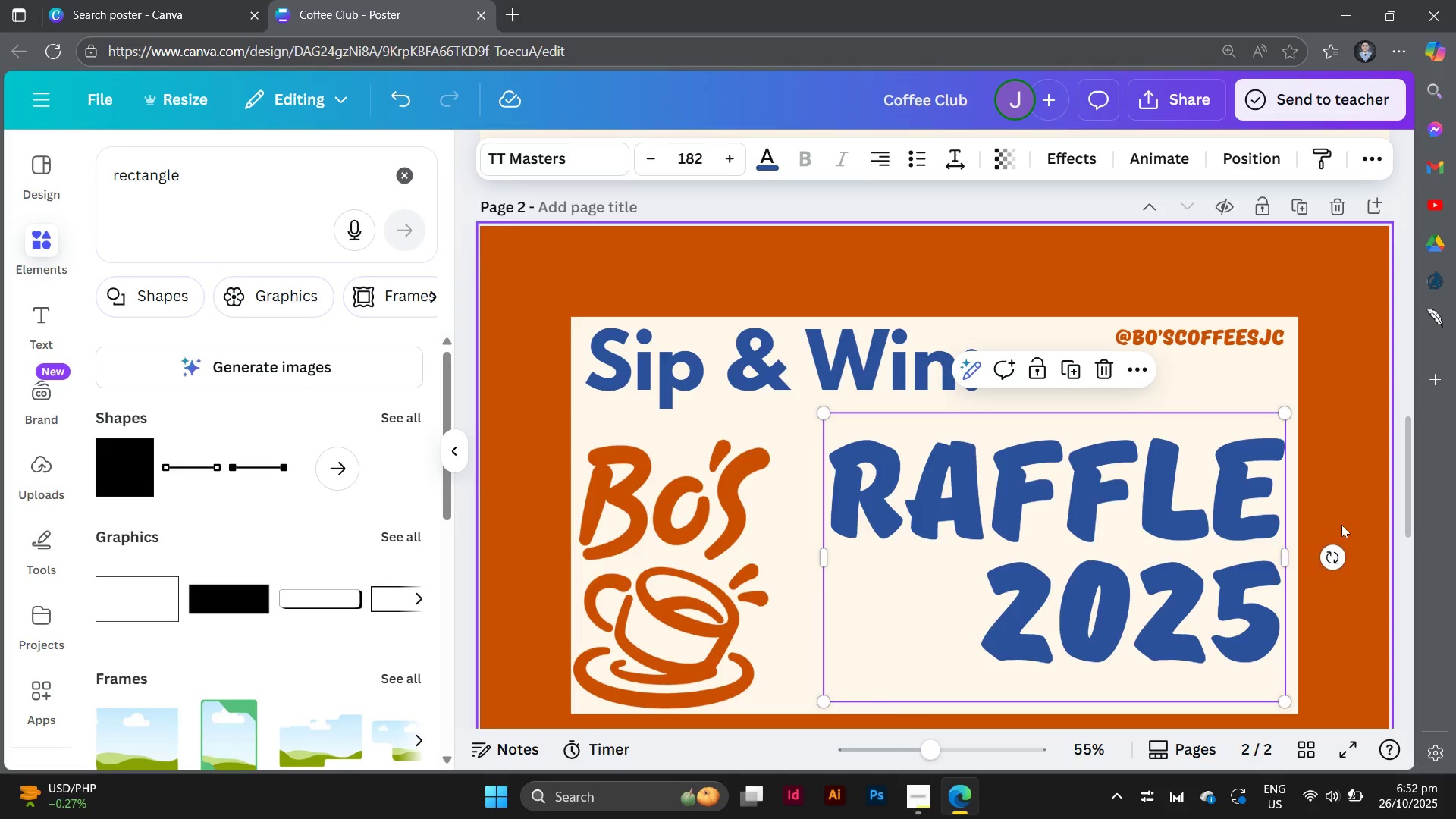 
left_click([1335, 493])
 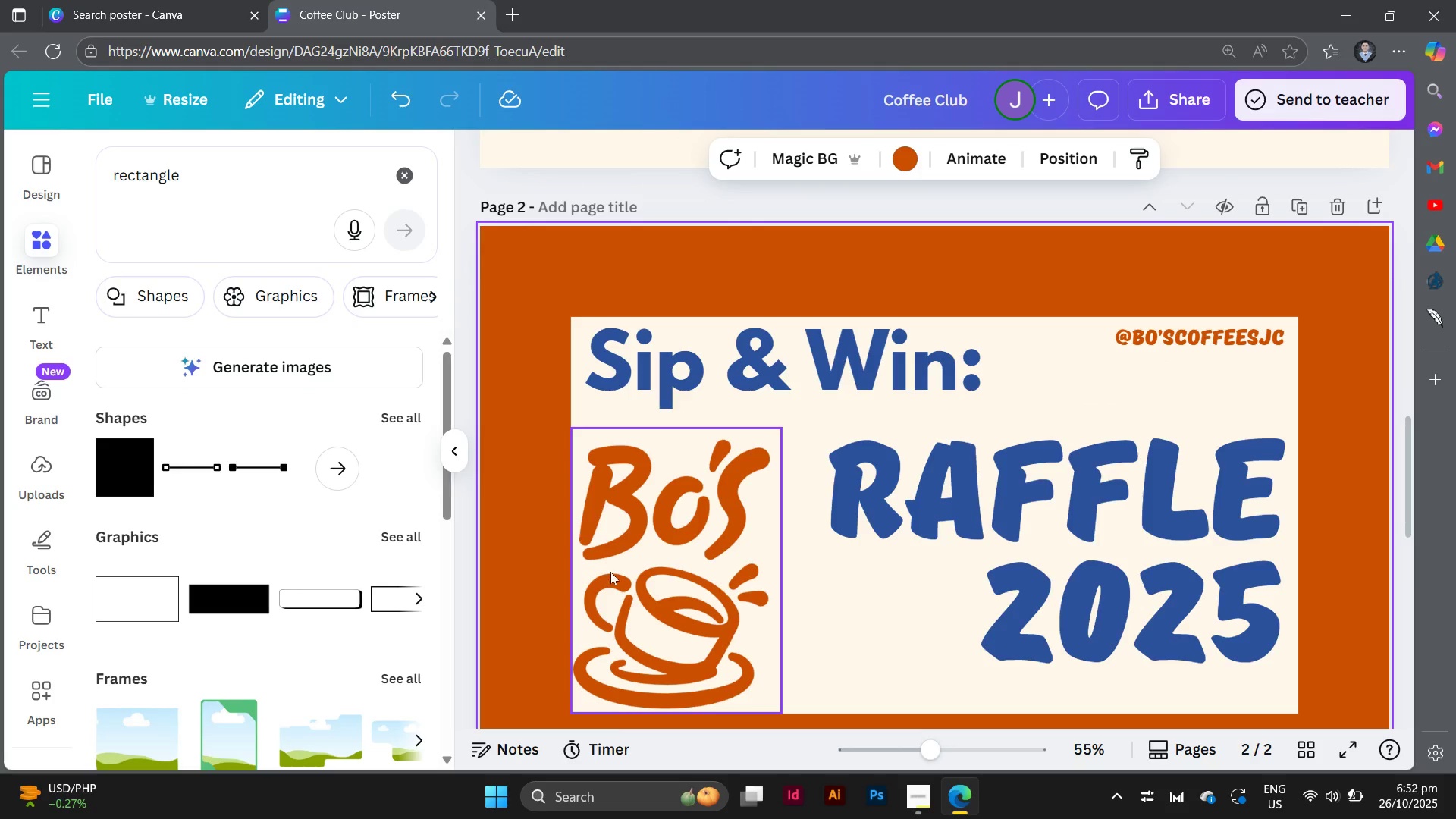 
left_click_drag(start_coordinate=[613, 573], to_coordinate=[629, 565])
 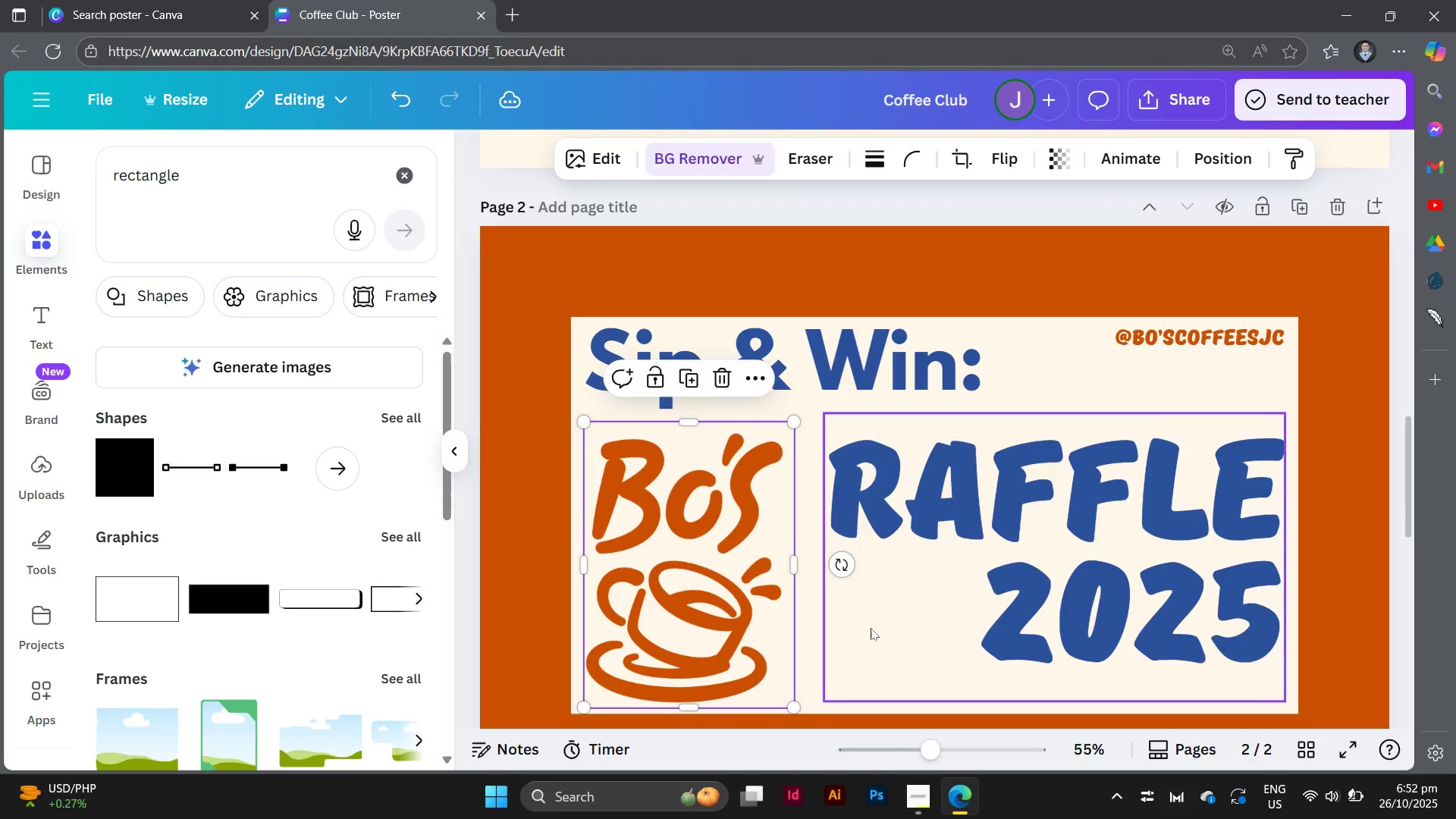 
left_click([871, 628])
 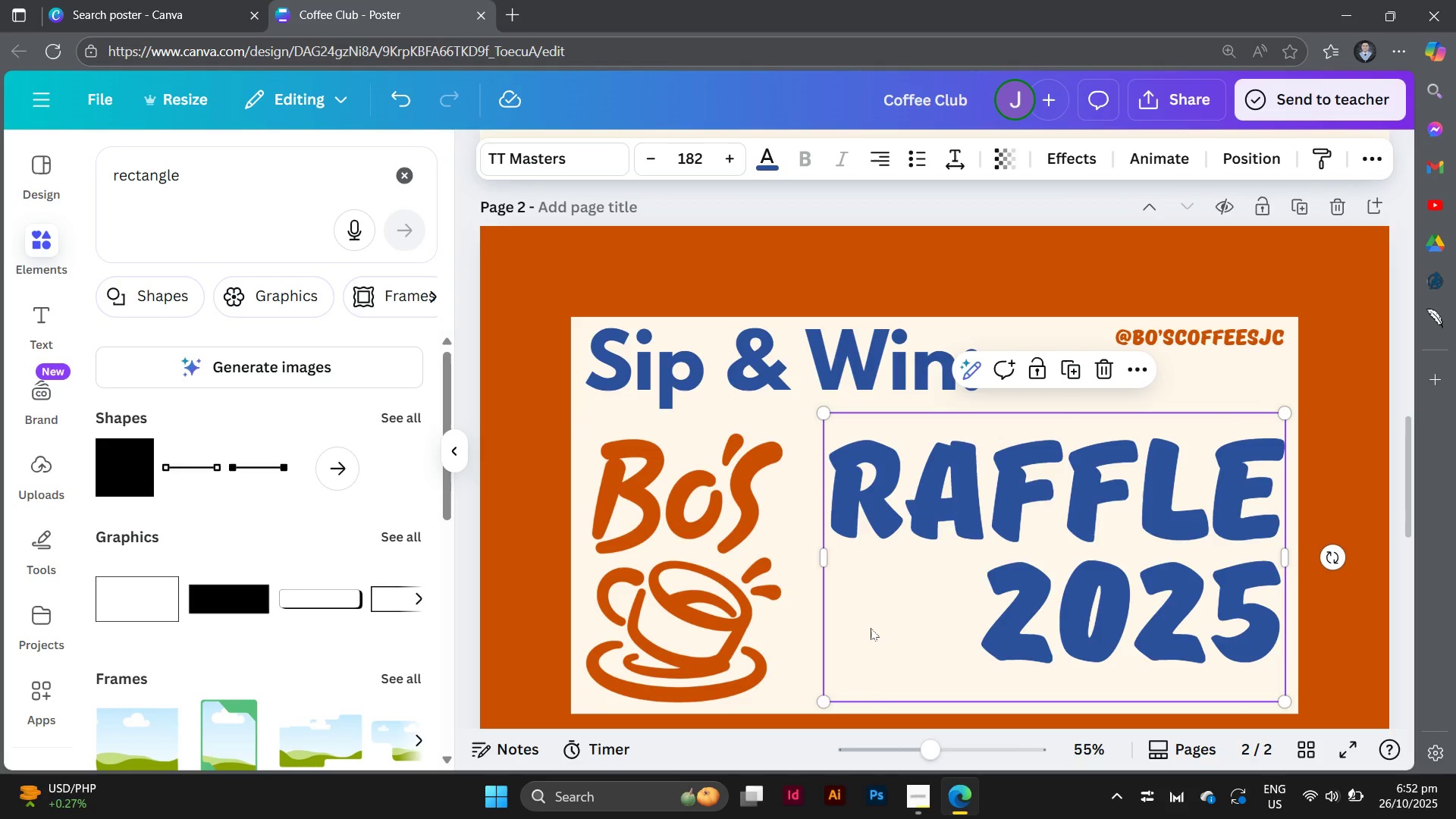 
key(Control+Minus)
 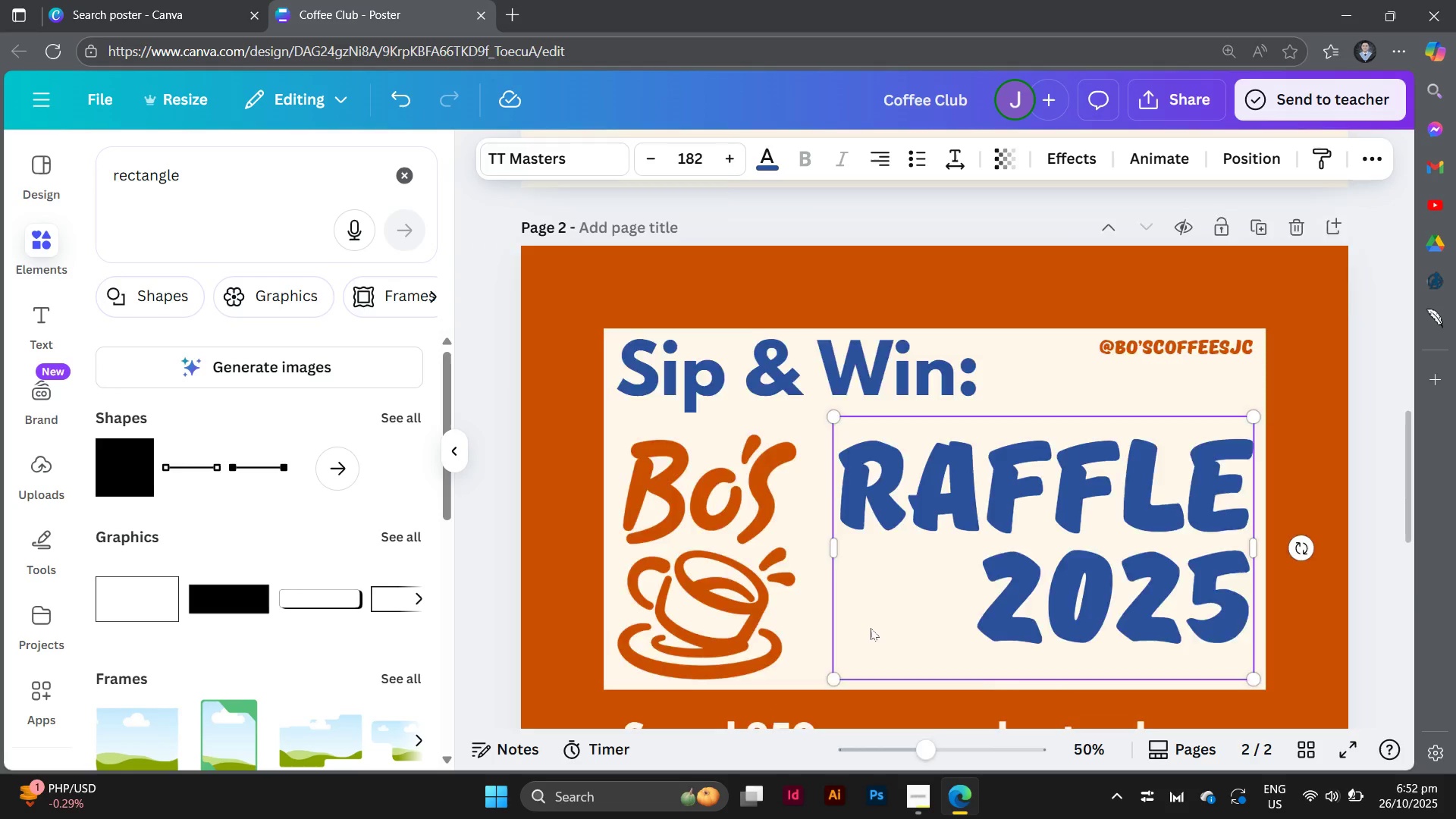 
key(Control+Minus)
 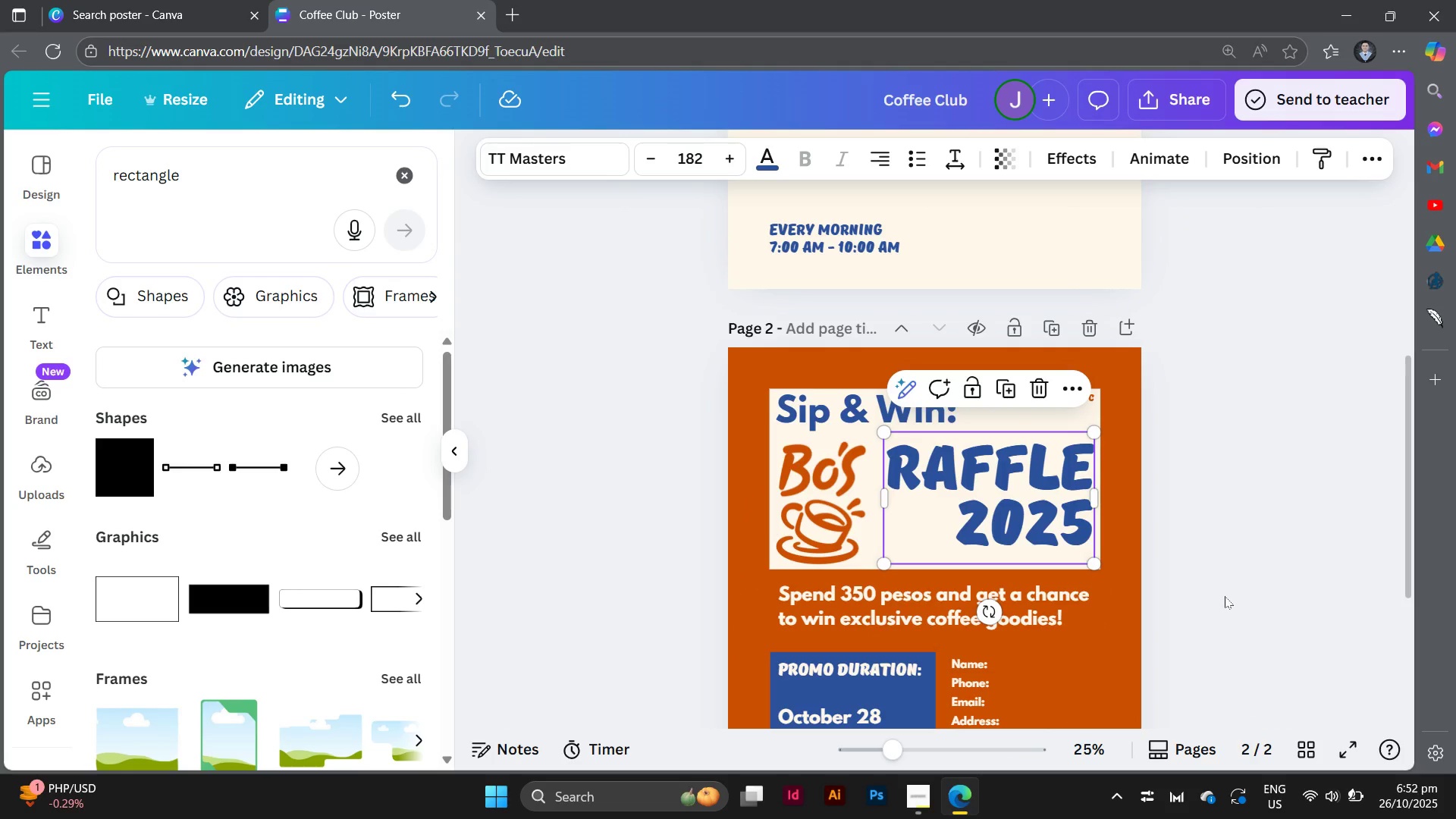 
left_click([1248, 598])
 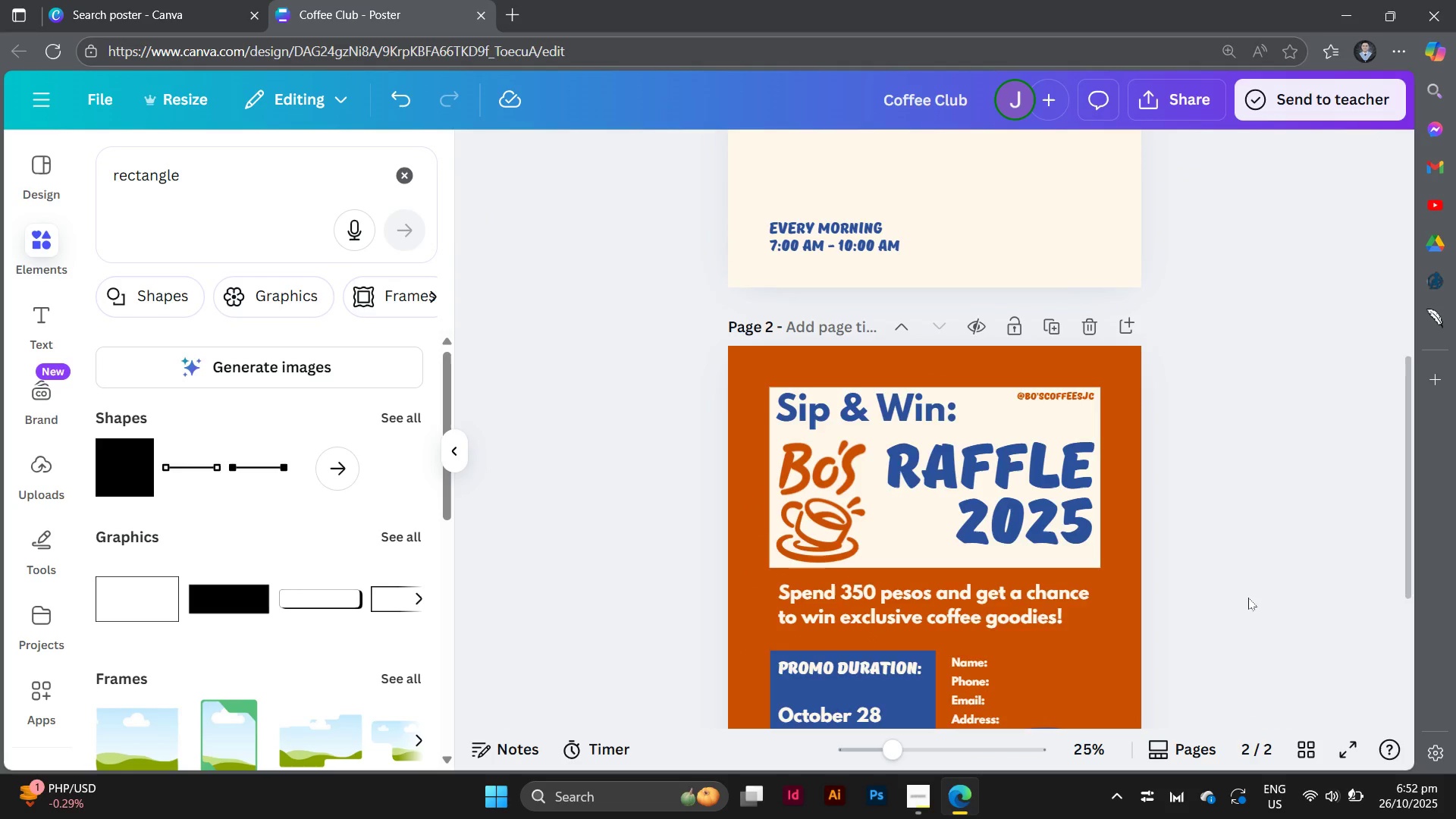 
scroll: coordinate [1248, 598], scroll_direction: down, amount: 4.0
 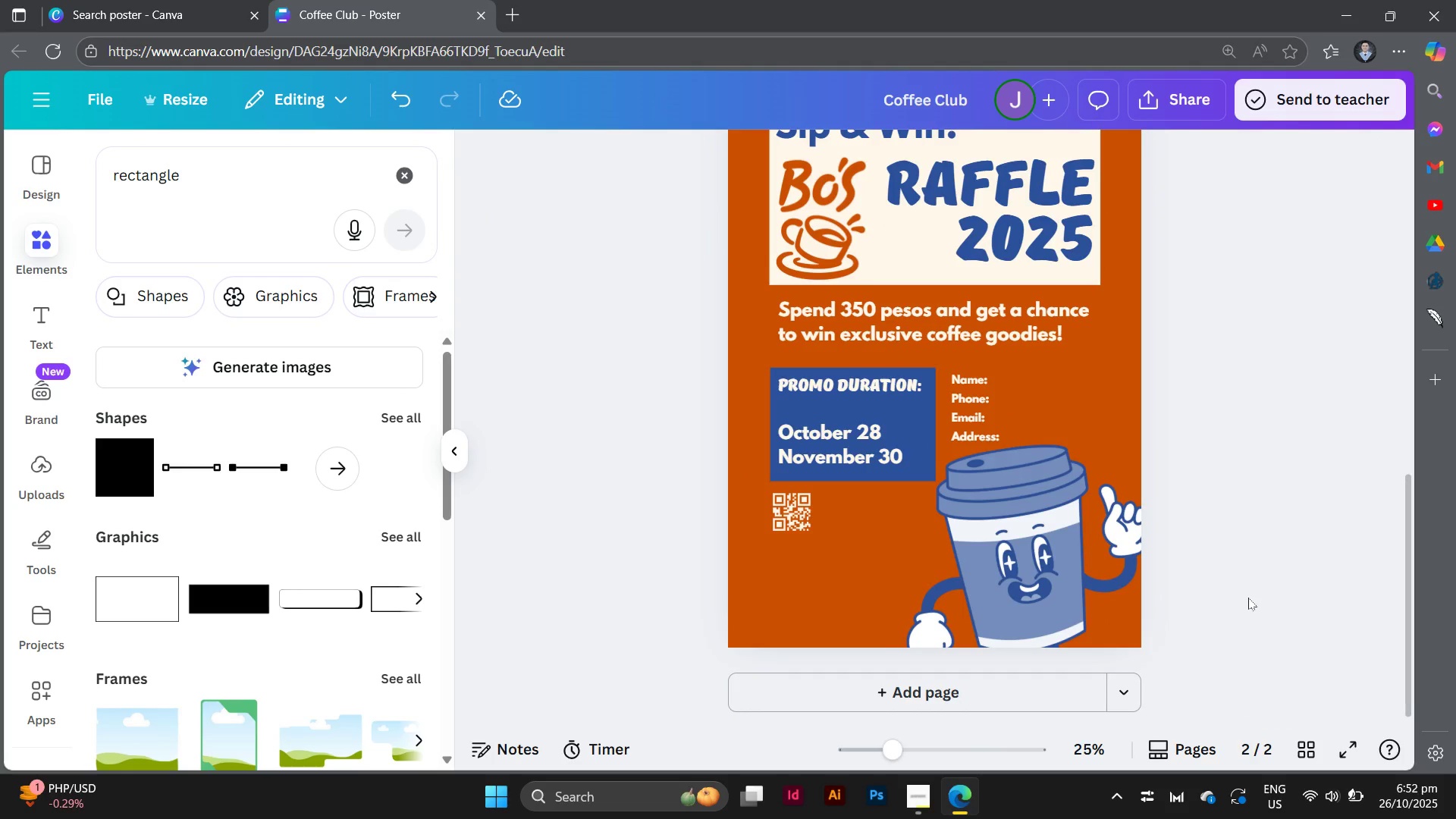 
scroll: coordinate [1248, 598], scroll_direction: up, amount: 1.0
 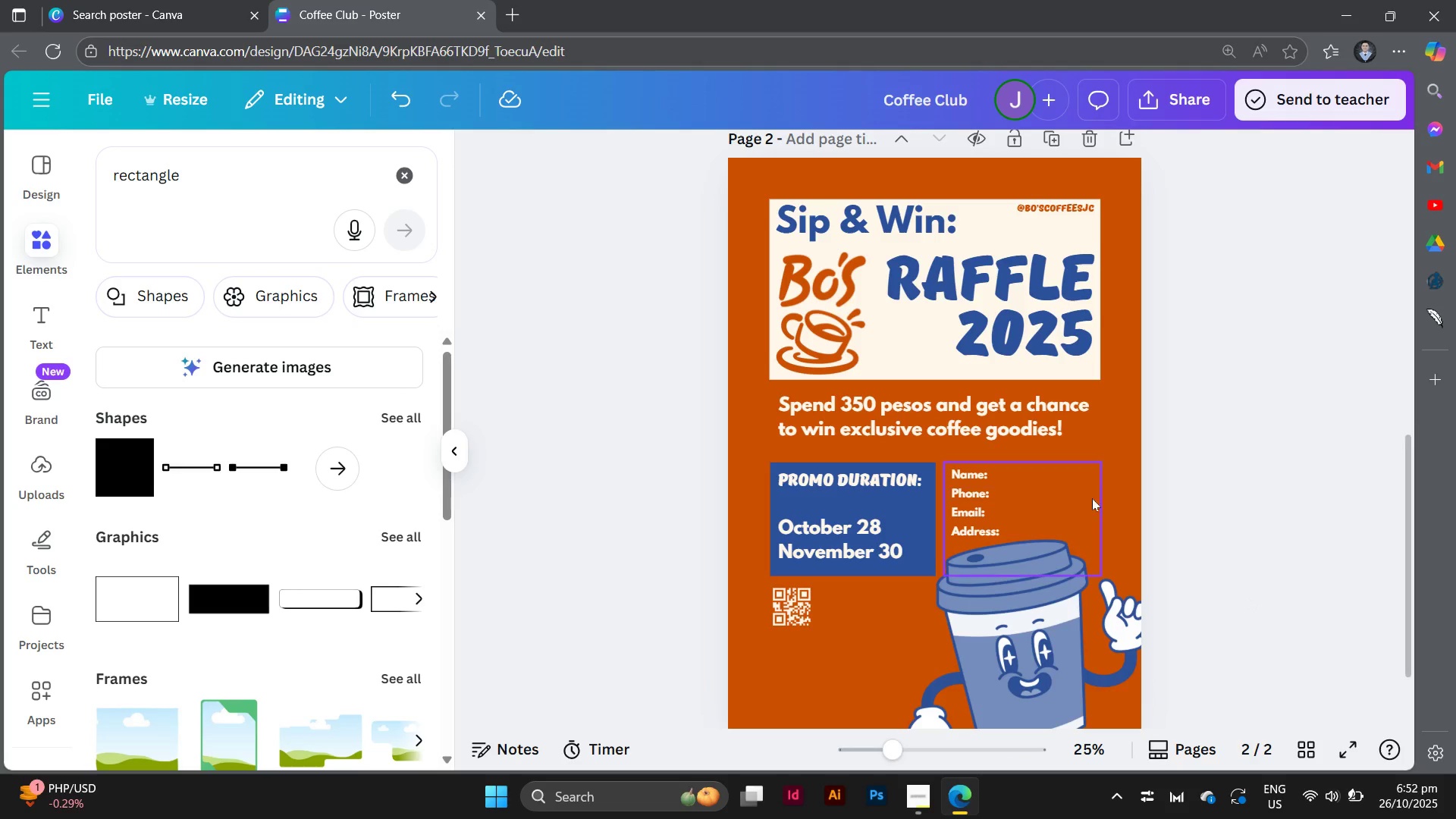 
left_click([1095, 508])
 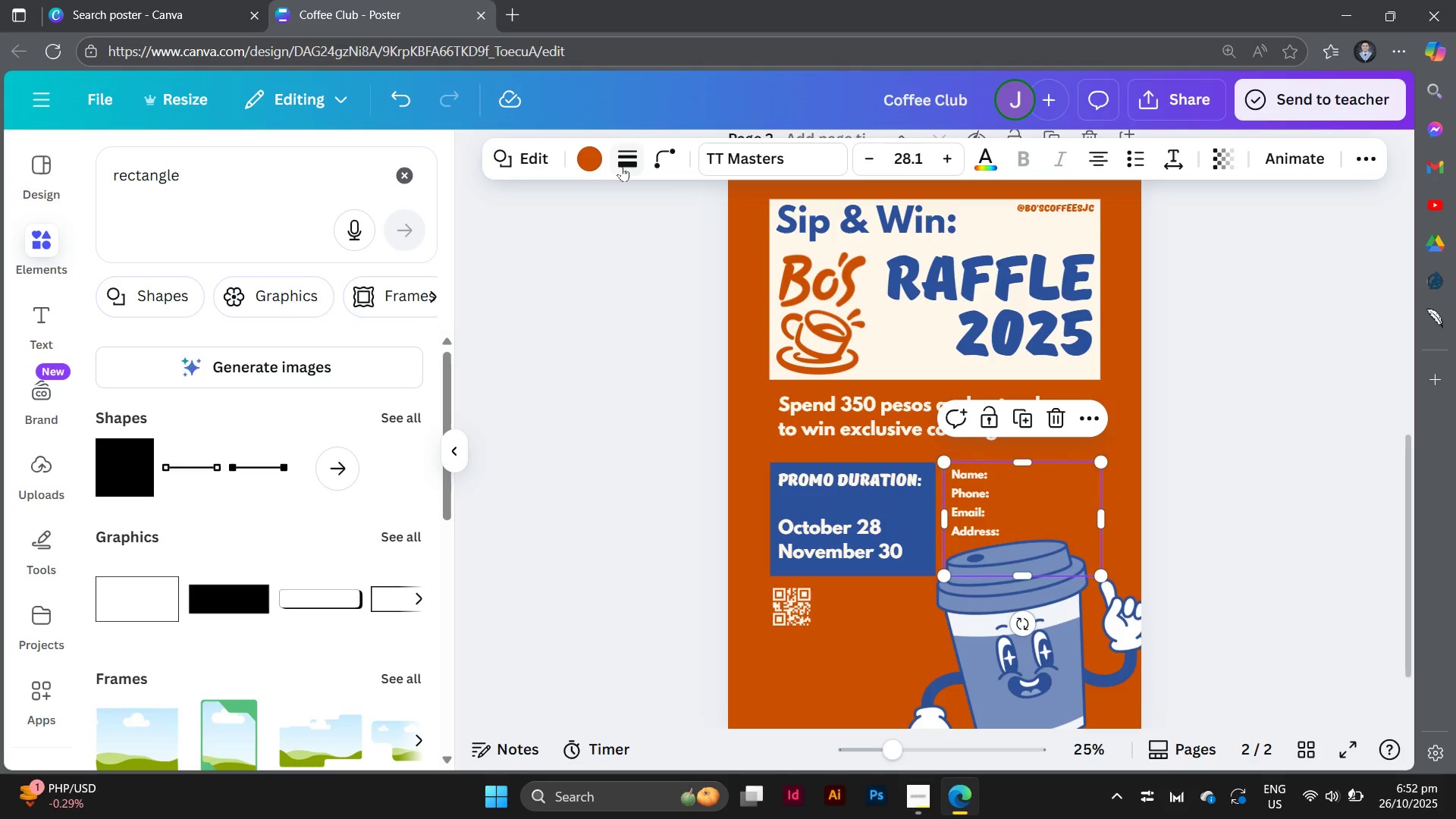 
left_click([592, 163])
 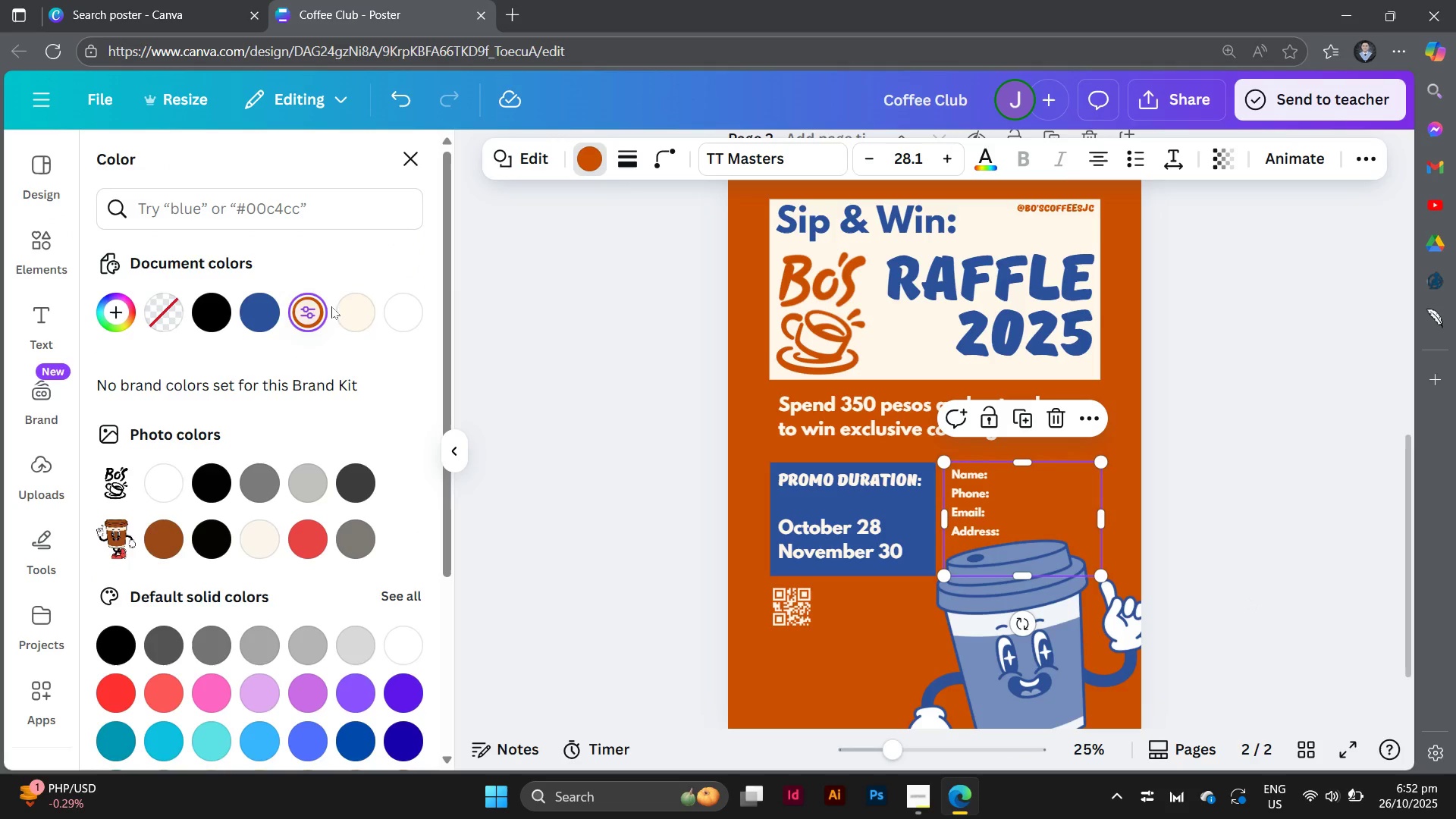 
left_click([350, 315])
 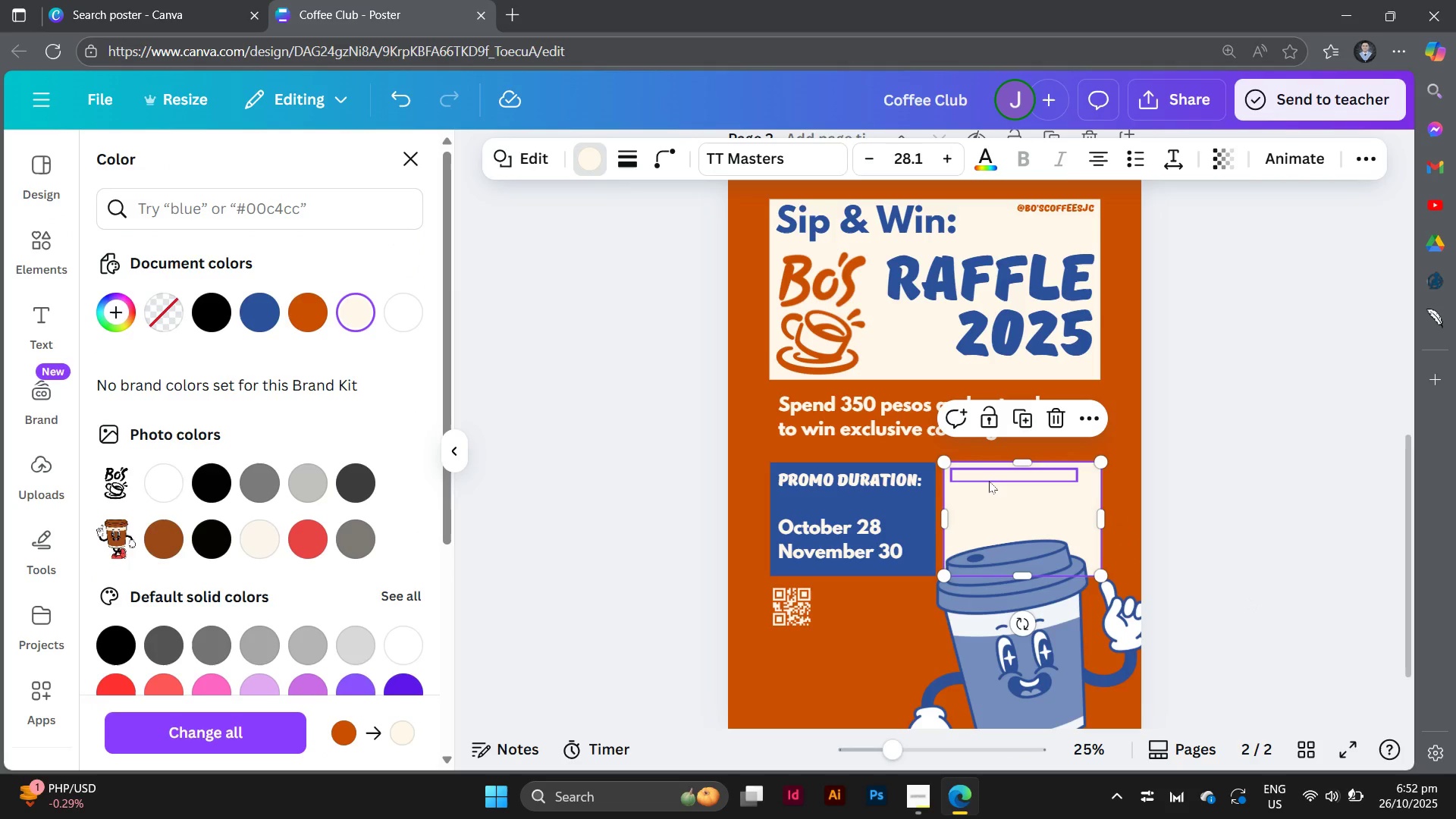 
left_click([988, 481])
 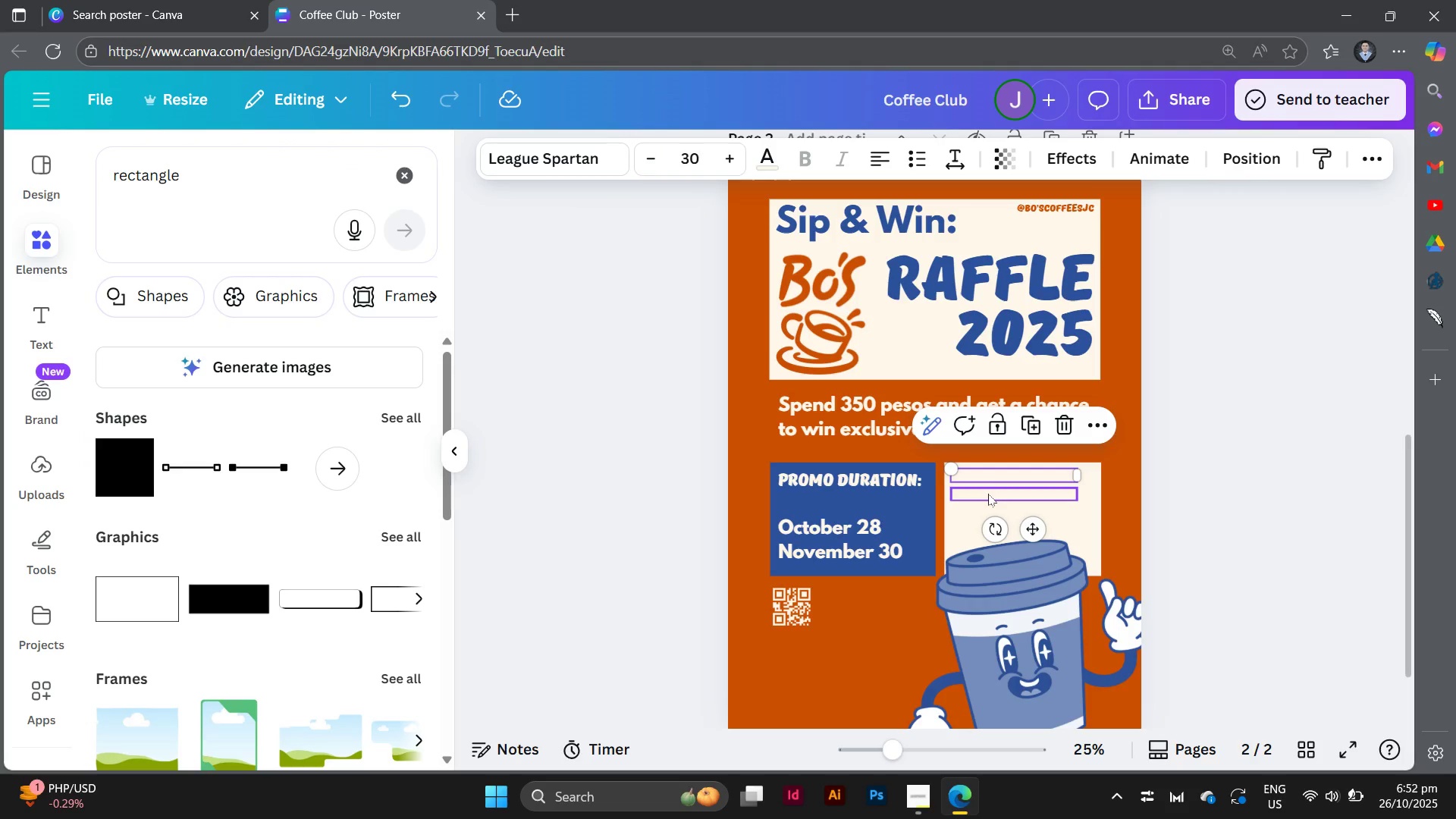 
hold_key(key=ShiftLeft, duration=3.17)
left_click([988, 497])
 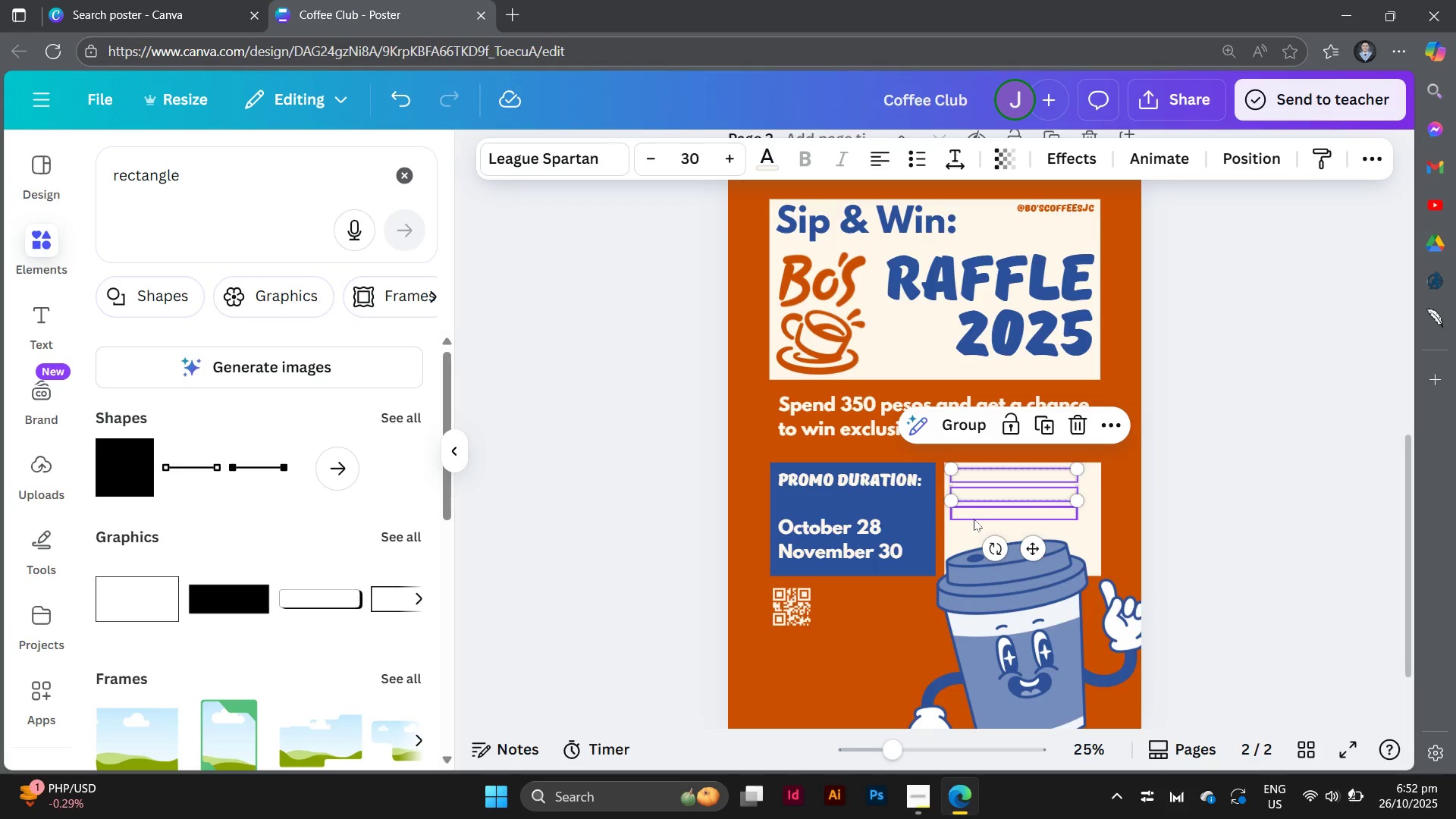 
left_click([974, 519])
 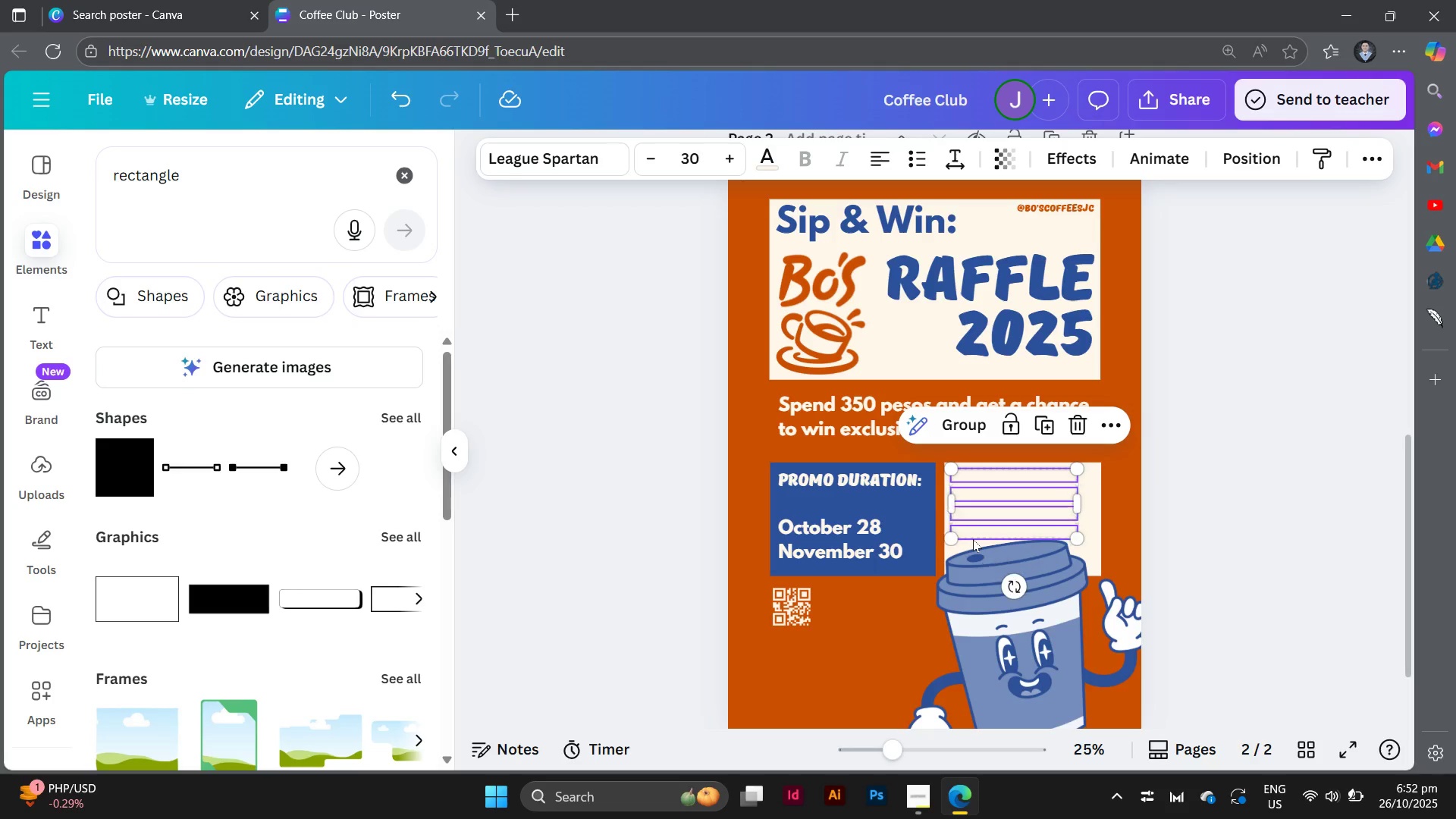 
left_click([973, 539])
 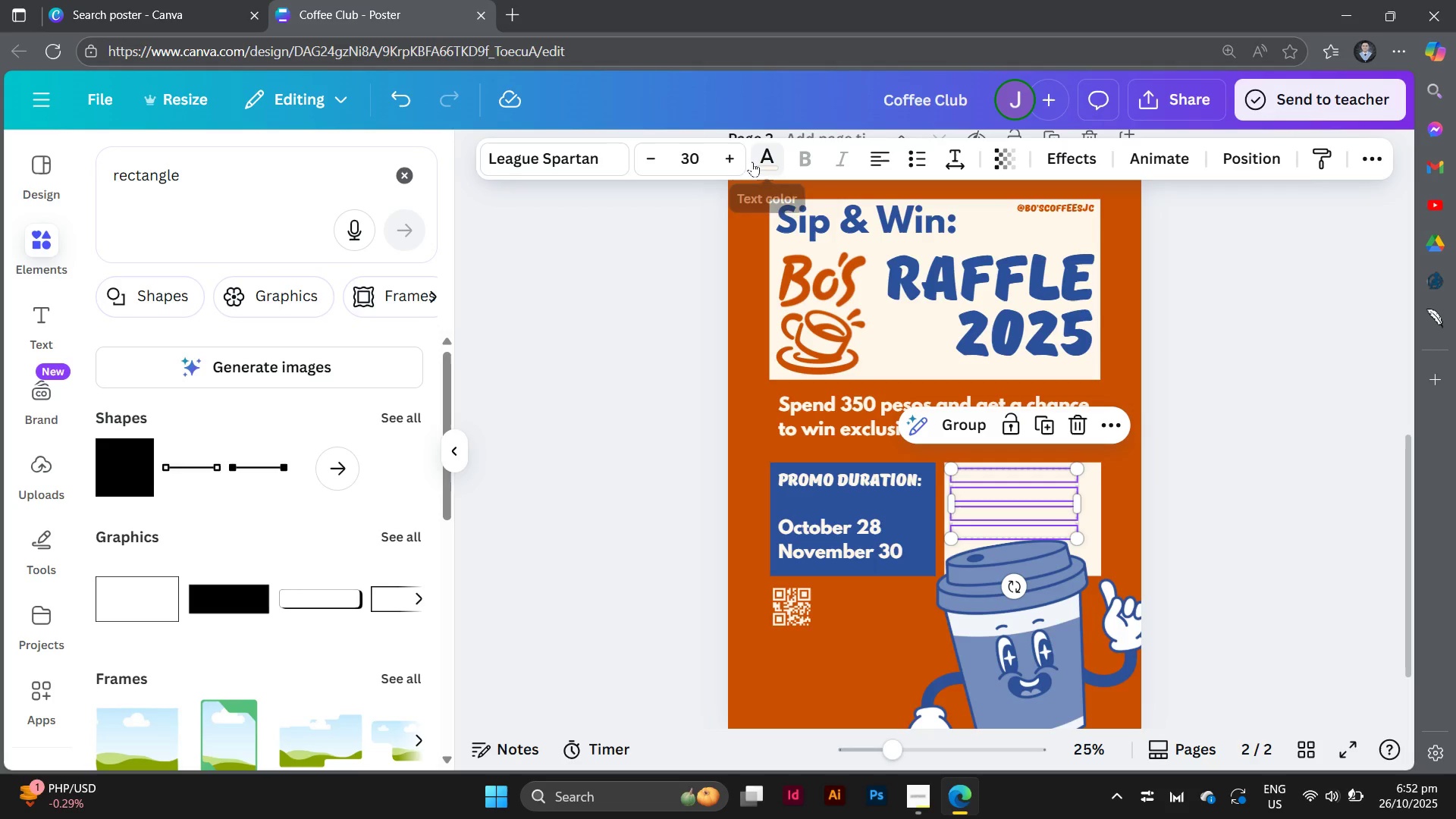 
left_click([764, 164])
 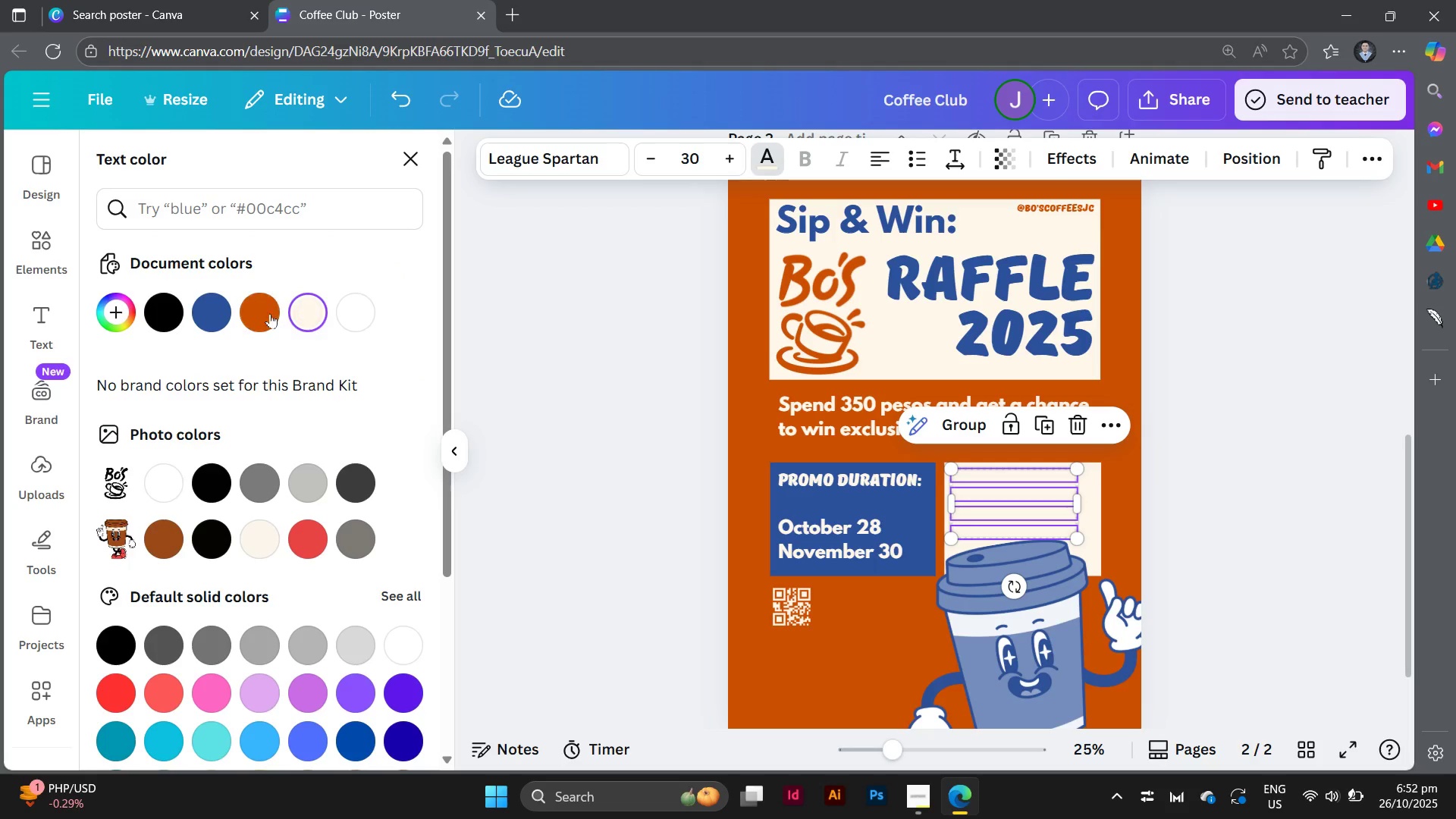 
left_click([269, 313])
 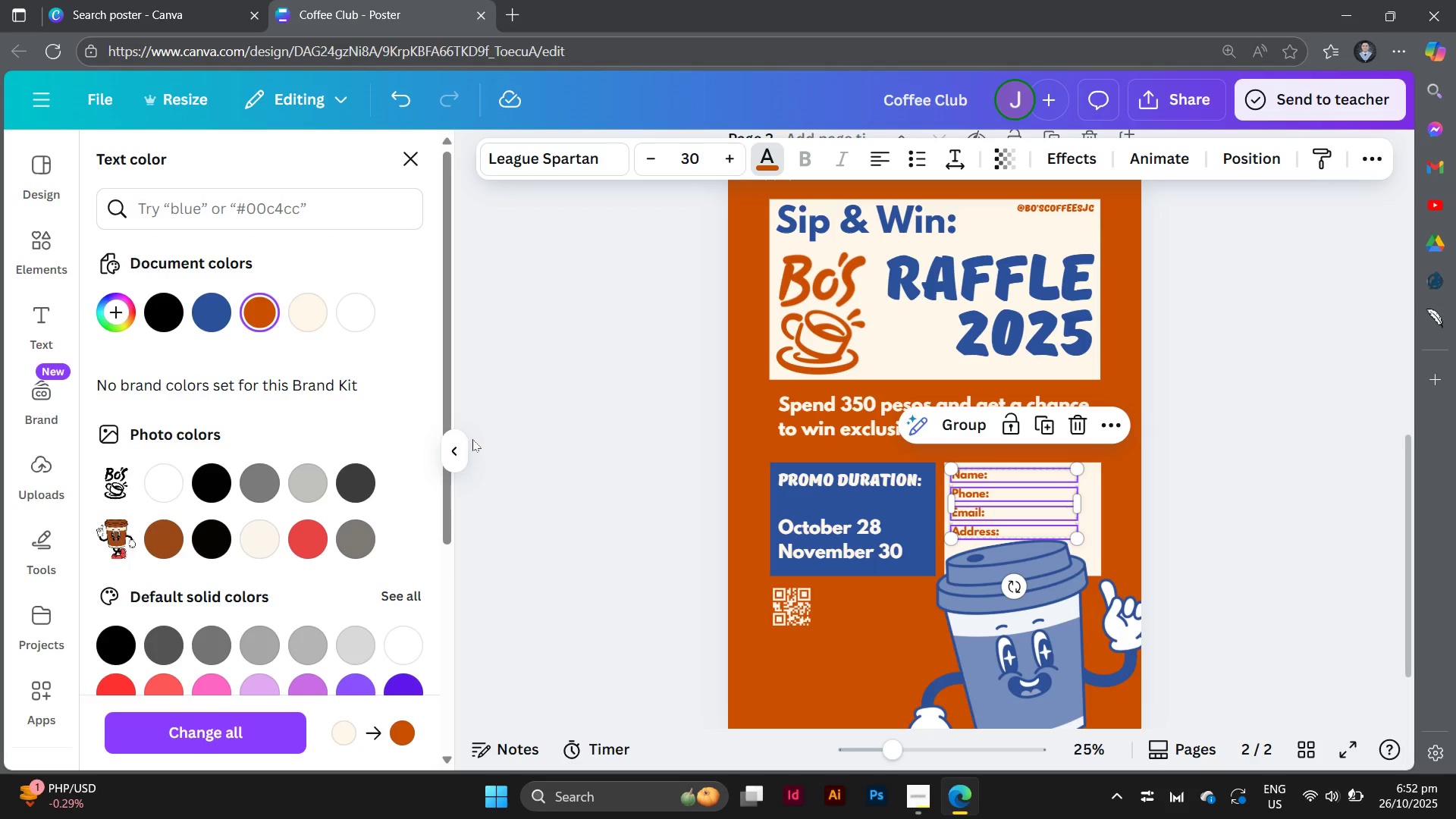 
left_click([472, 439])
 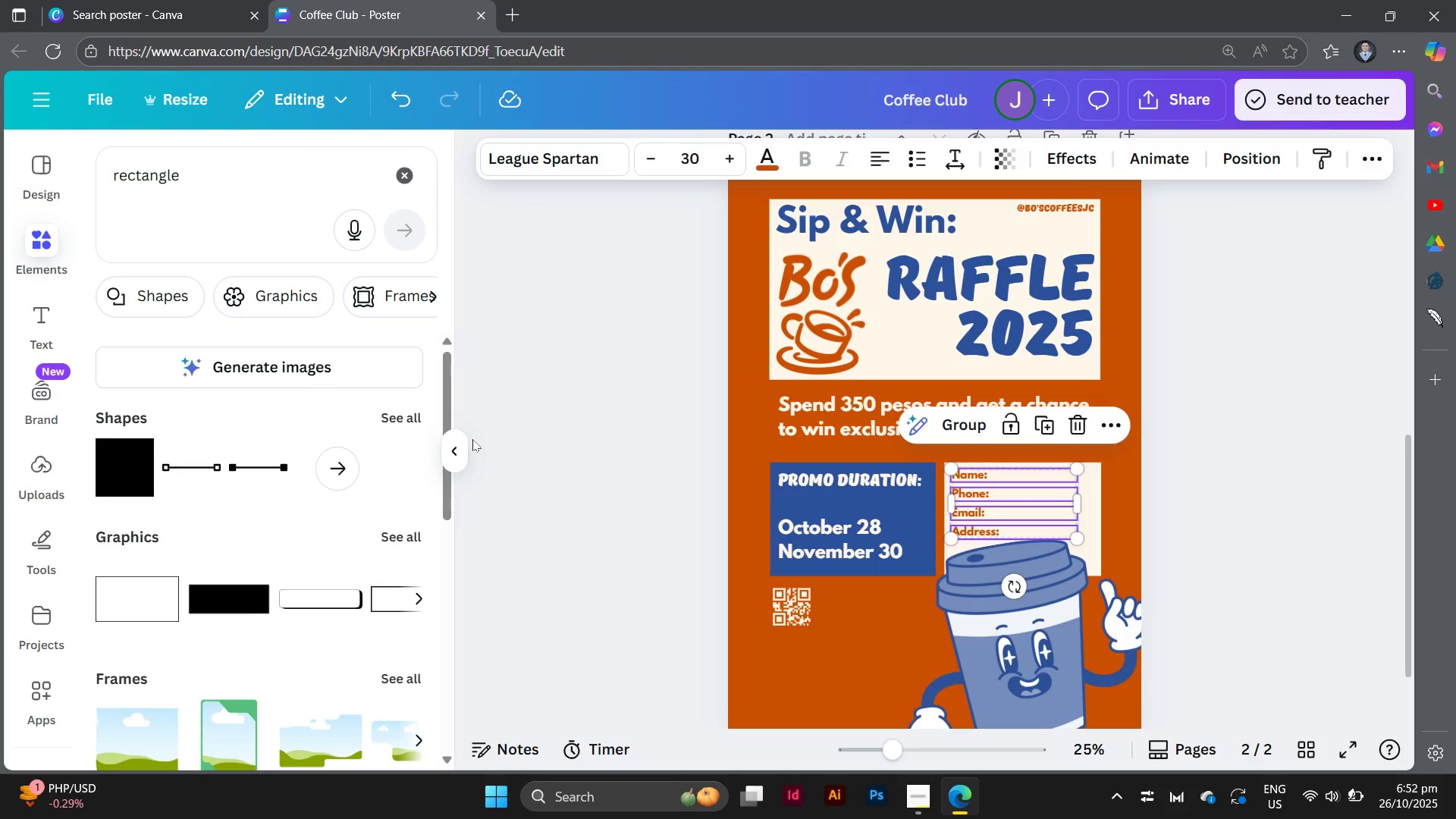 
left_click([472, 439])
 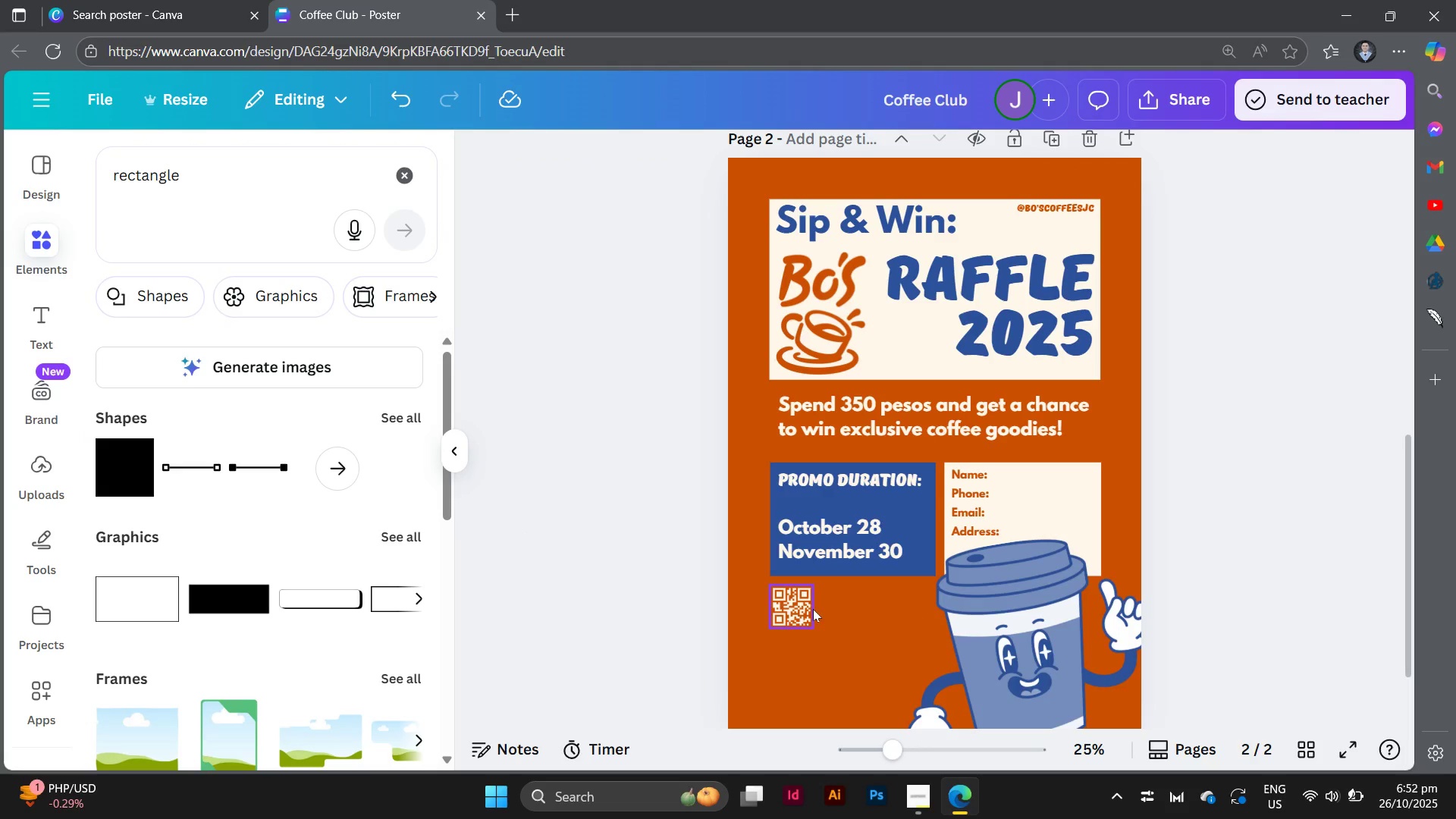 
left_click([813, 609])
 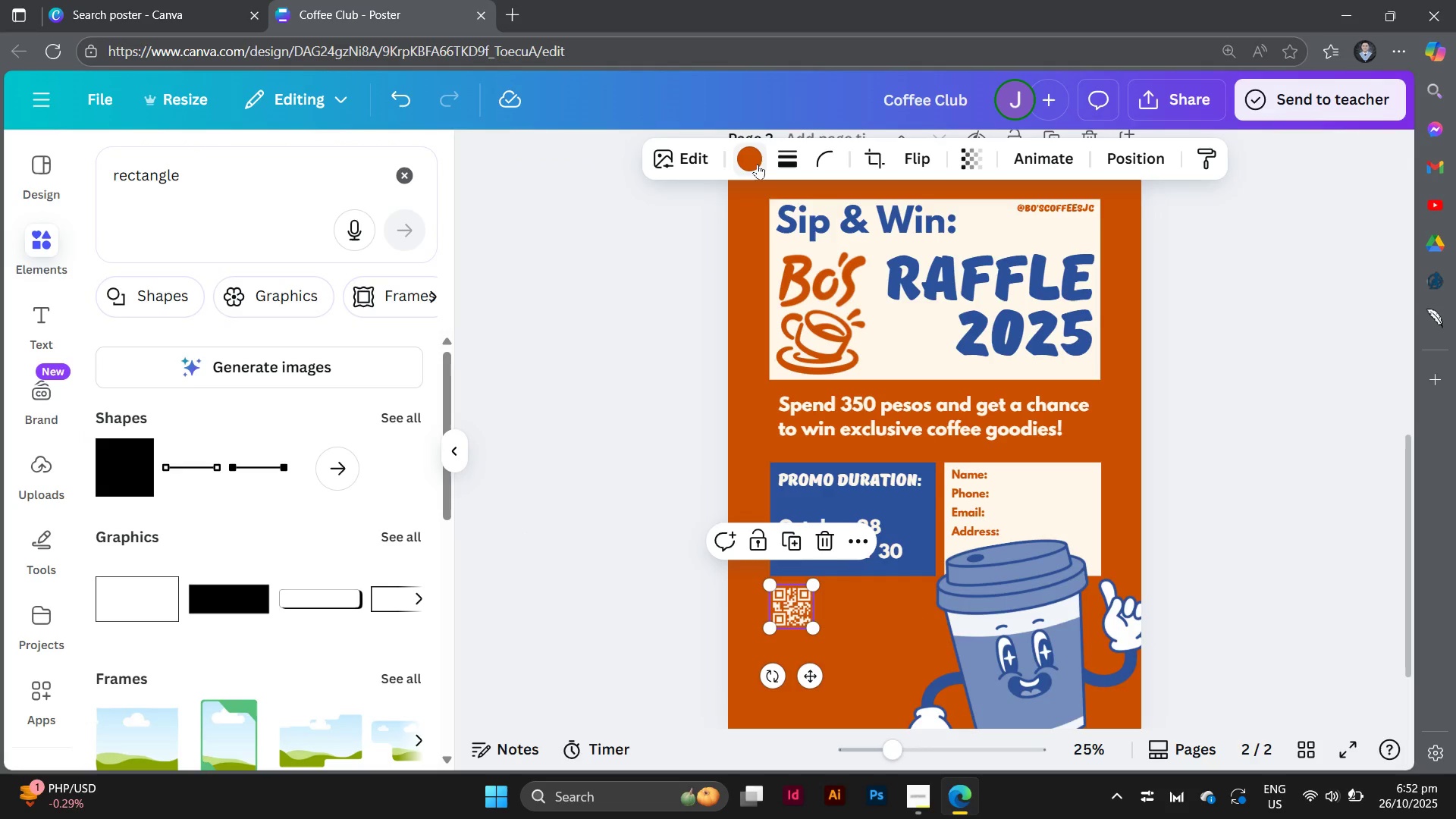 
left_click([755, 167])
 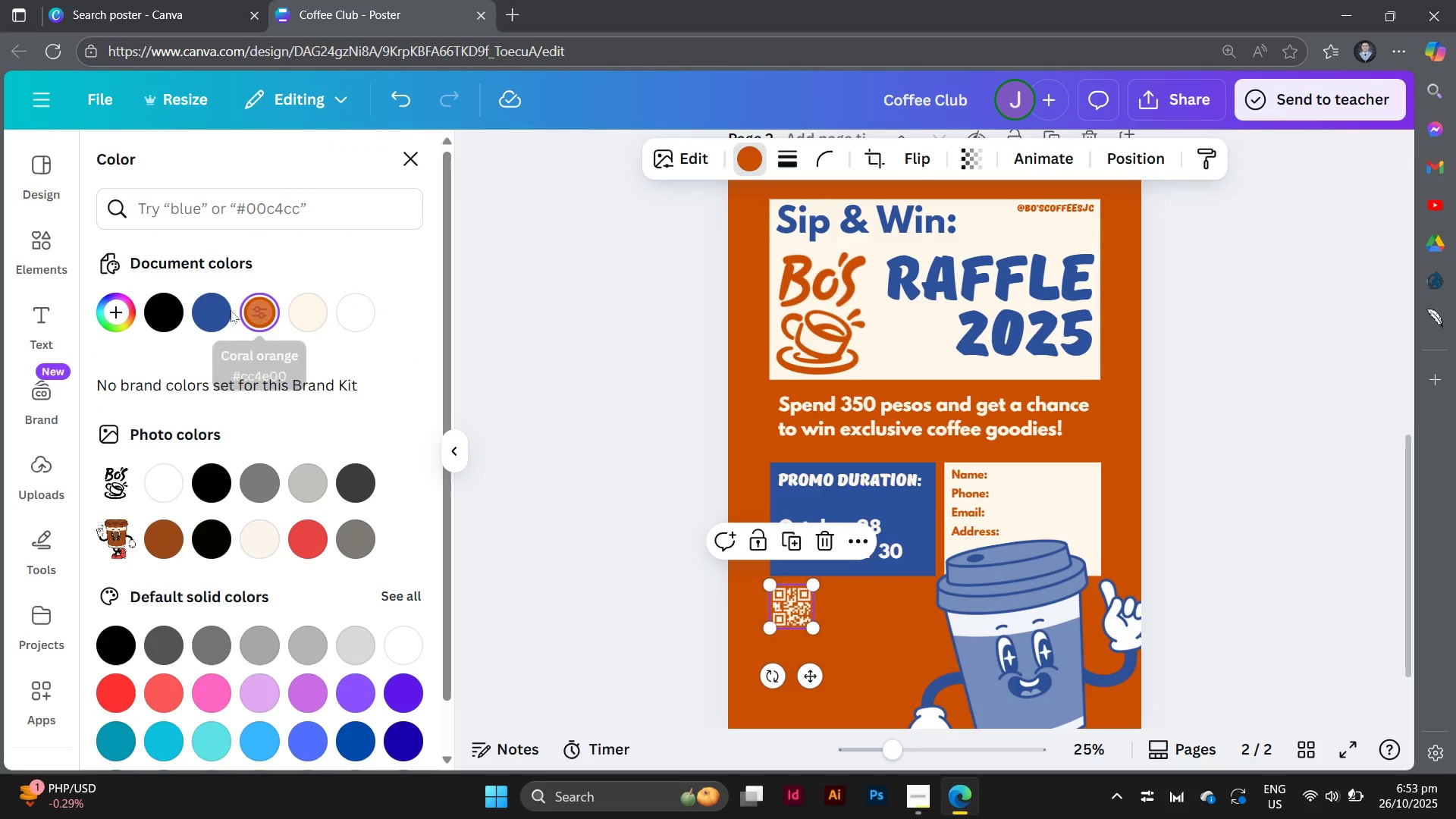 
left_click([219, 312])
 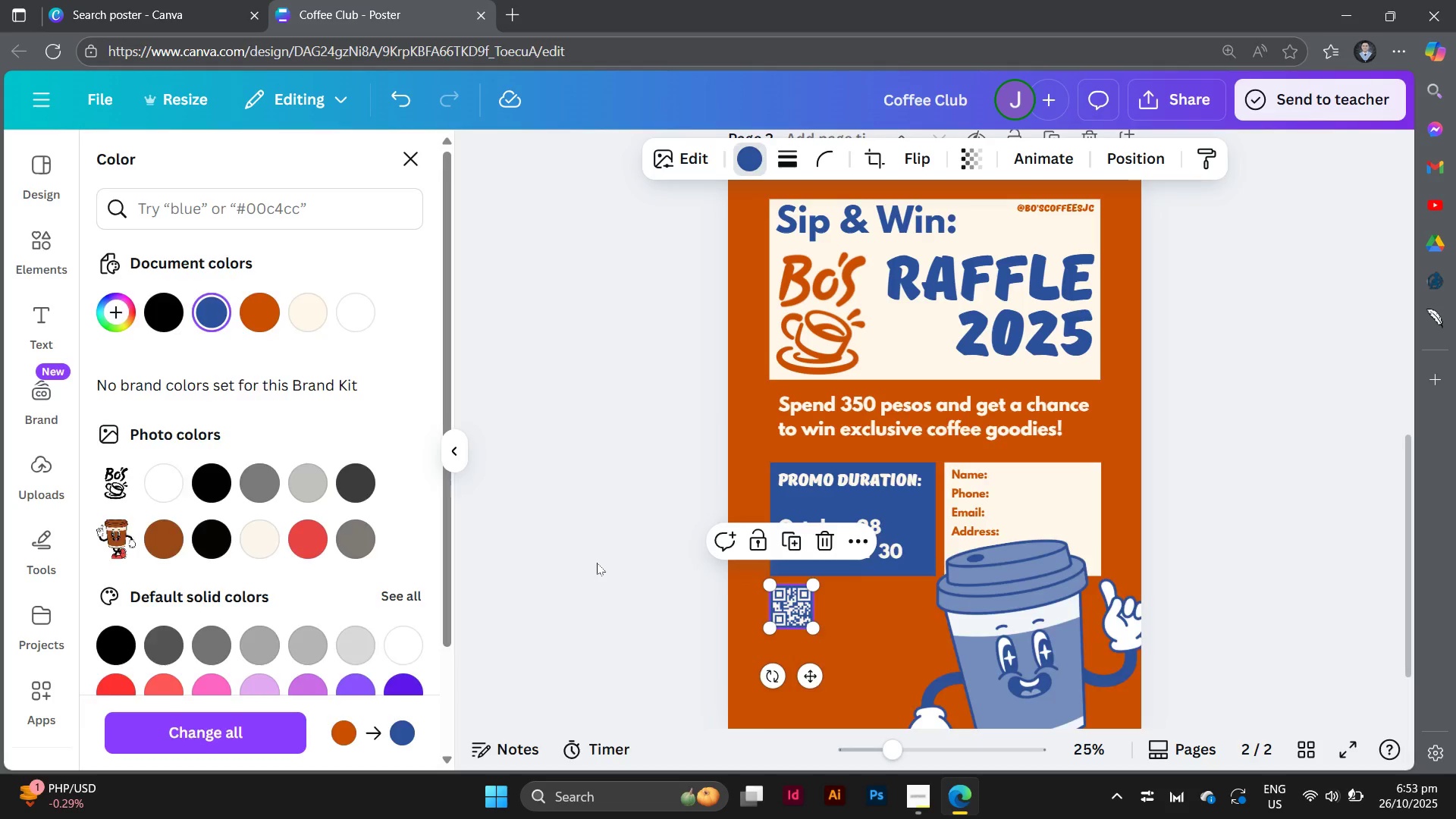 
double_click([597, 563])
 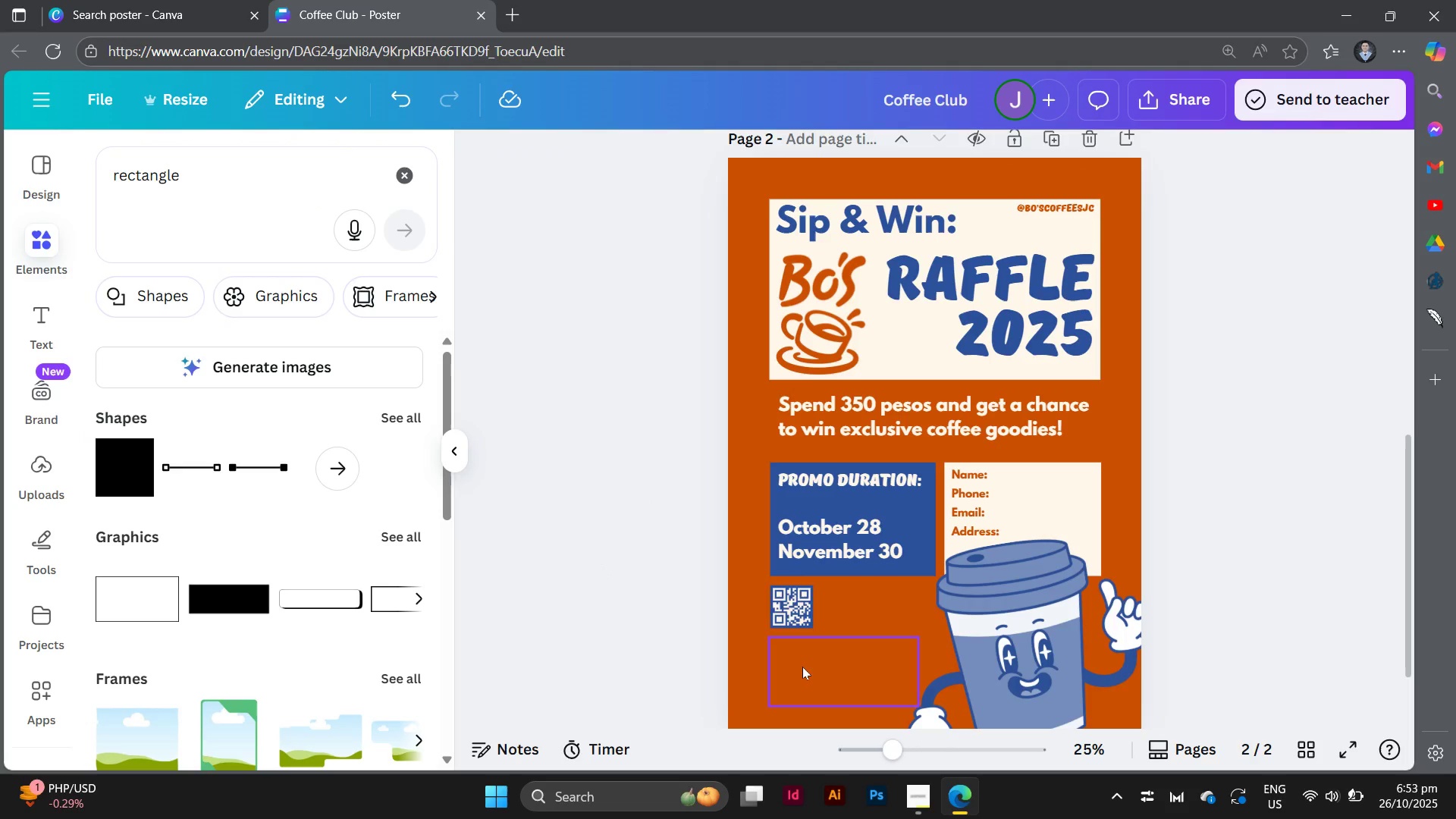 
left_click([802, 667])
 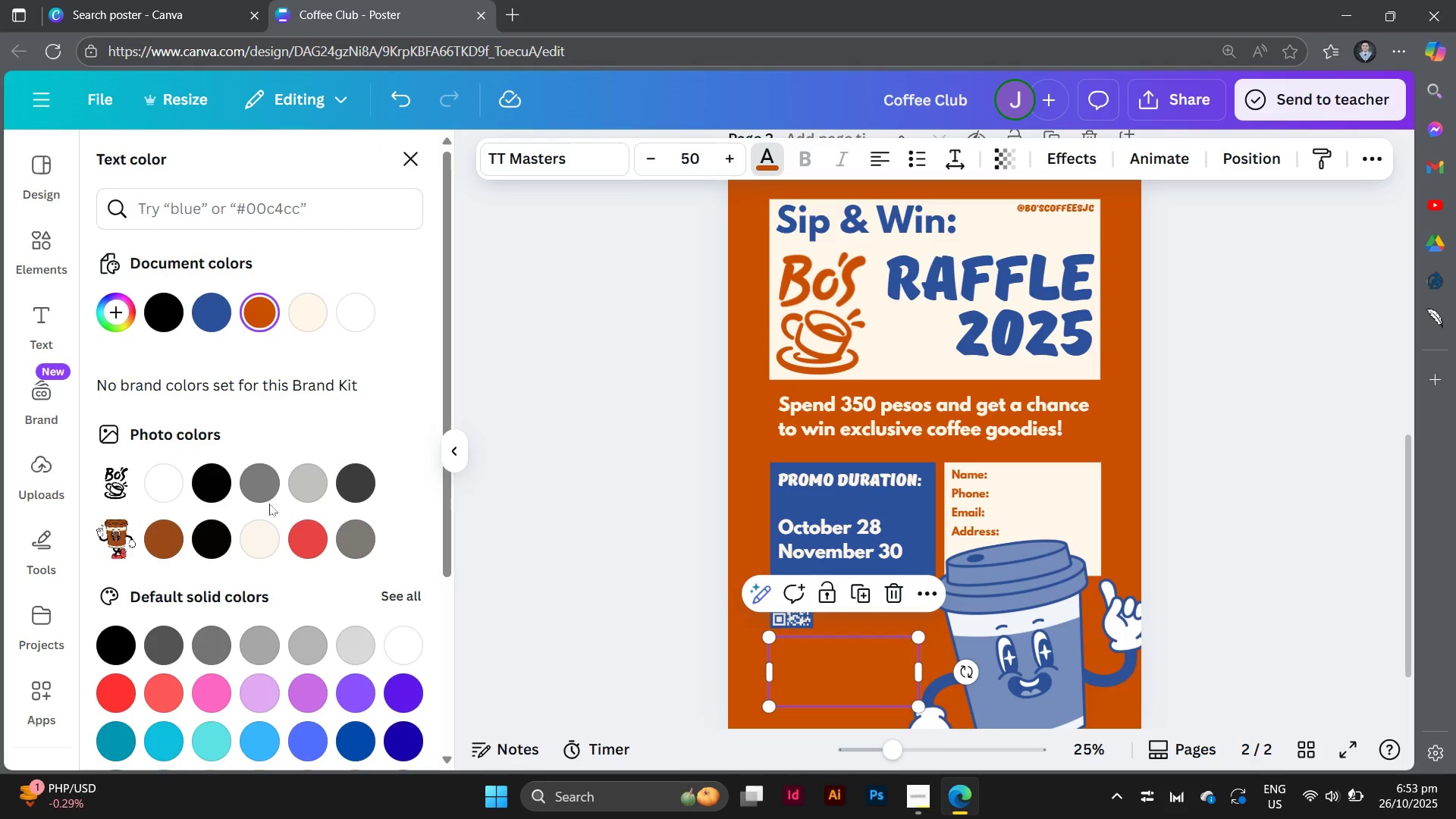 
left_click([315, 315])
 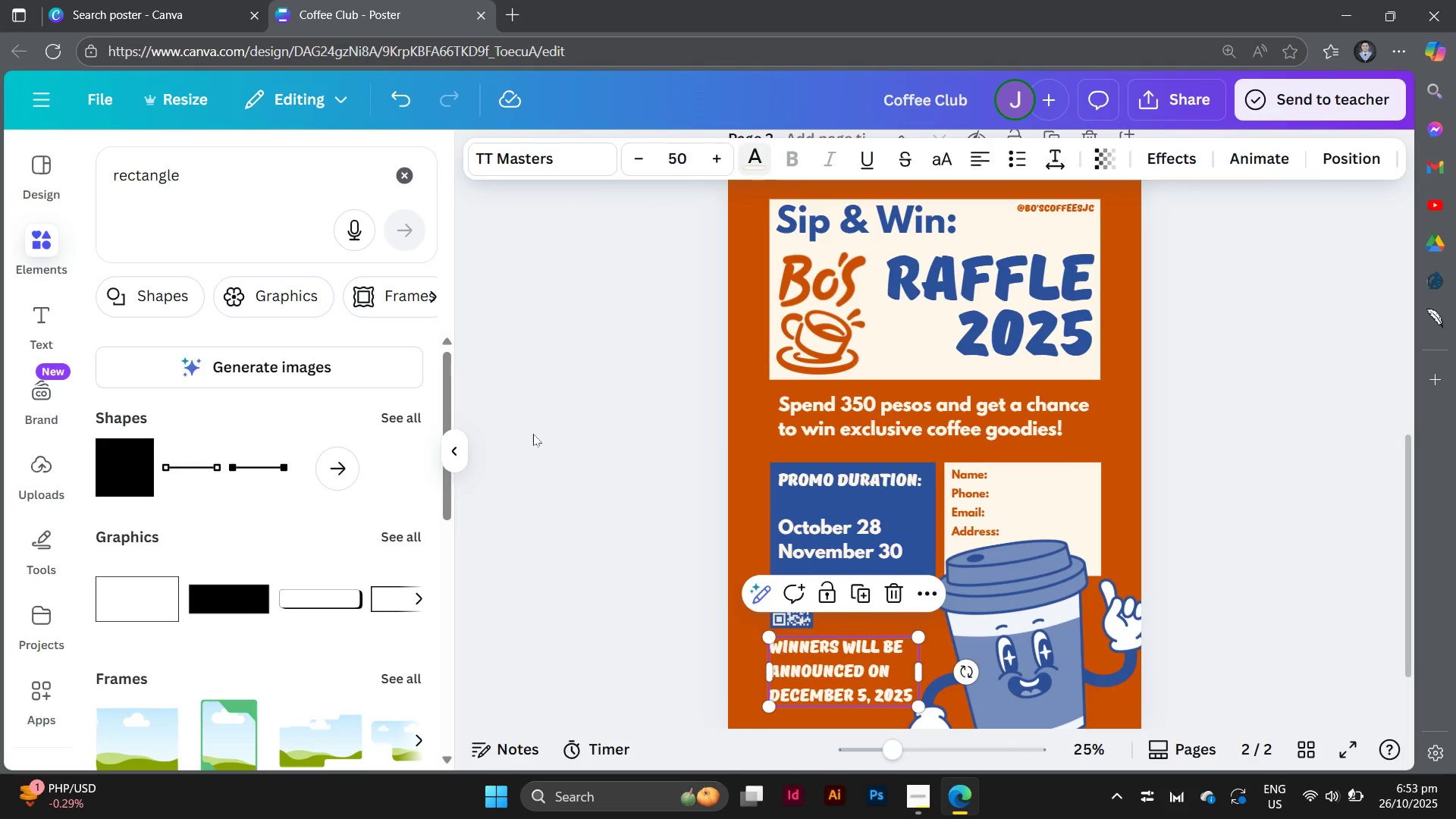 
double_click([533, 434])
 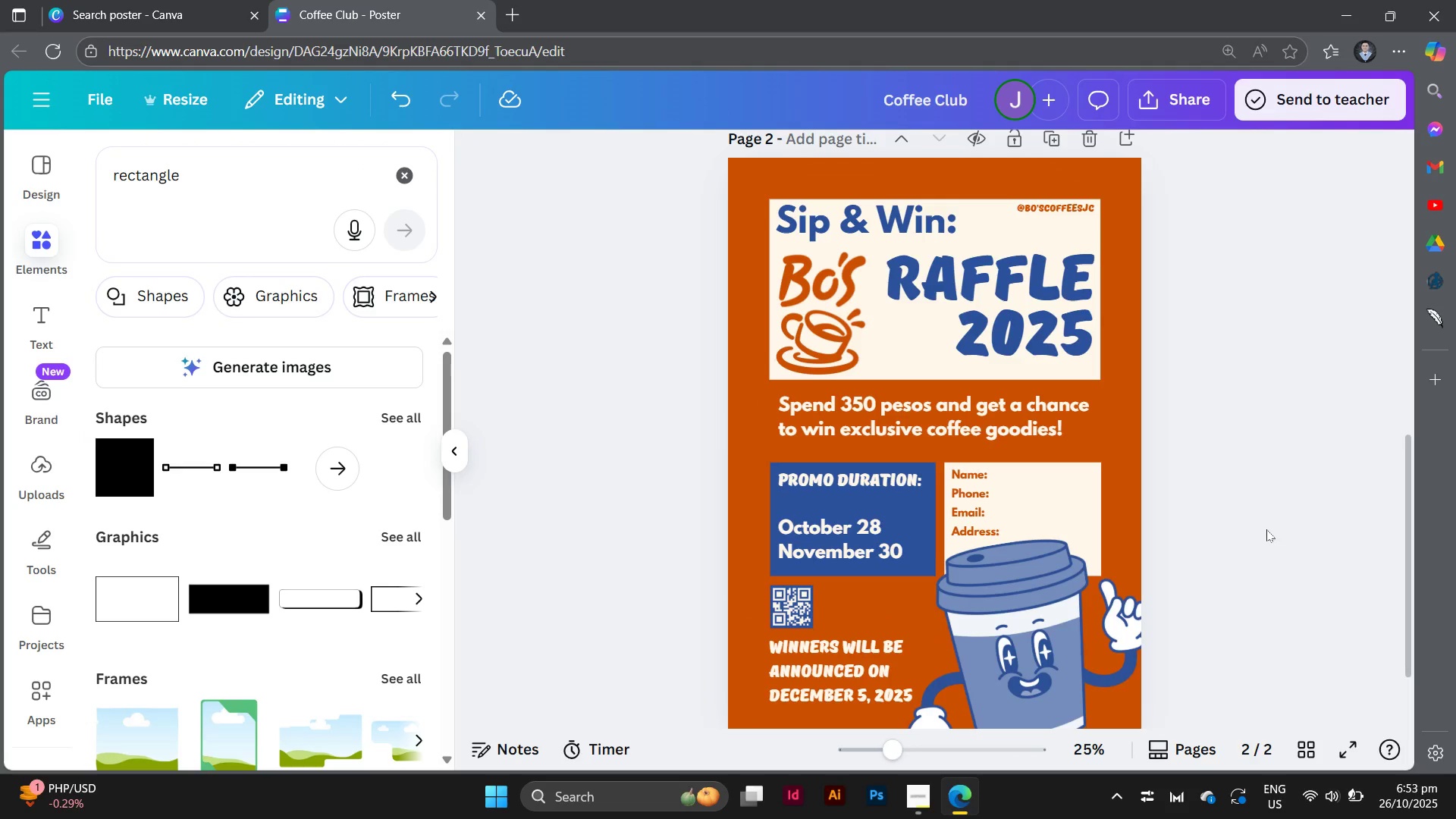 
scroll: coordinate [1266, 530], scroll_direction: down, amount: 4.0
 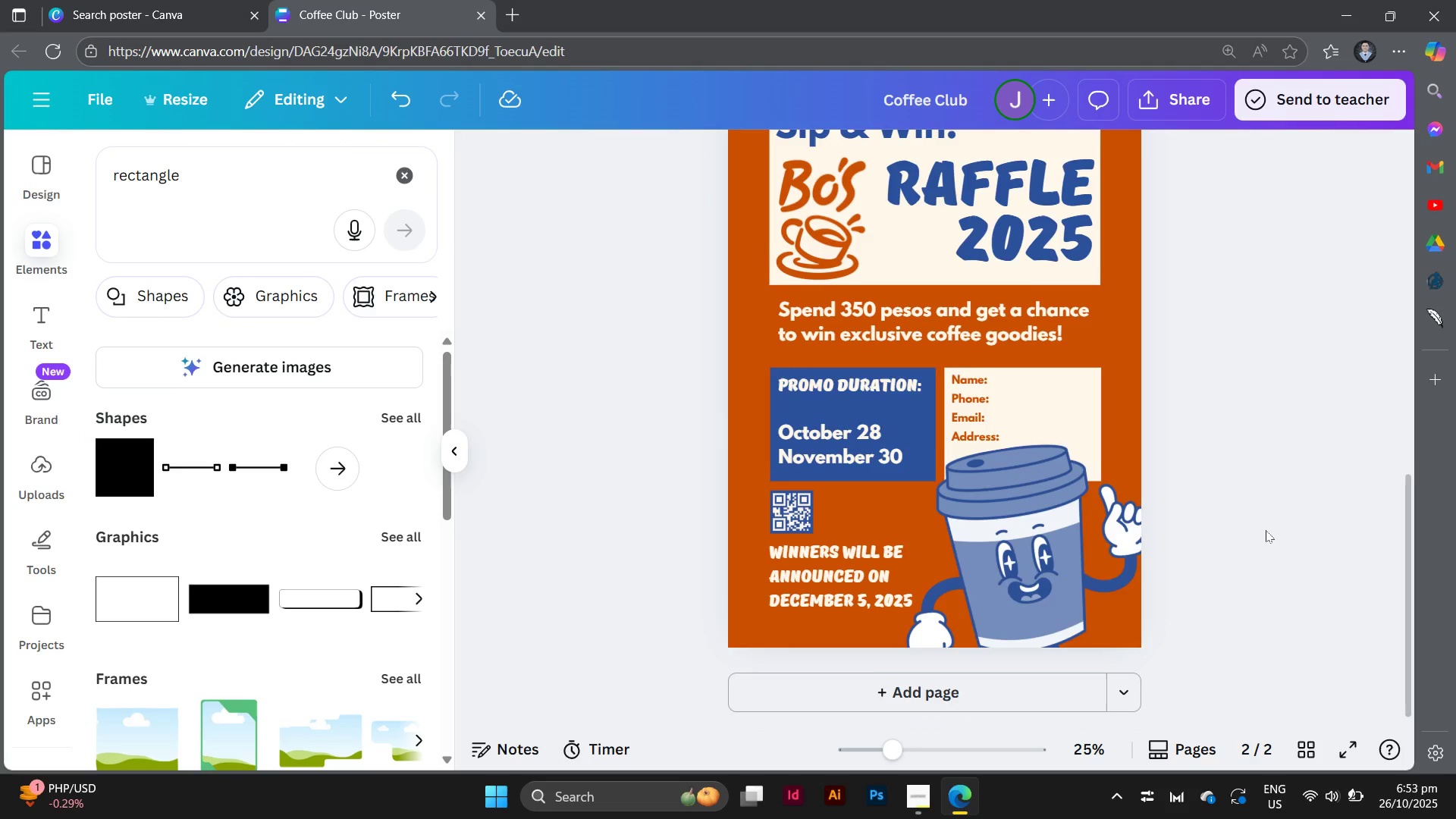 
scroll: coordinate [1266, 530], scroll_direction: up, amount: 1.0
 